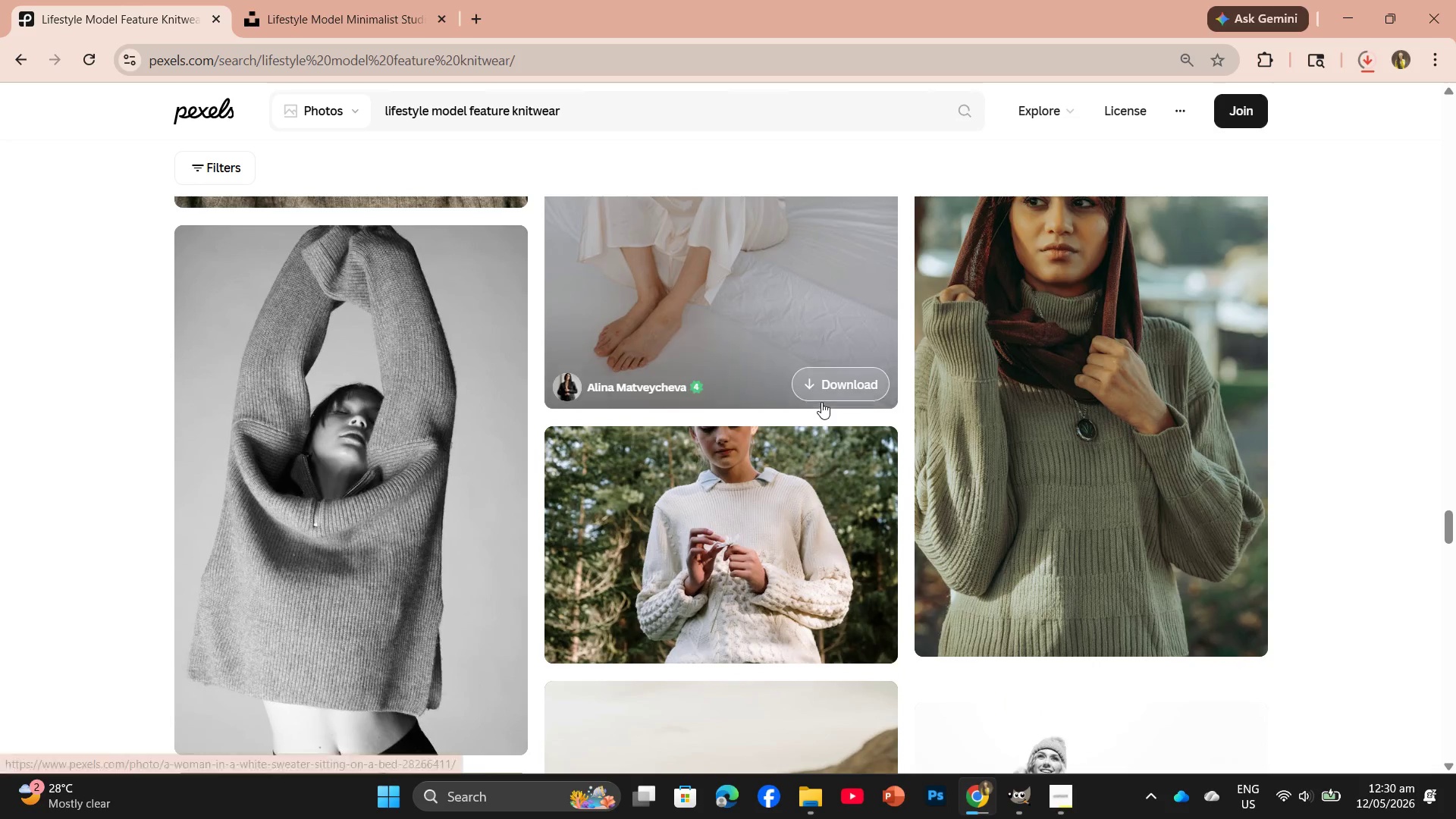 
left_click([827, 379])
 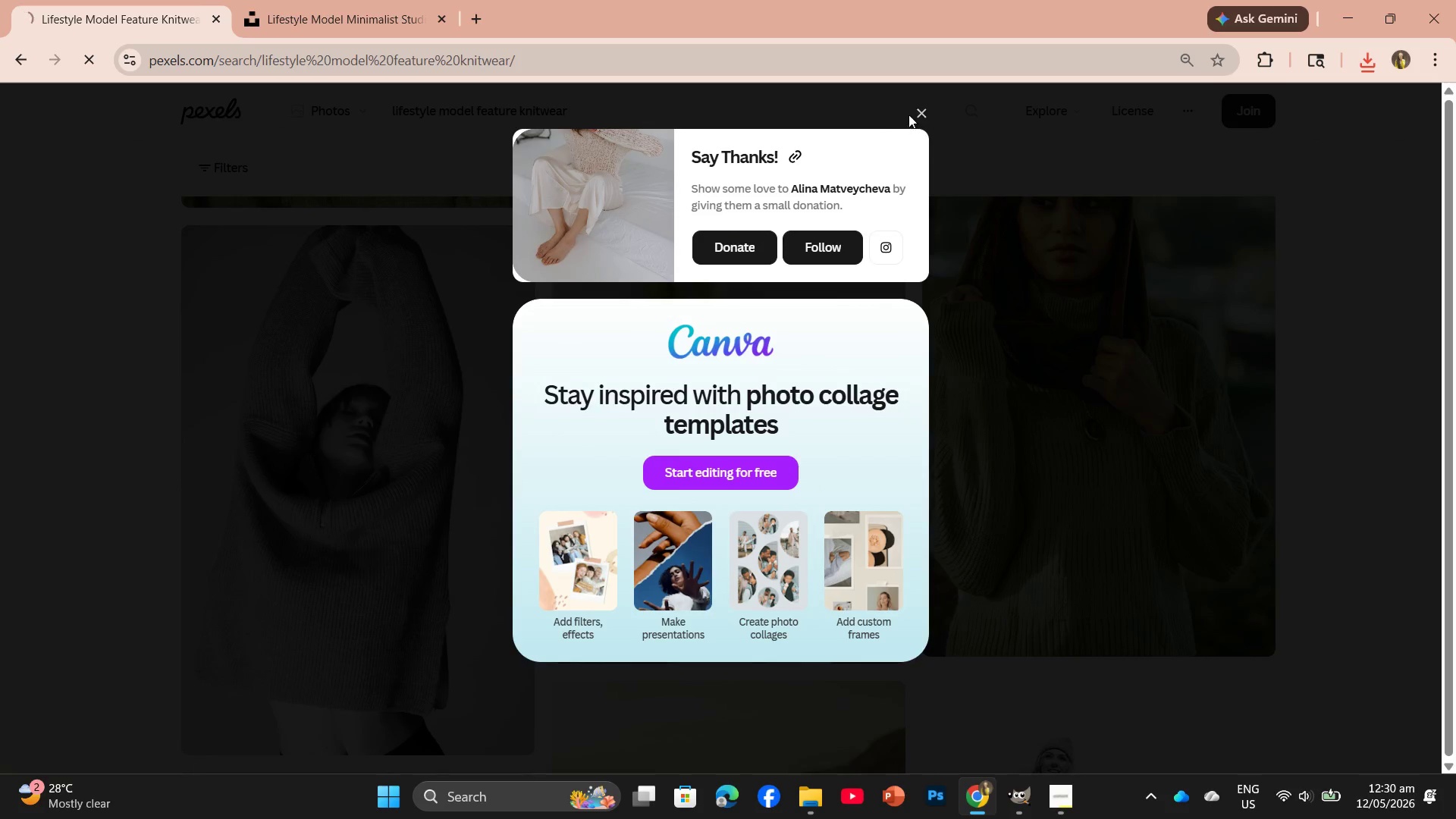 
left_click([918, 111])
 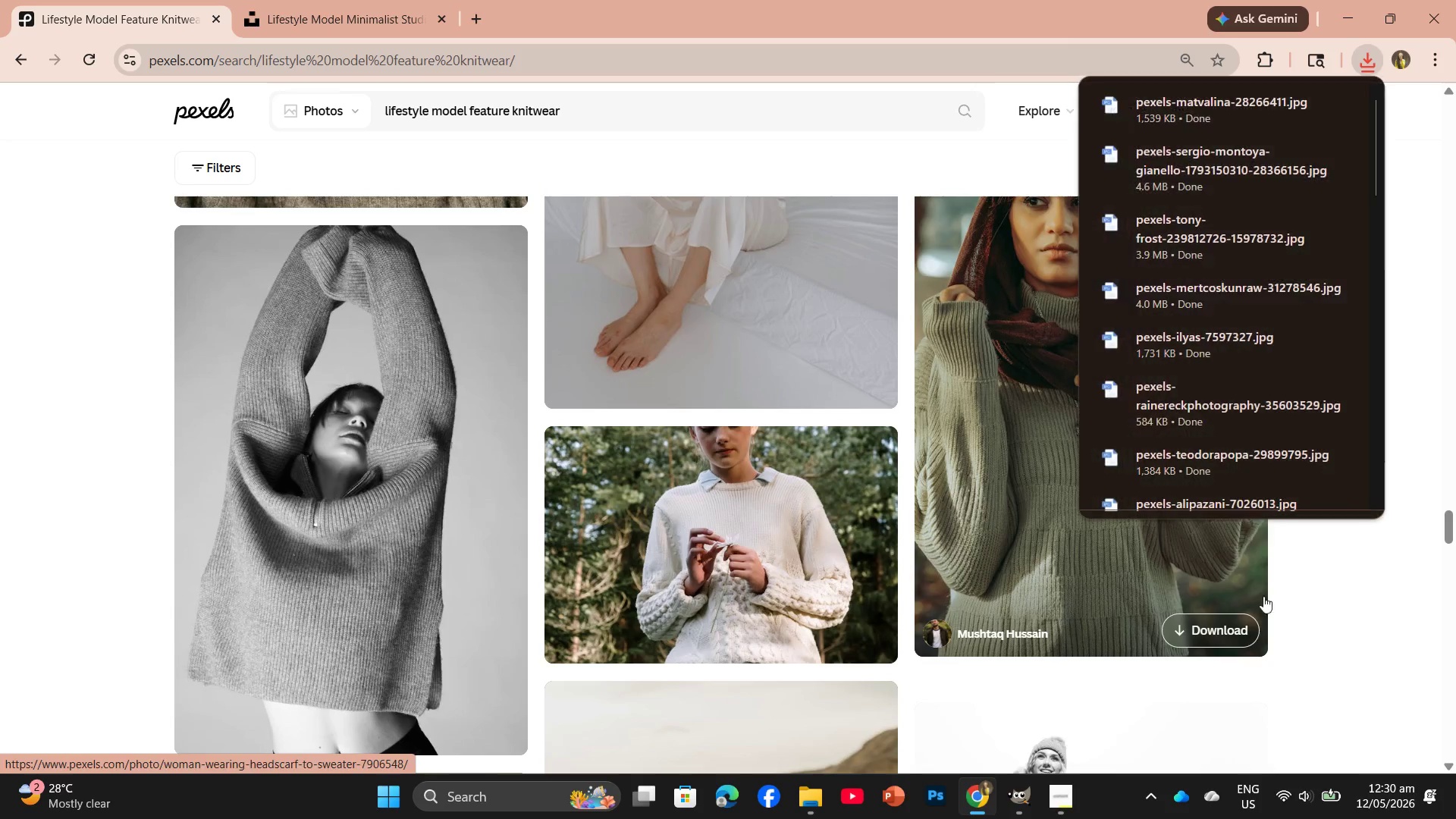 
left_click([1240, 626])
 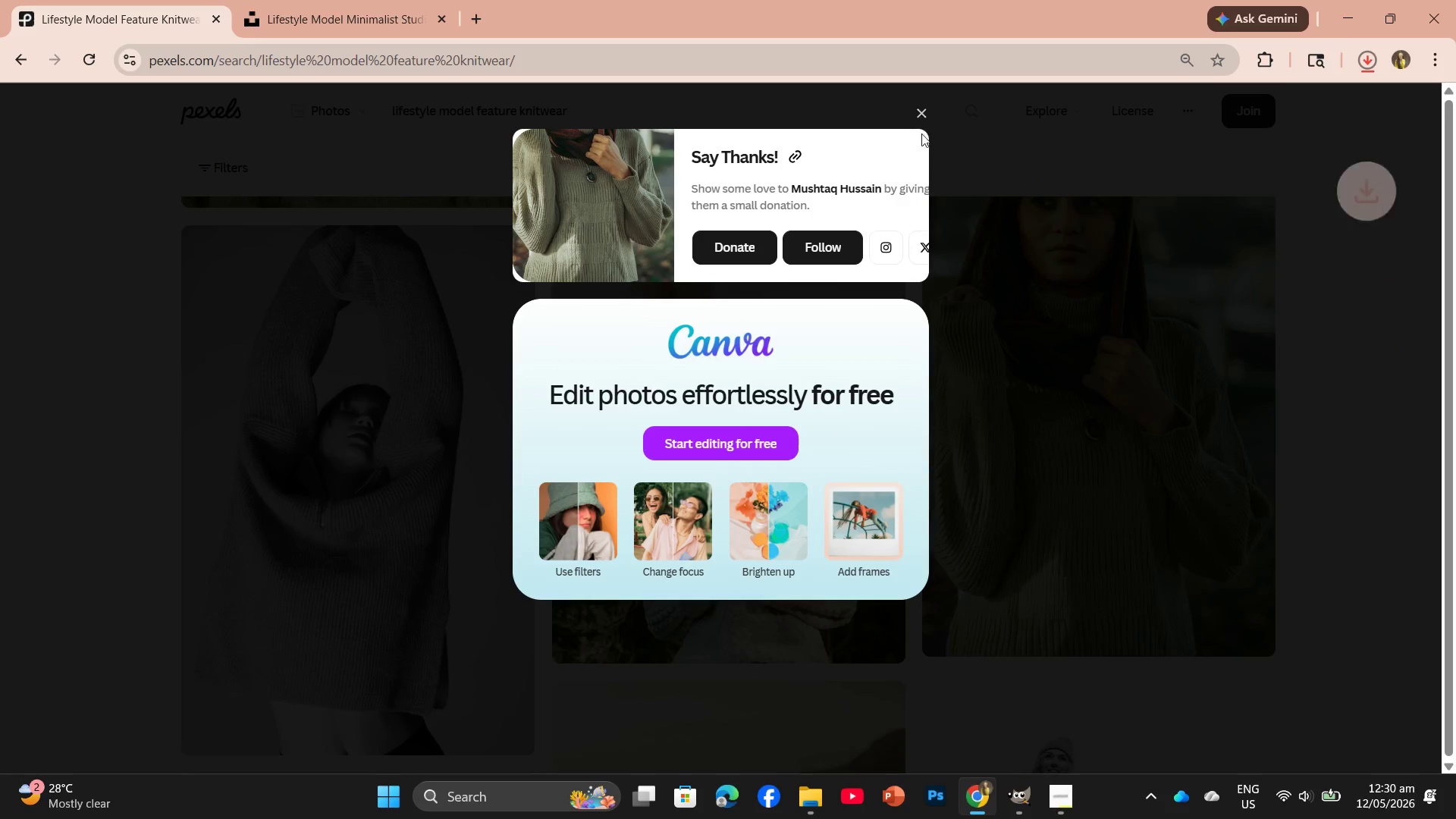 
left_click([924, 117])
 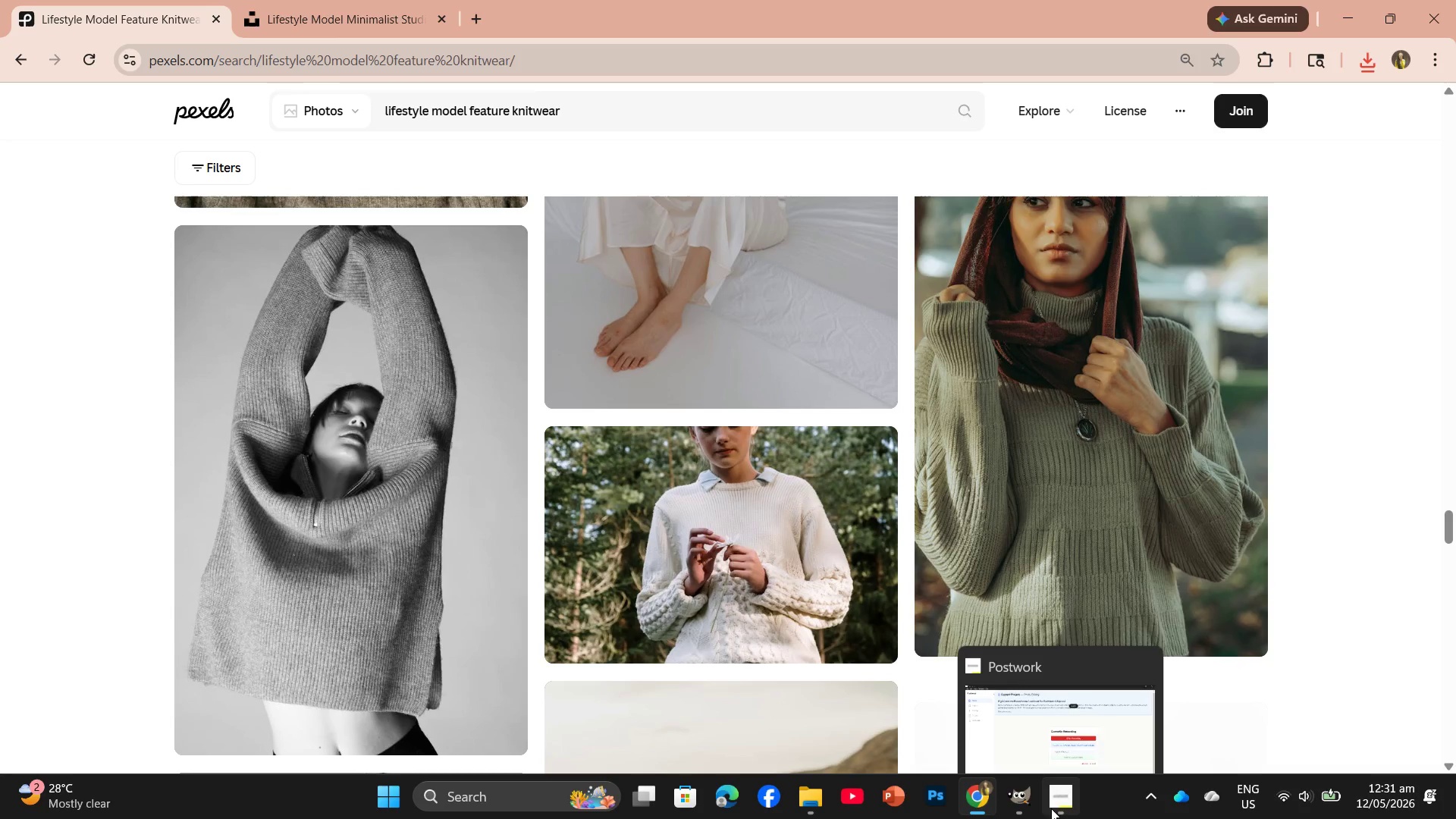 
left_click([1020, 689])
 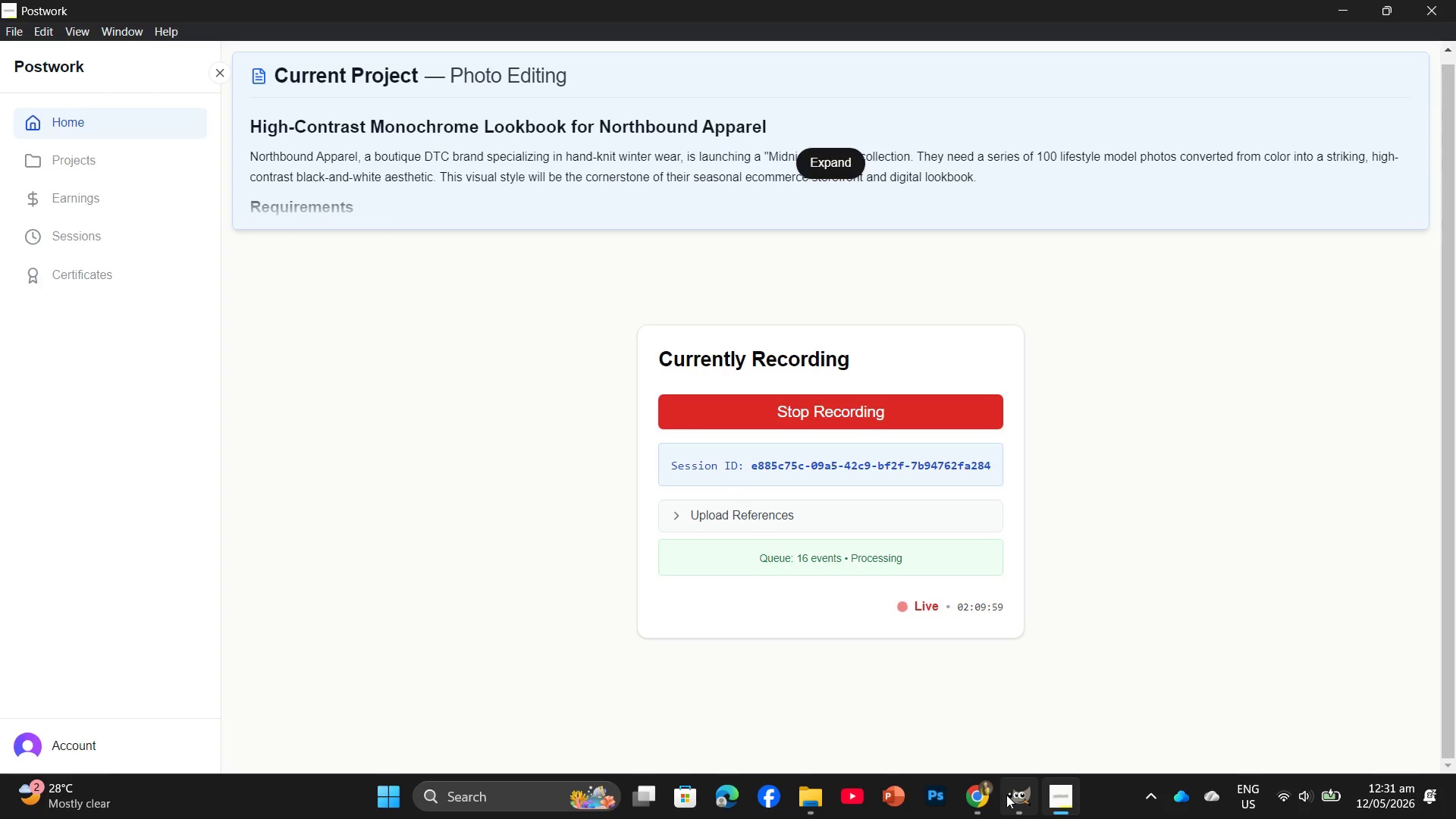 
left_click([990, 745])
 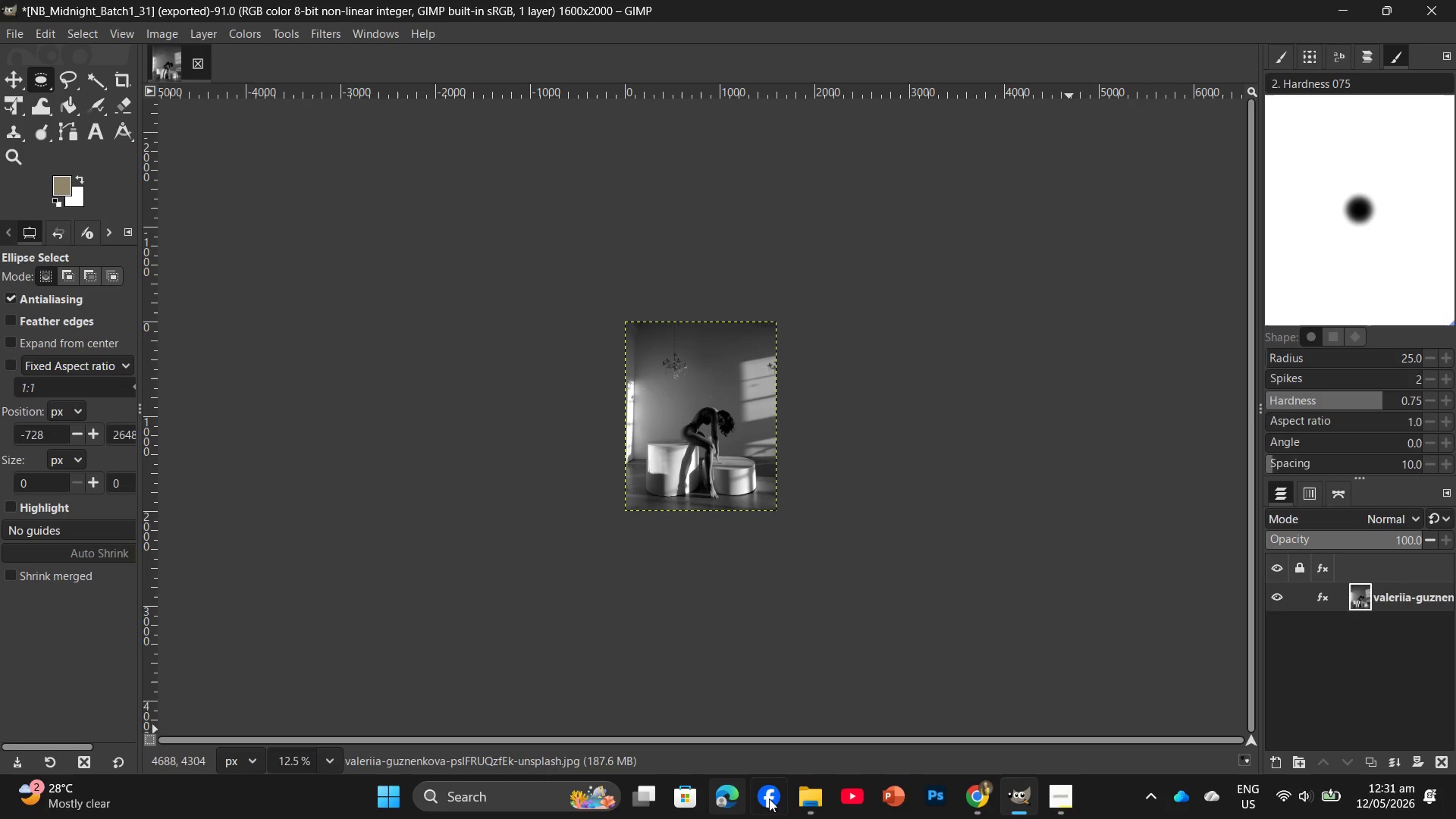 
left_click([821, 743])
 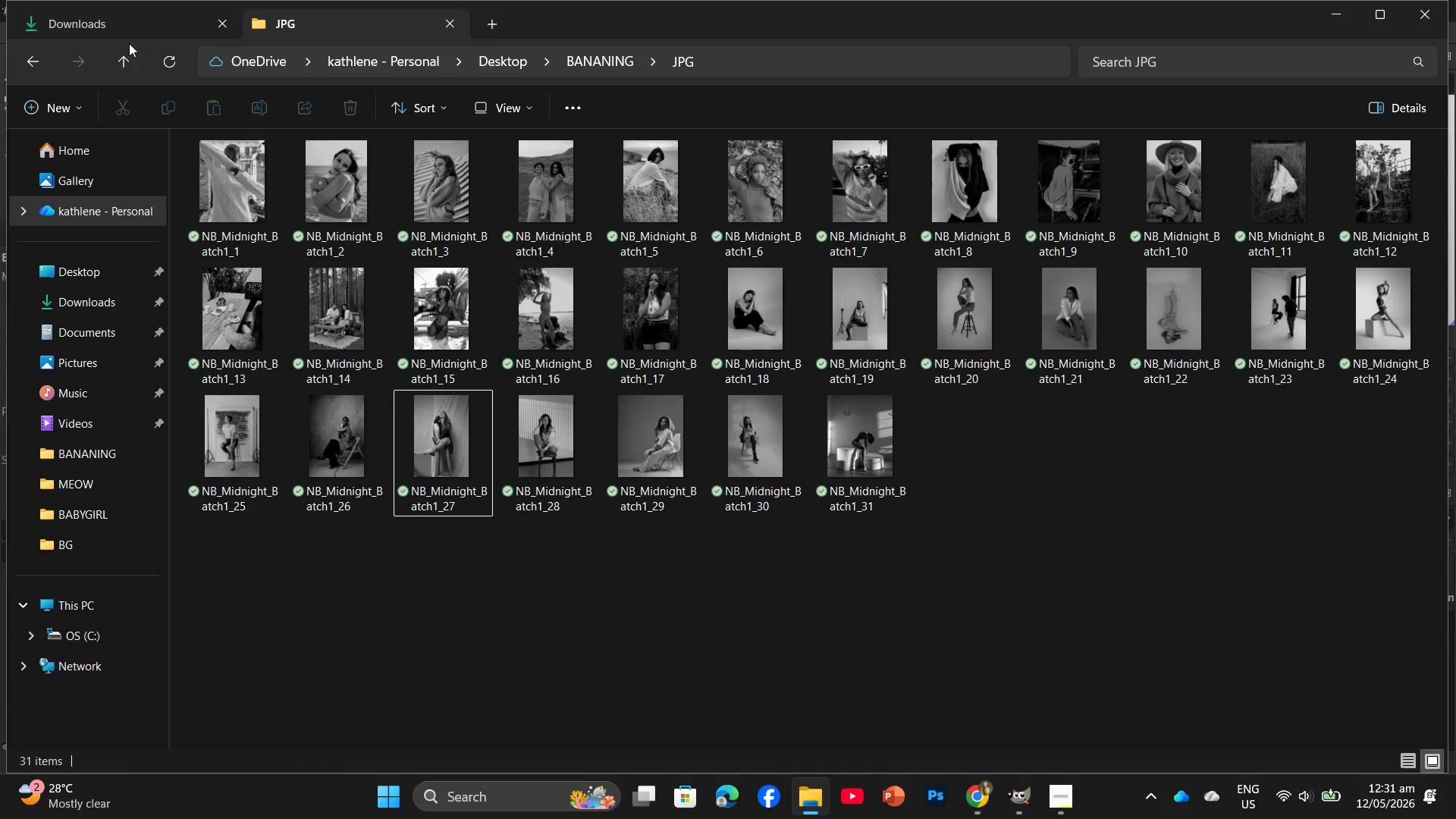 
left_click([125, 36])
 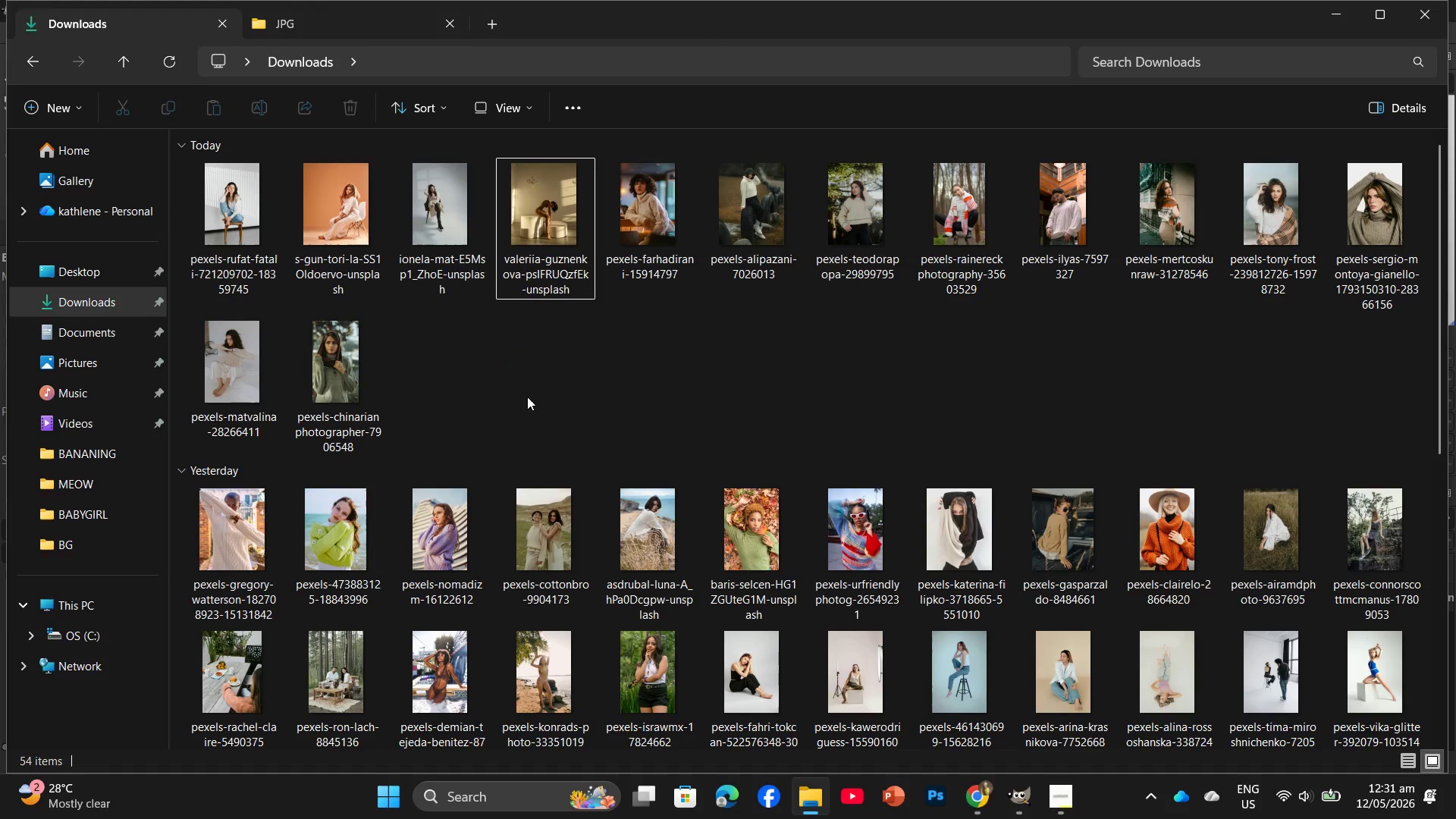 
scroll: coordinate [507, 392], scroll_direction: up, amount: 1.0
 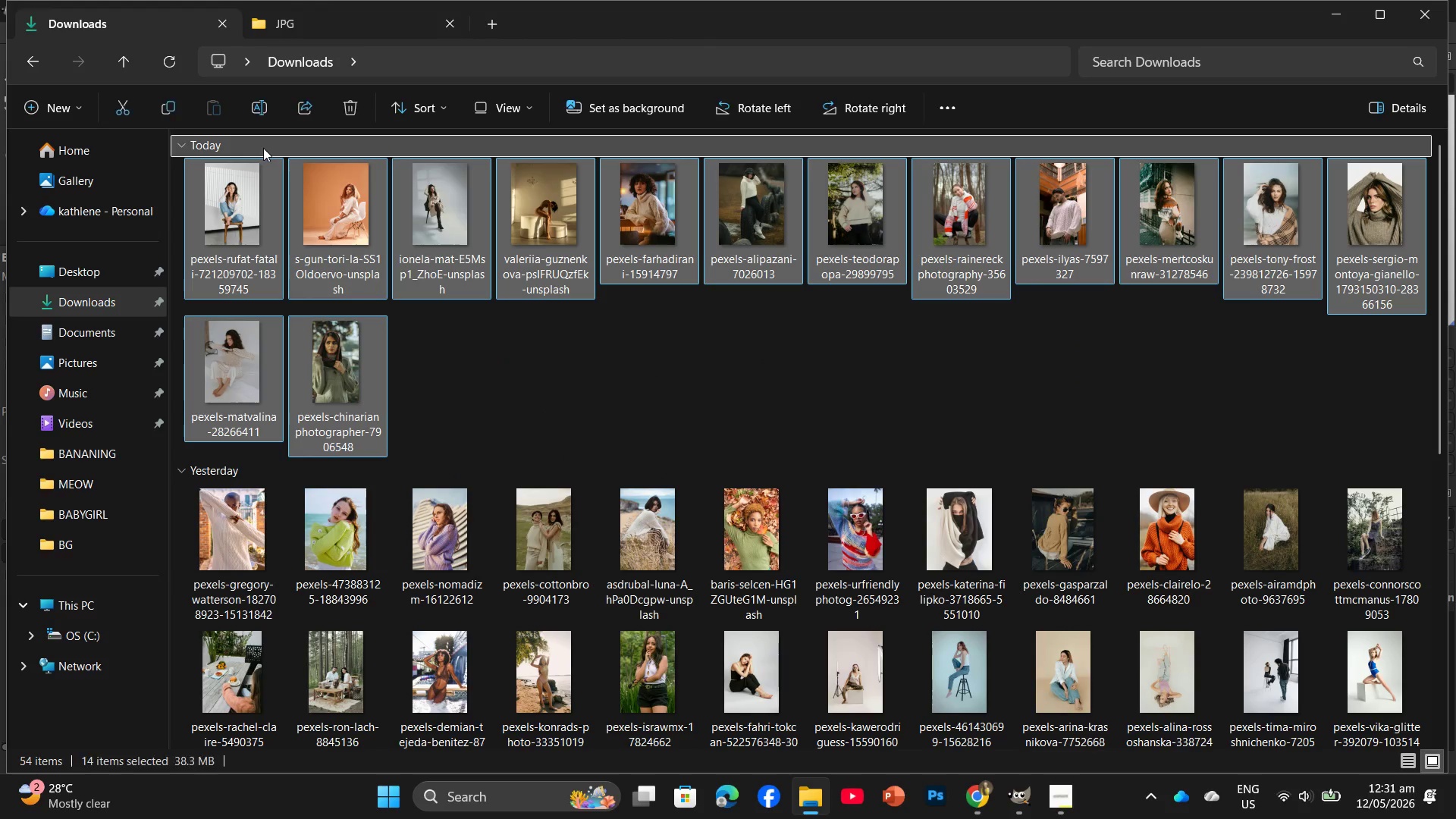 
left_click([635, 443])
 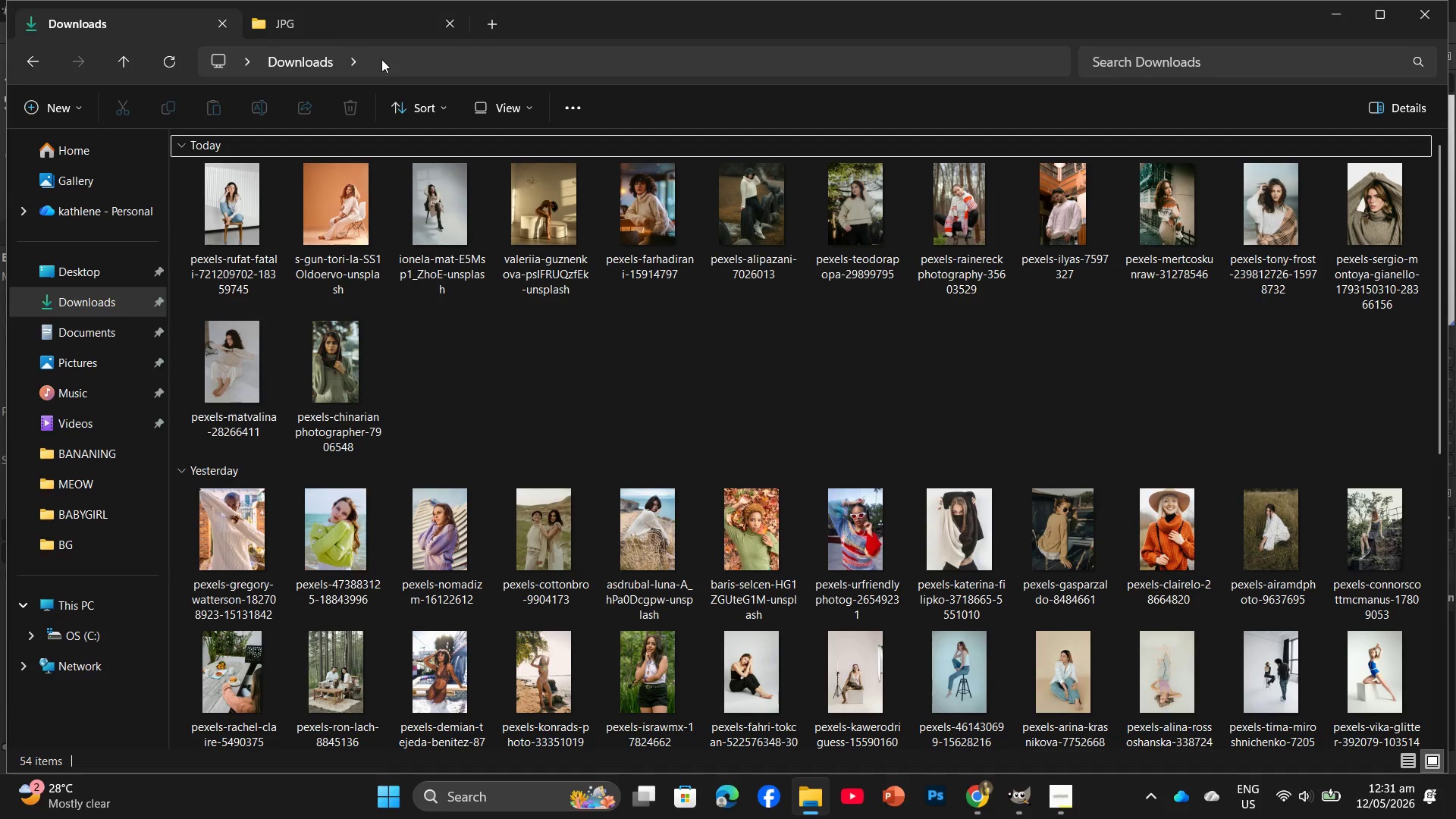 
wait(6.16)
 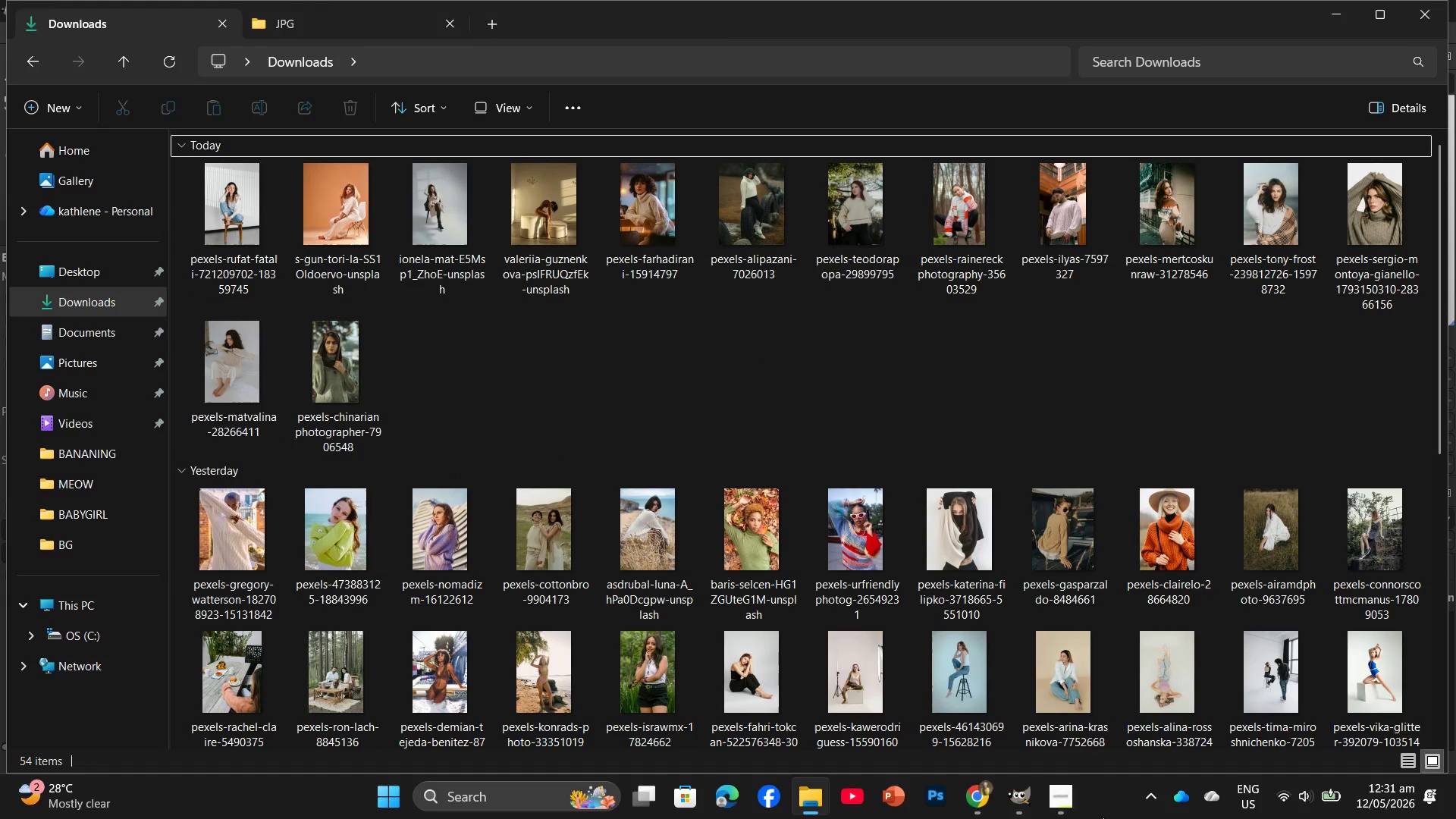 
left_click([491, 340])
 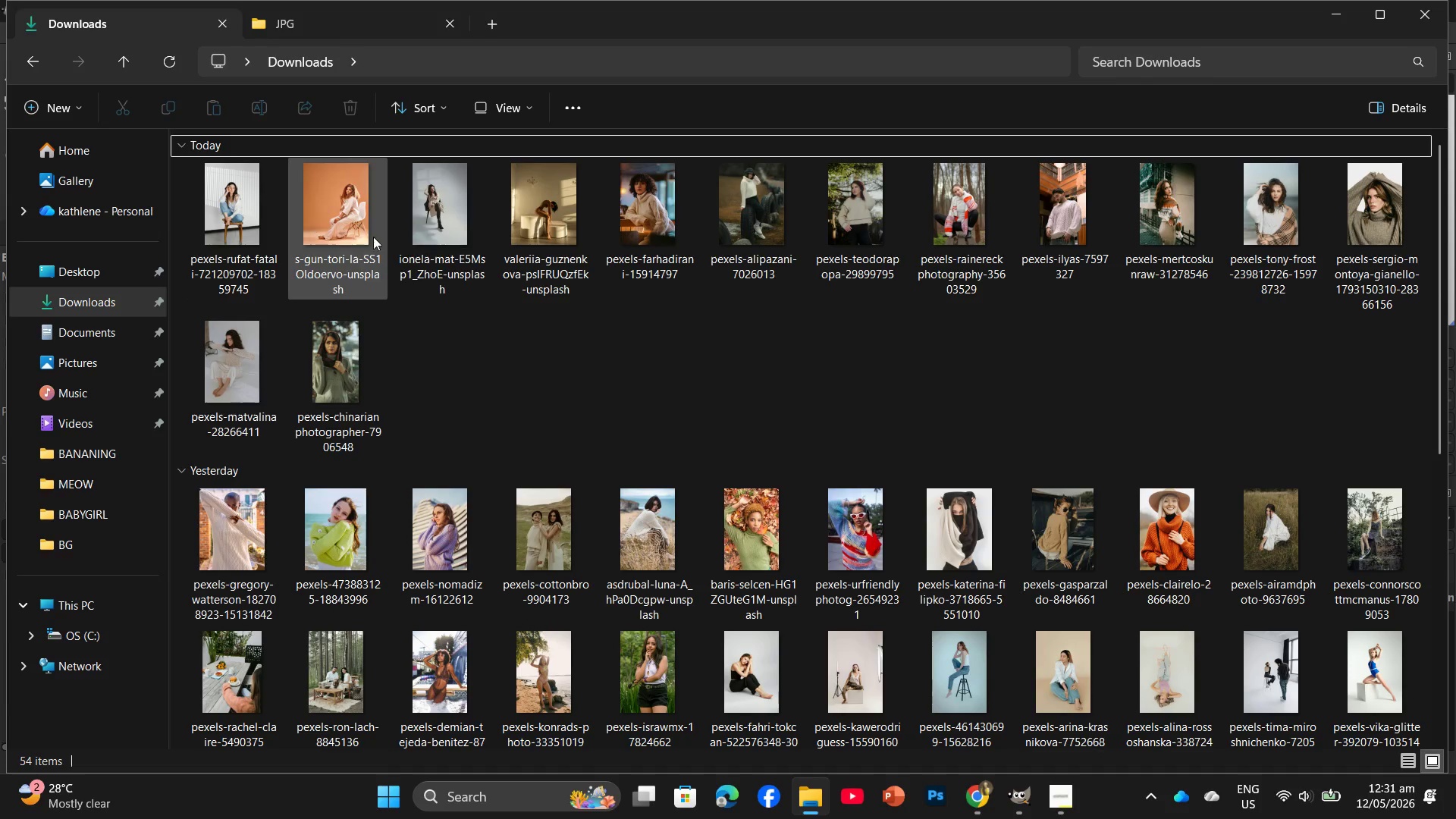 
mouse_move([745, 249])
 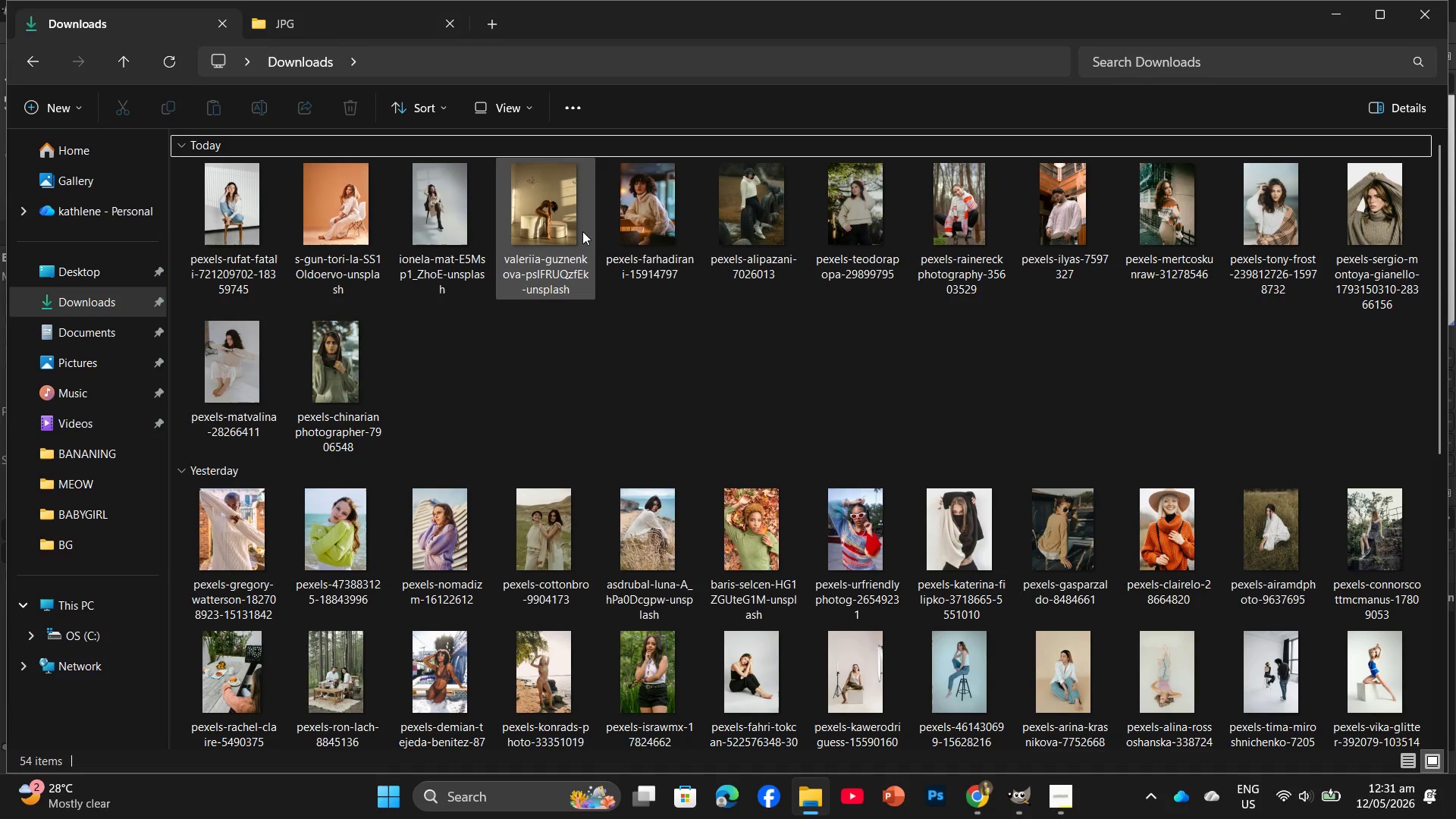 
left_click_drag(start_coordinate=[661, 224], to_coordinate=[223, 52])
 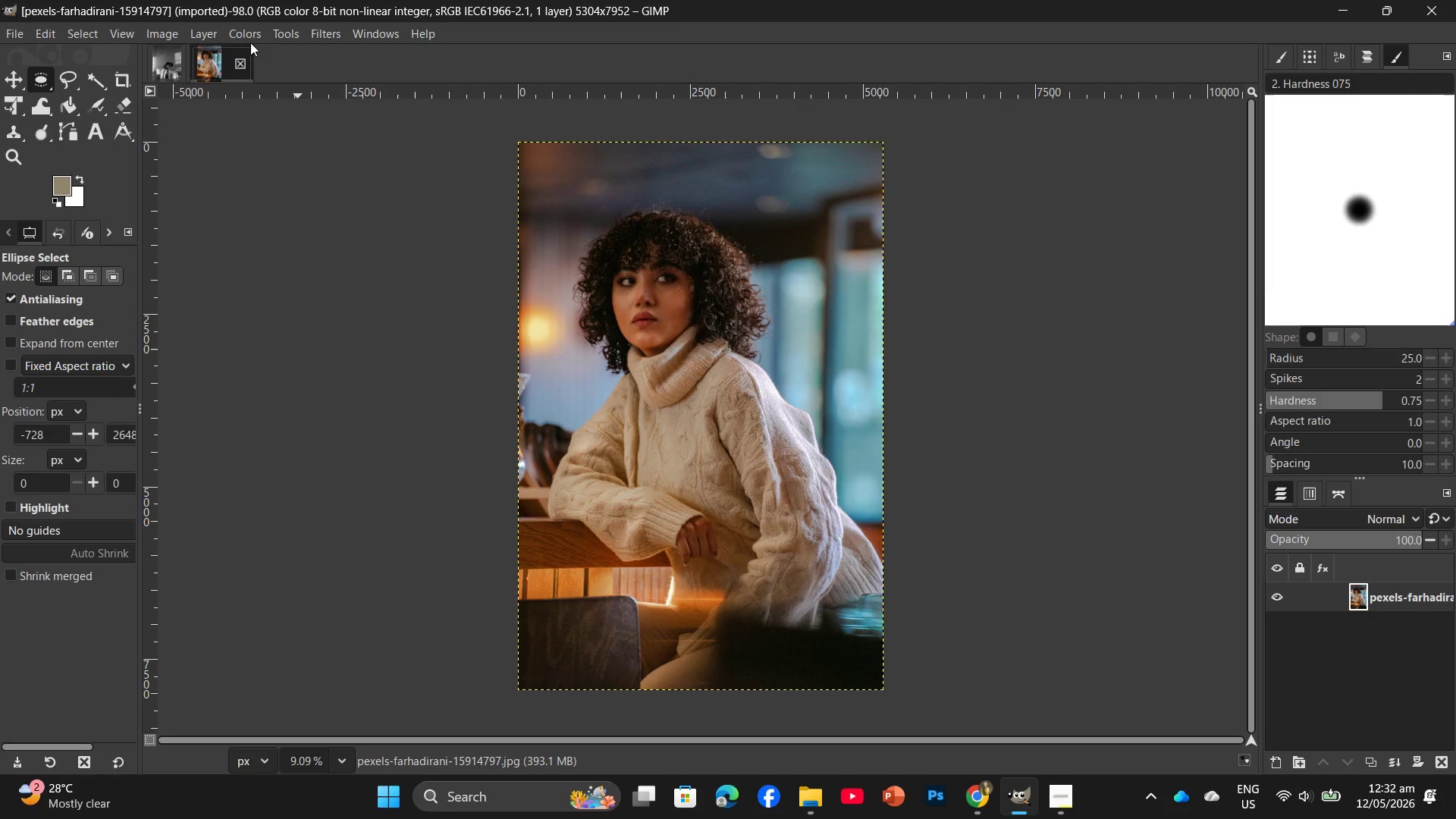 
wait(45.75)
 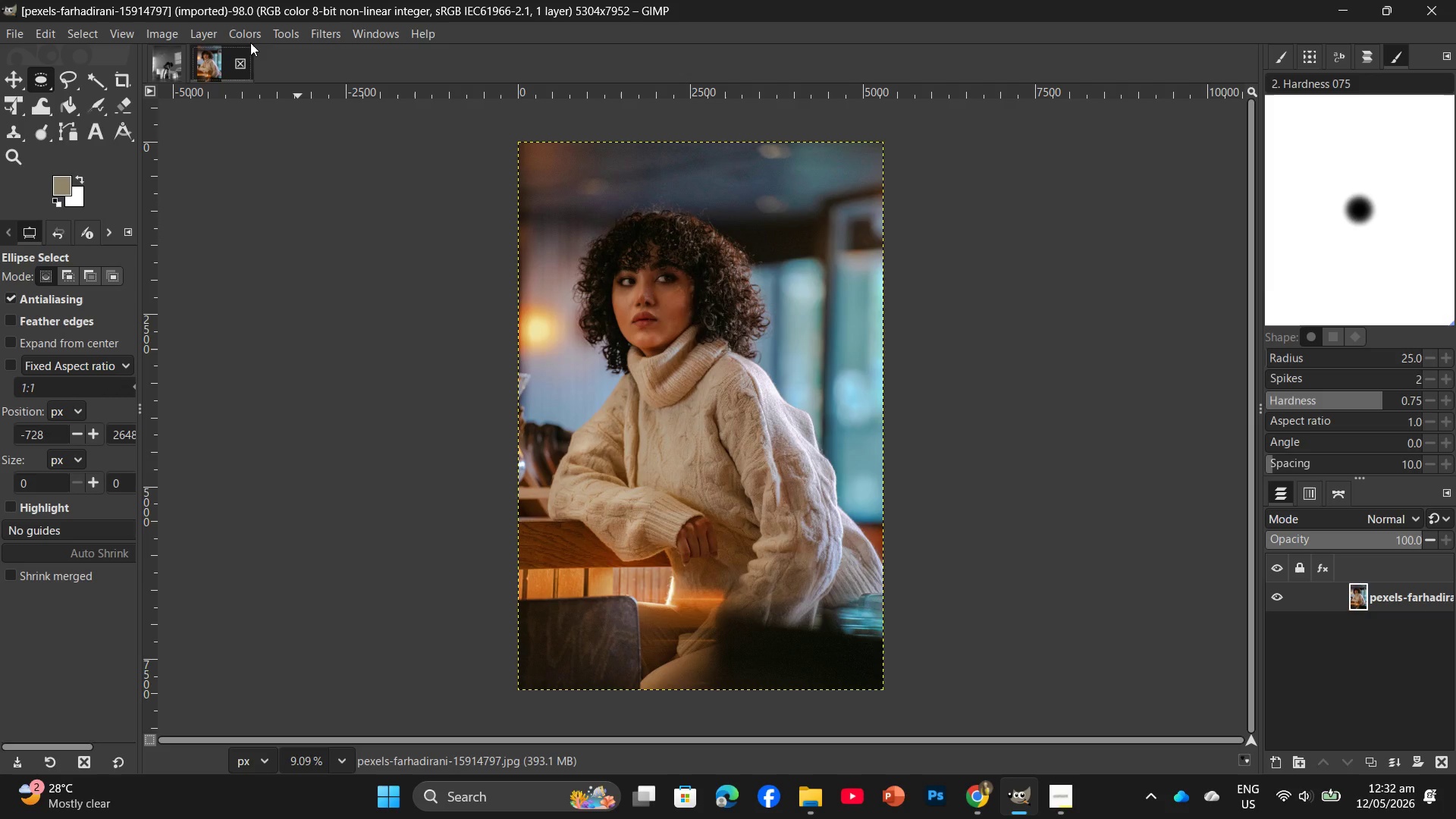 
left_click([256, 36])
 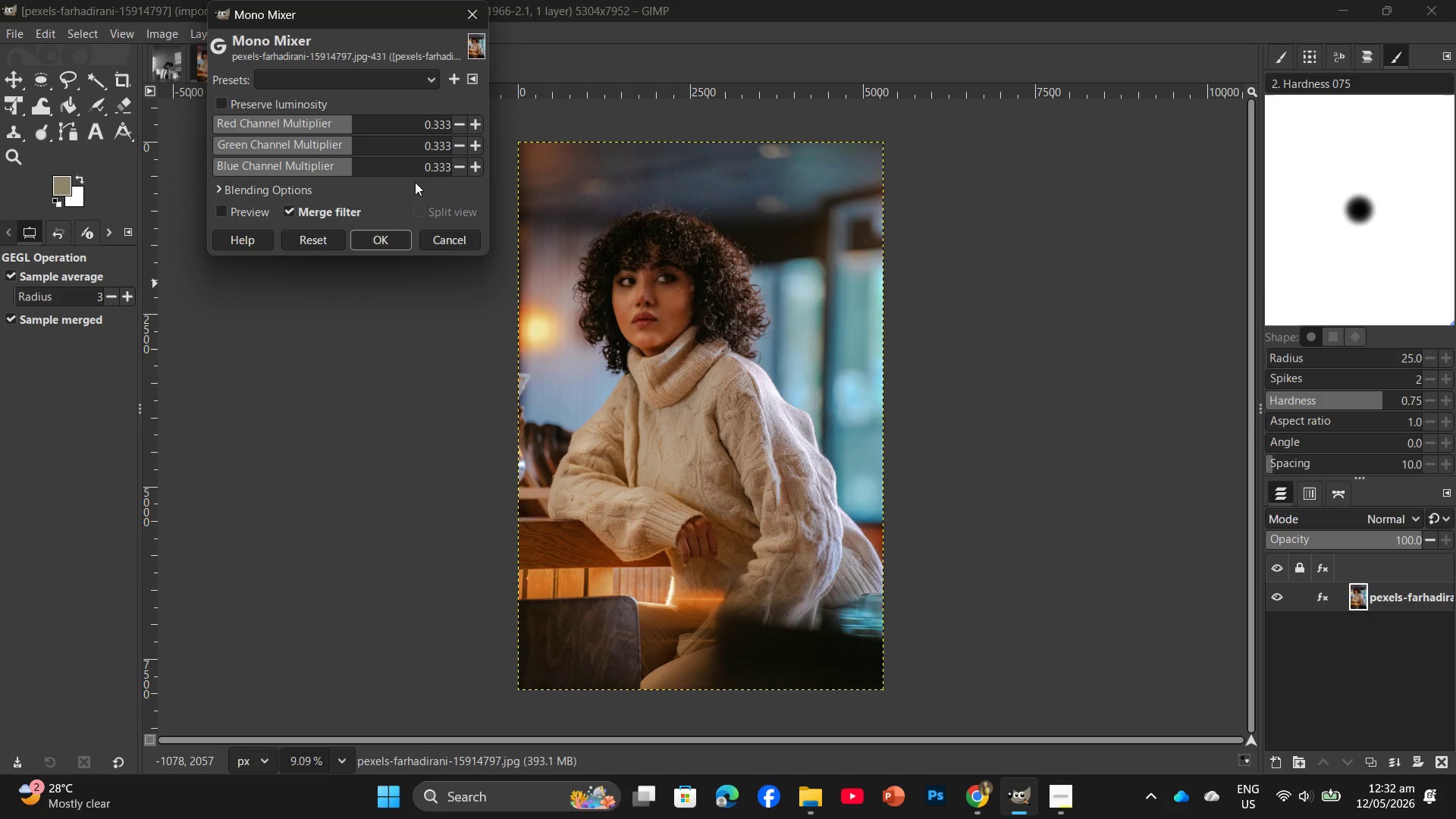 
wait(5.58)
 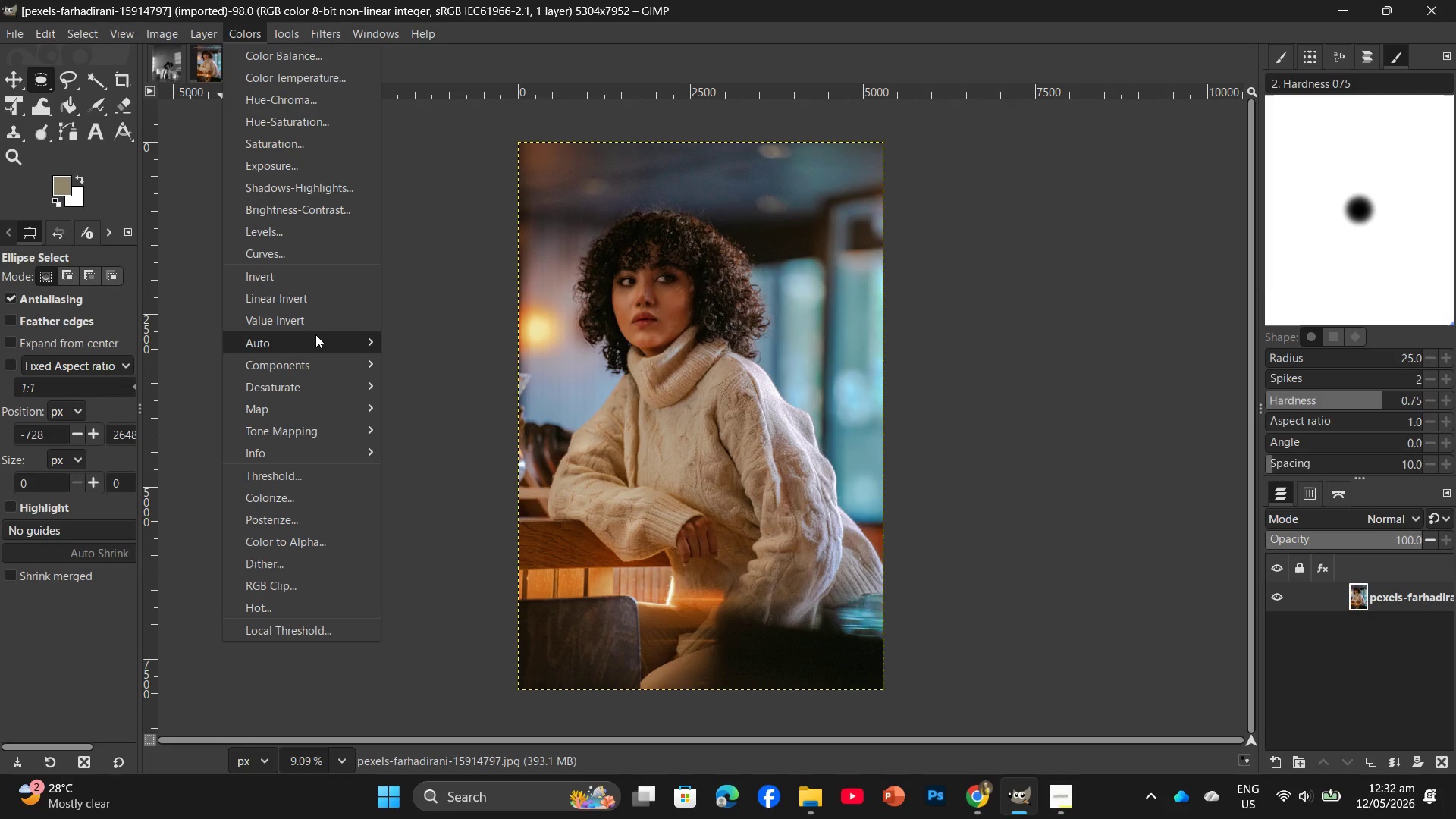 
left_click([349, 151])
 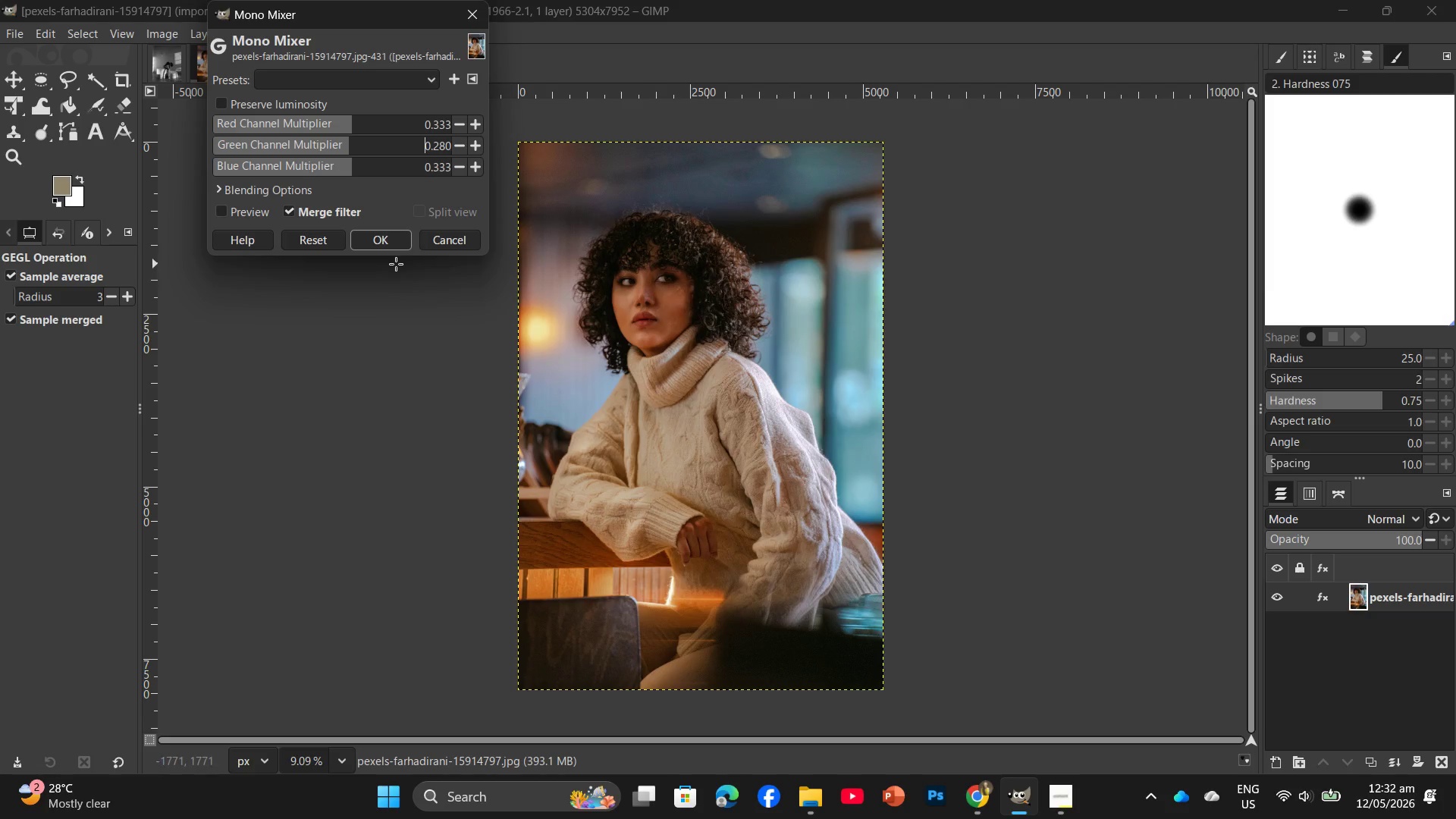 
left_click([391, 246])
 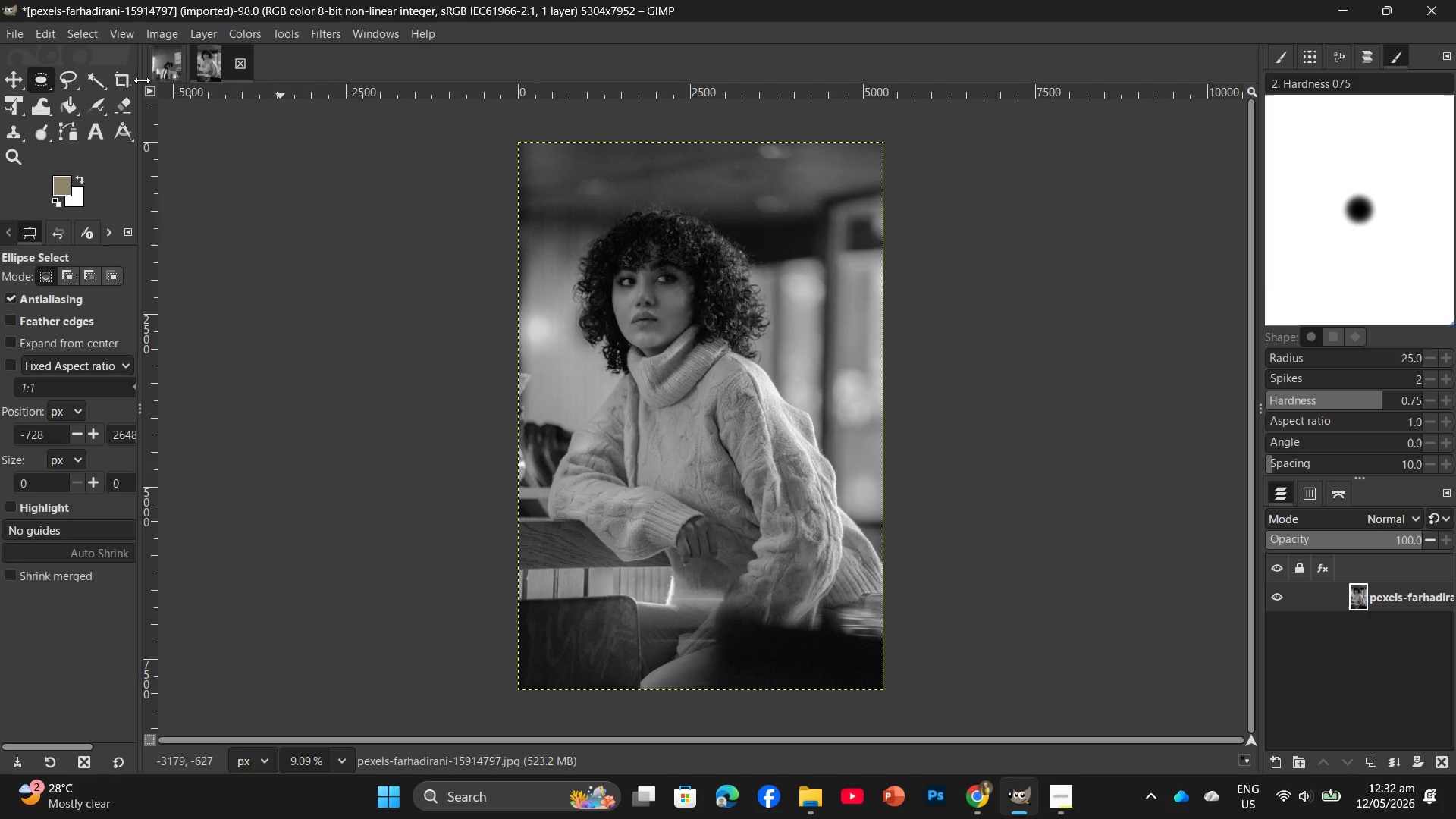 
wait(5.91)
 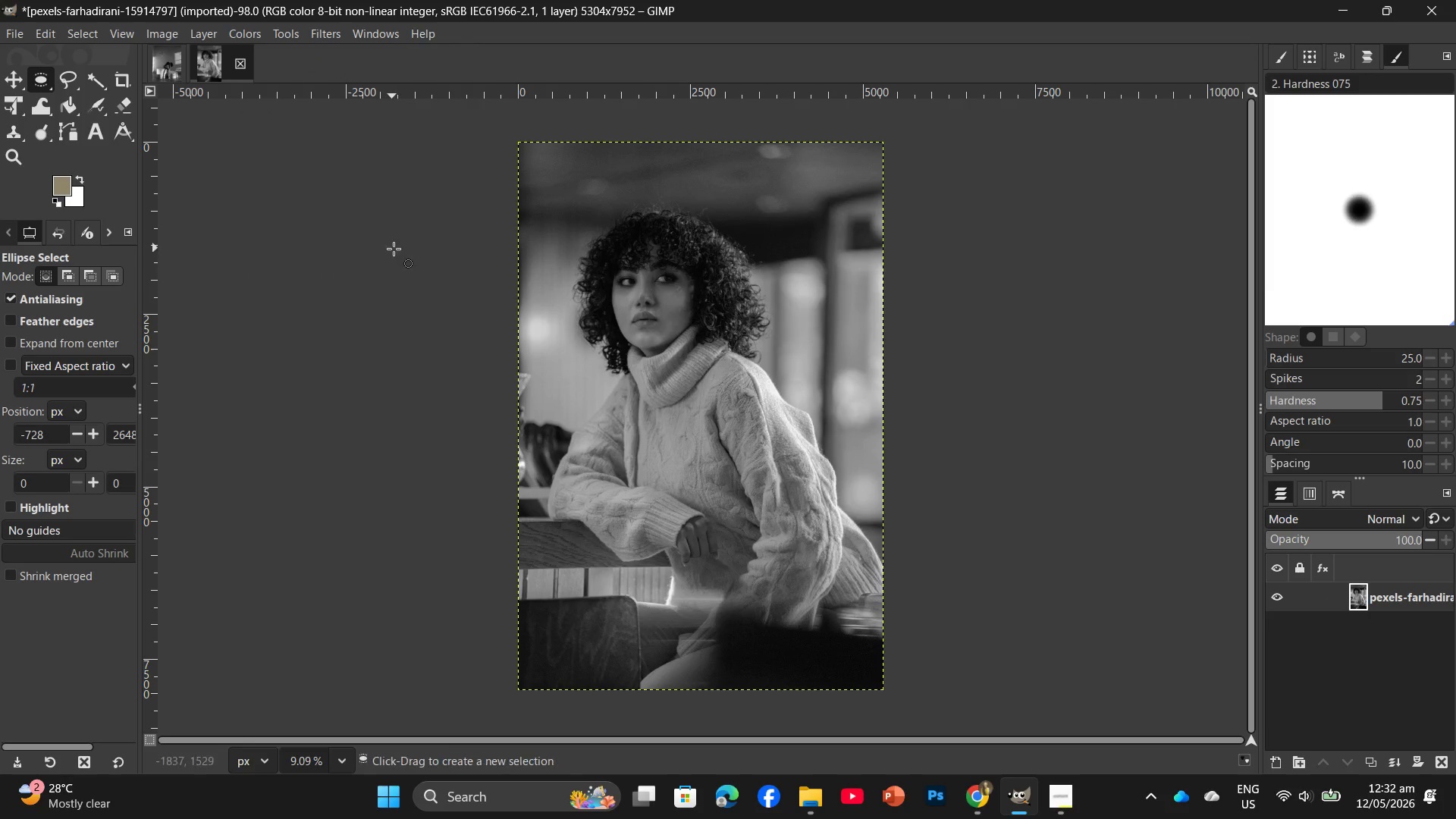 
left_click([244, 41])
 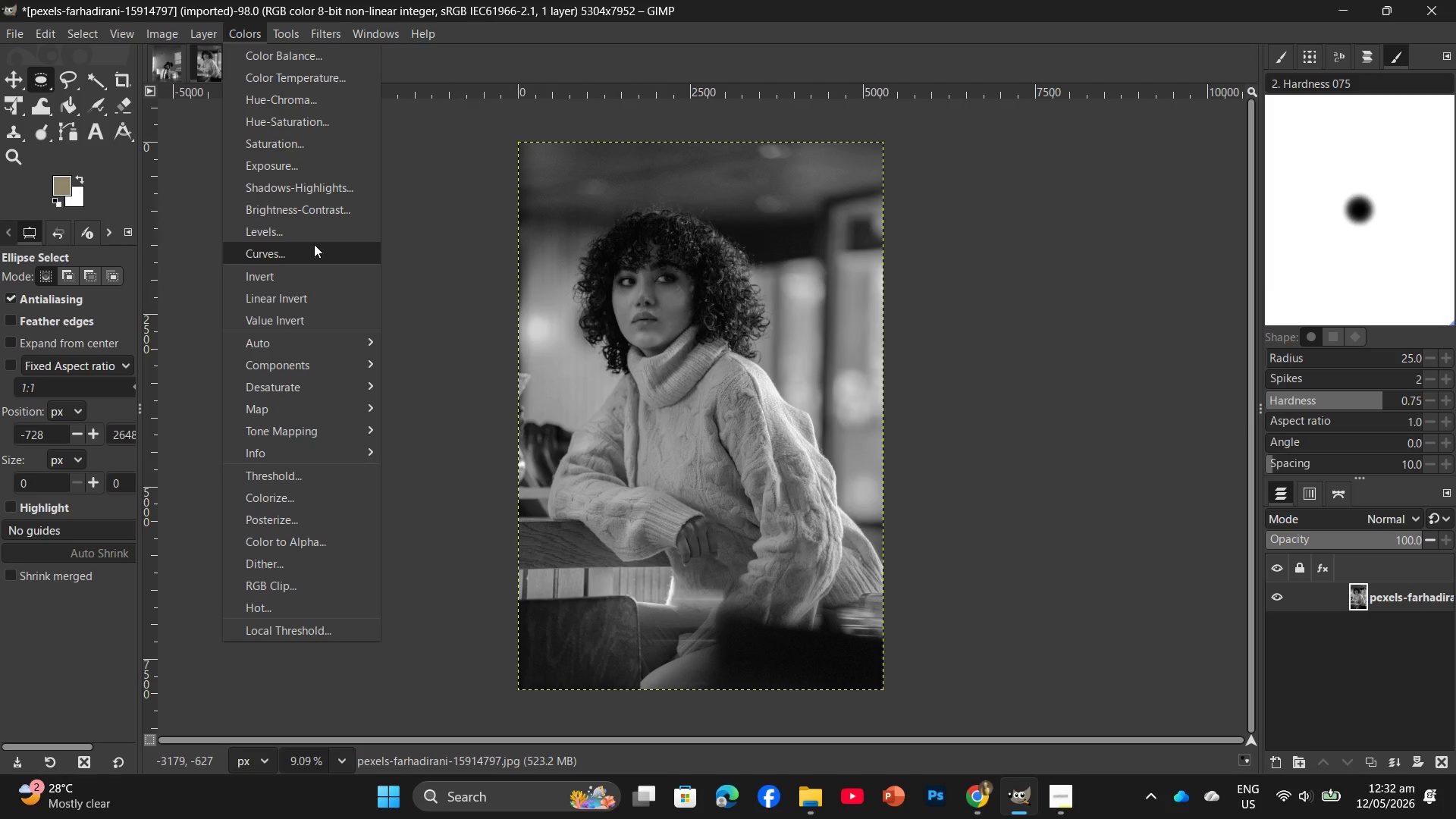 
left_click([314, 244])
 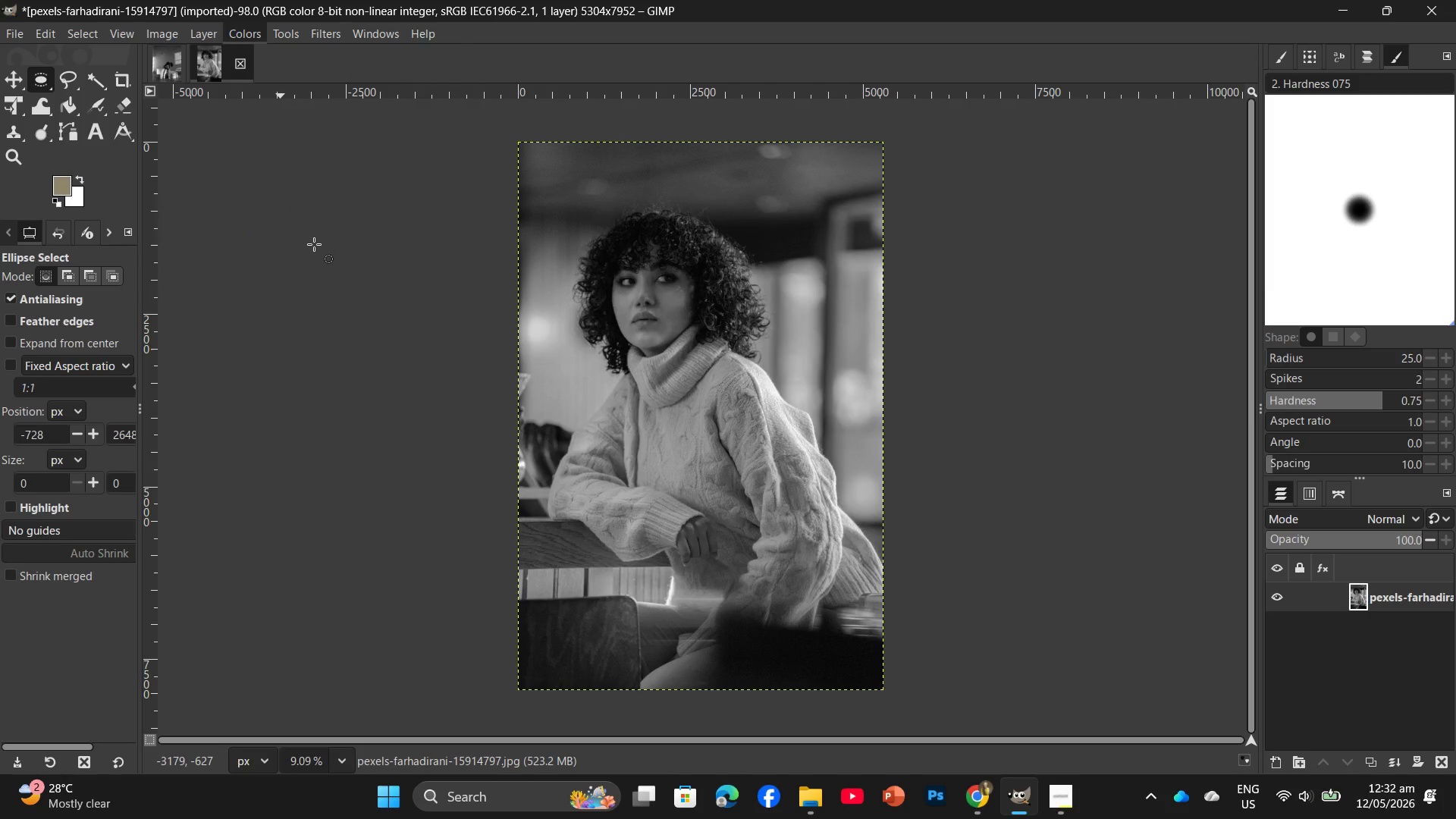 
left_click_drag(start_coordinate=[334, 221], to_coordinate=[335, 243])
 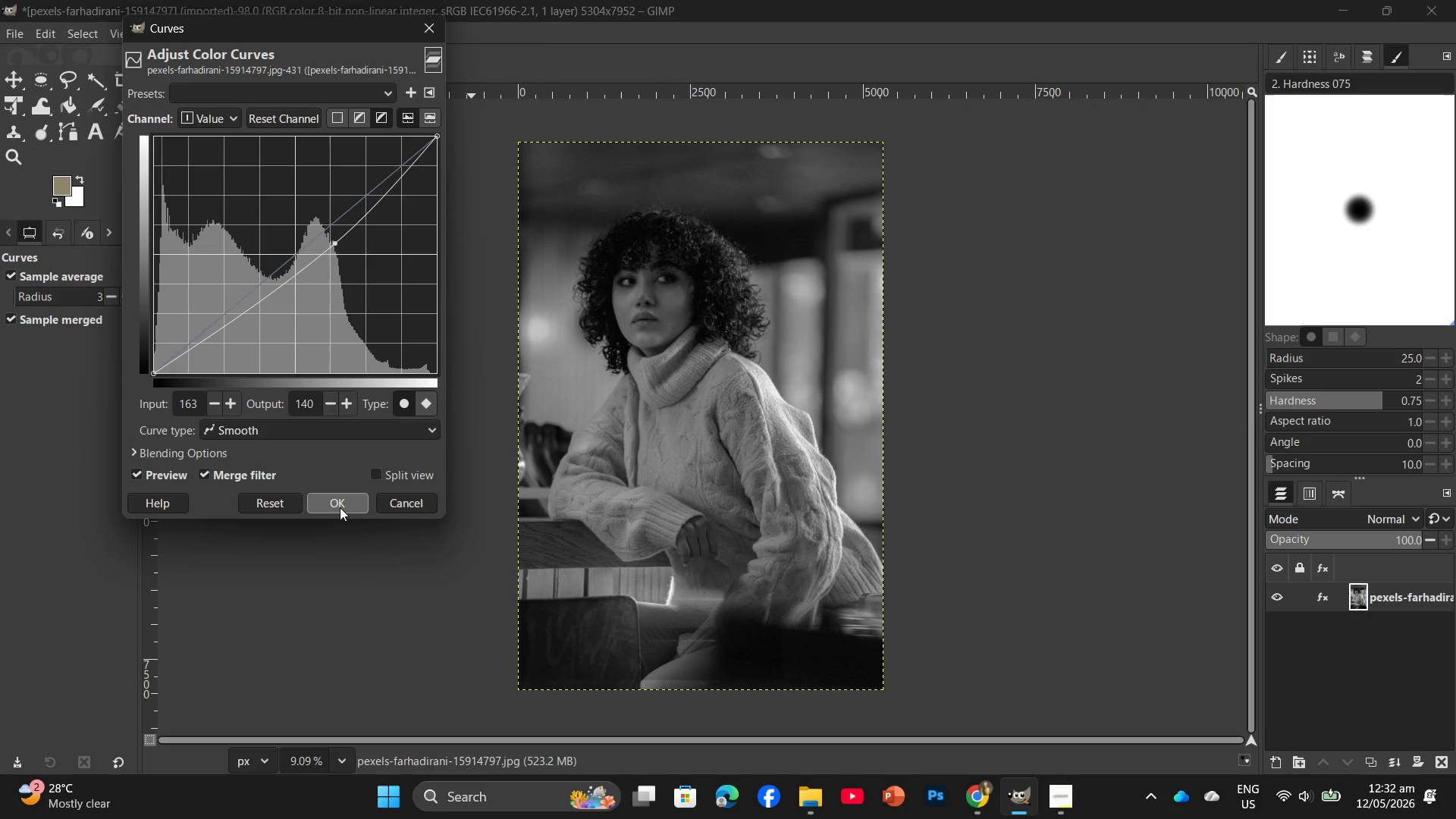 
left_click([340, 507])
 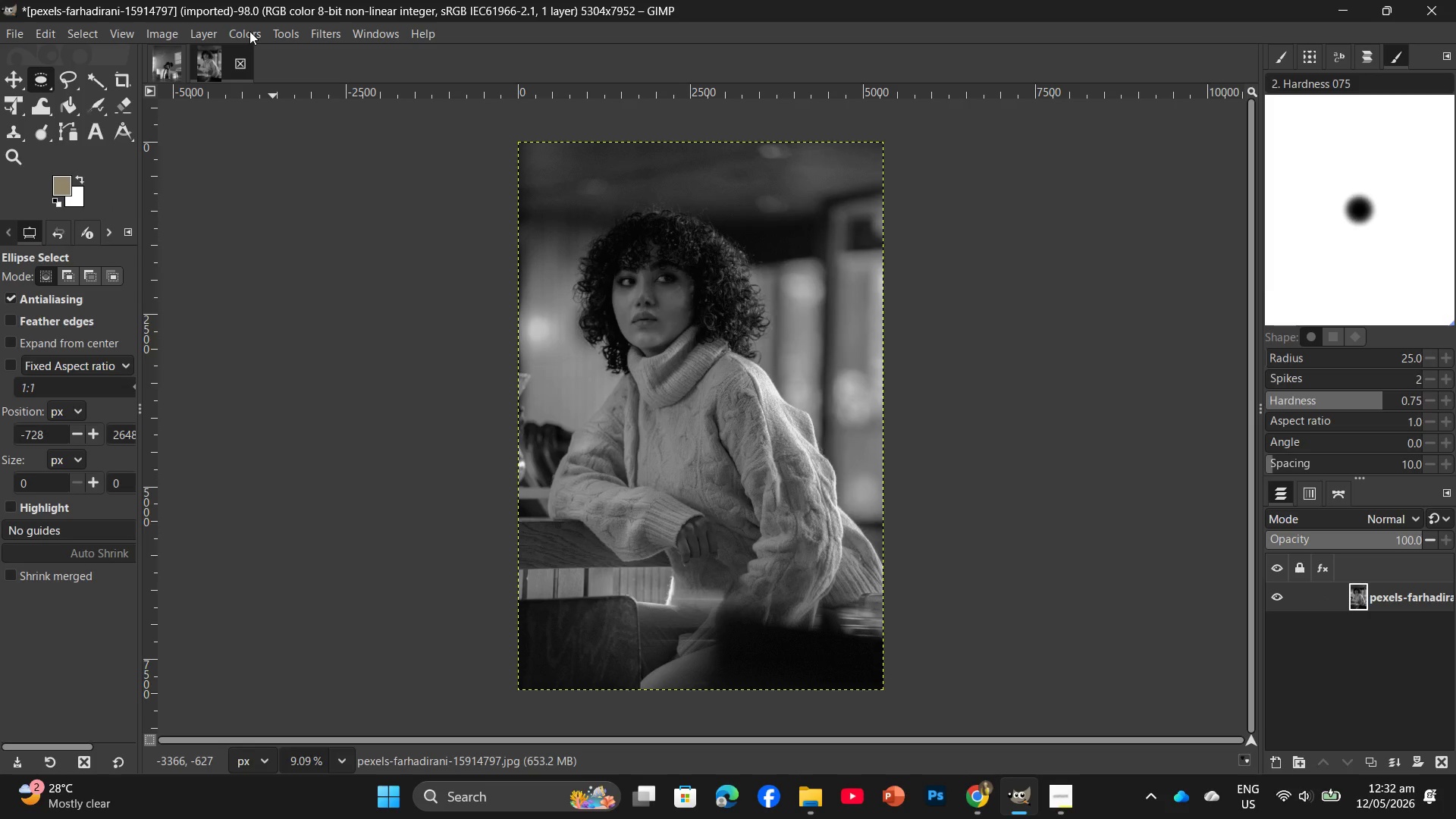 
left_click([249, 31])
 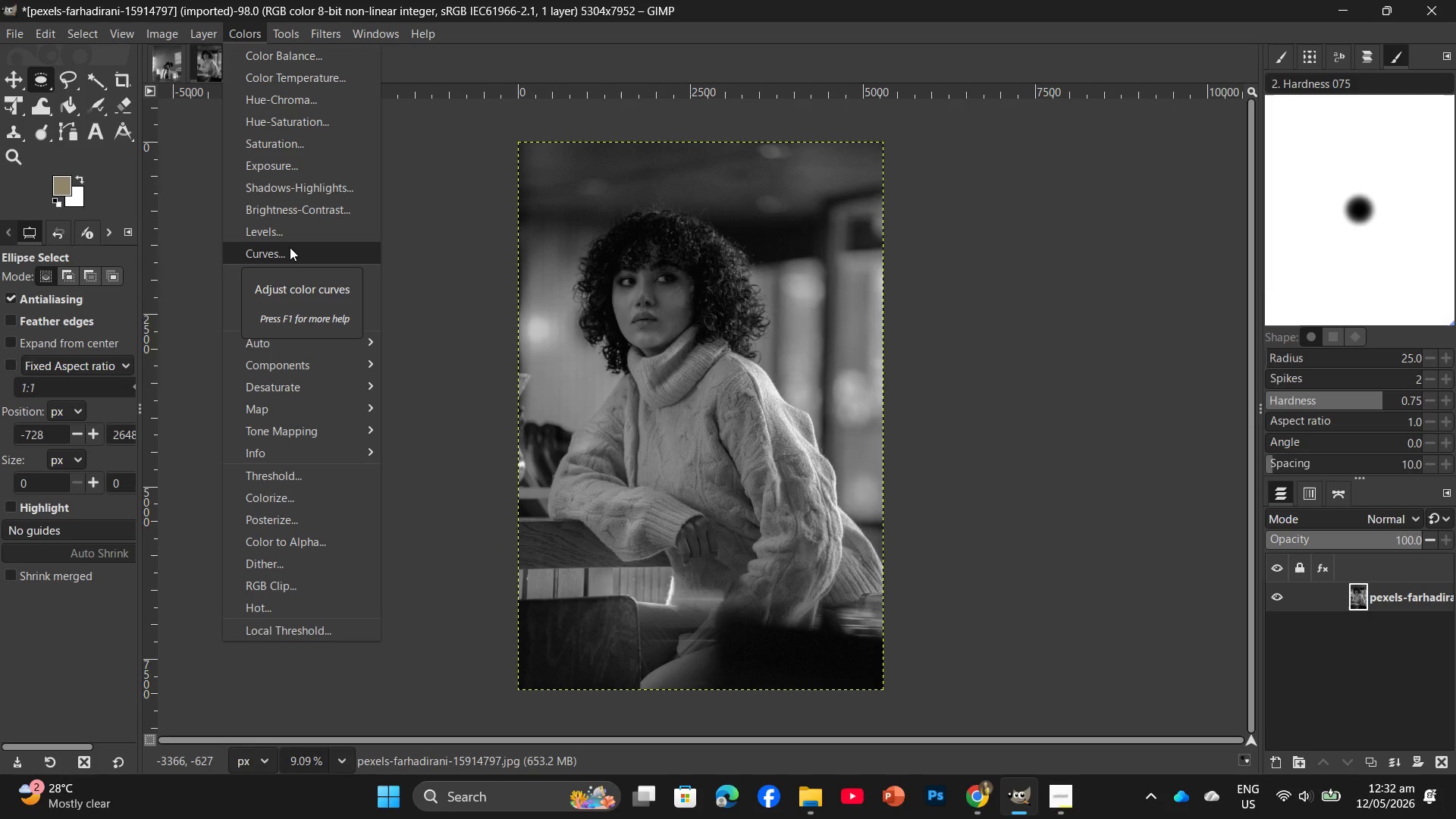 
left_click([290, 234])
 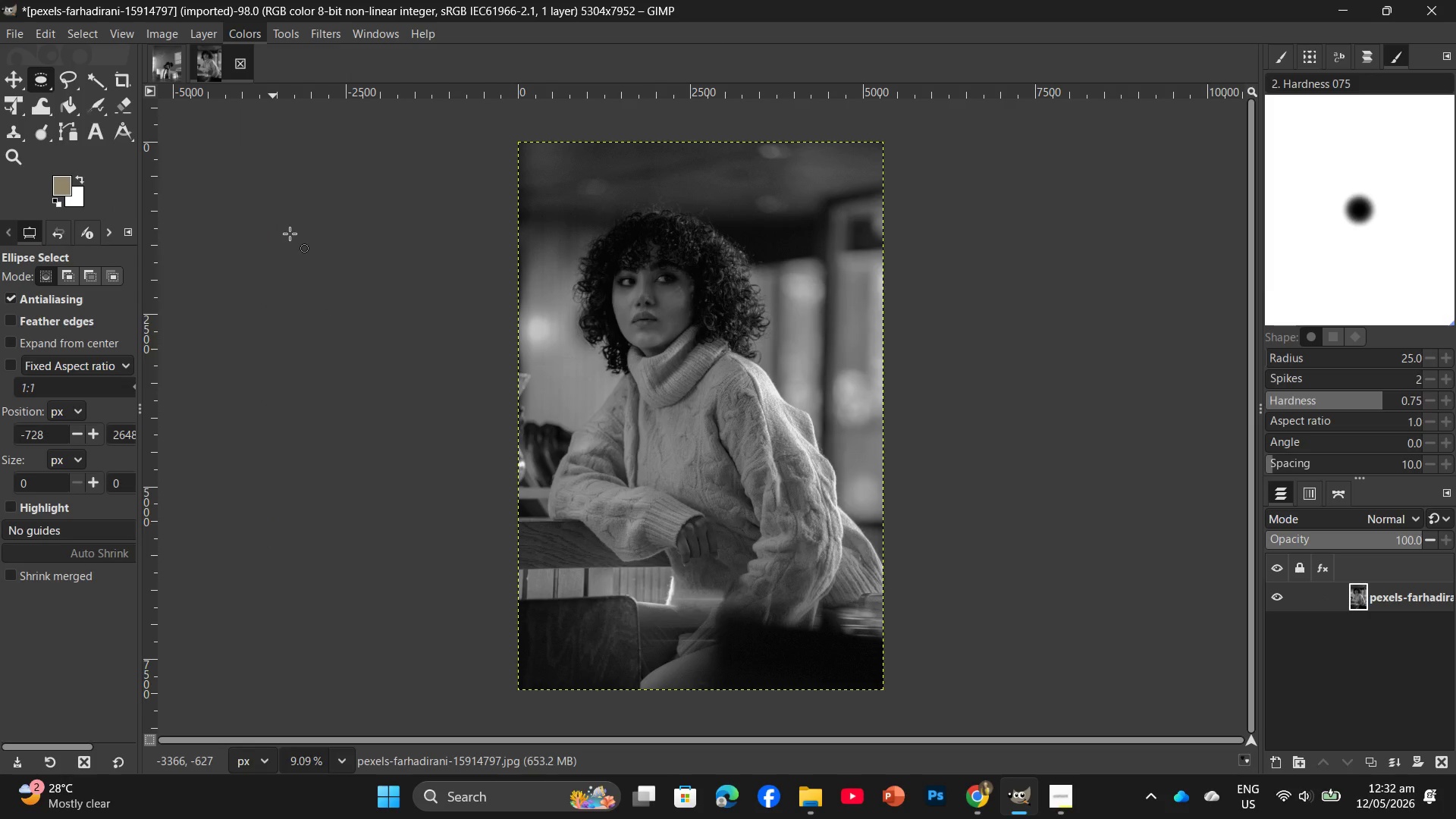 
left_click([80, 342])
 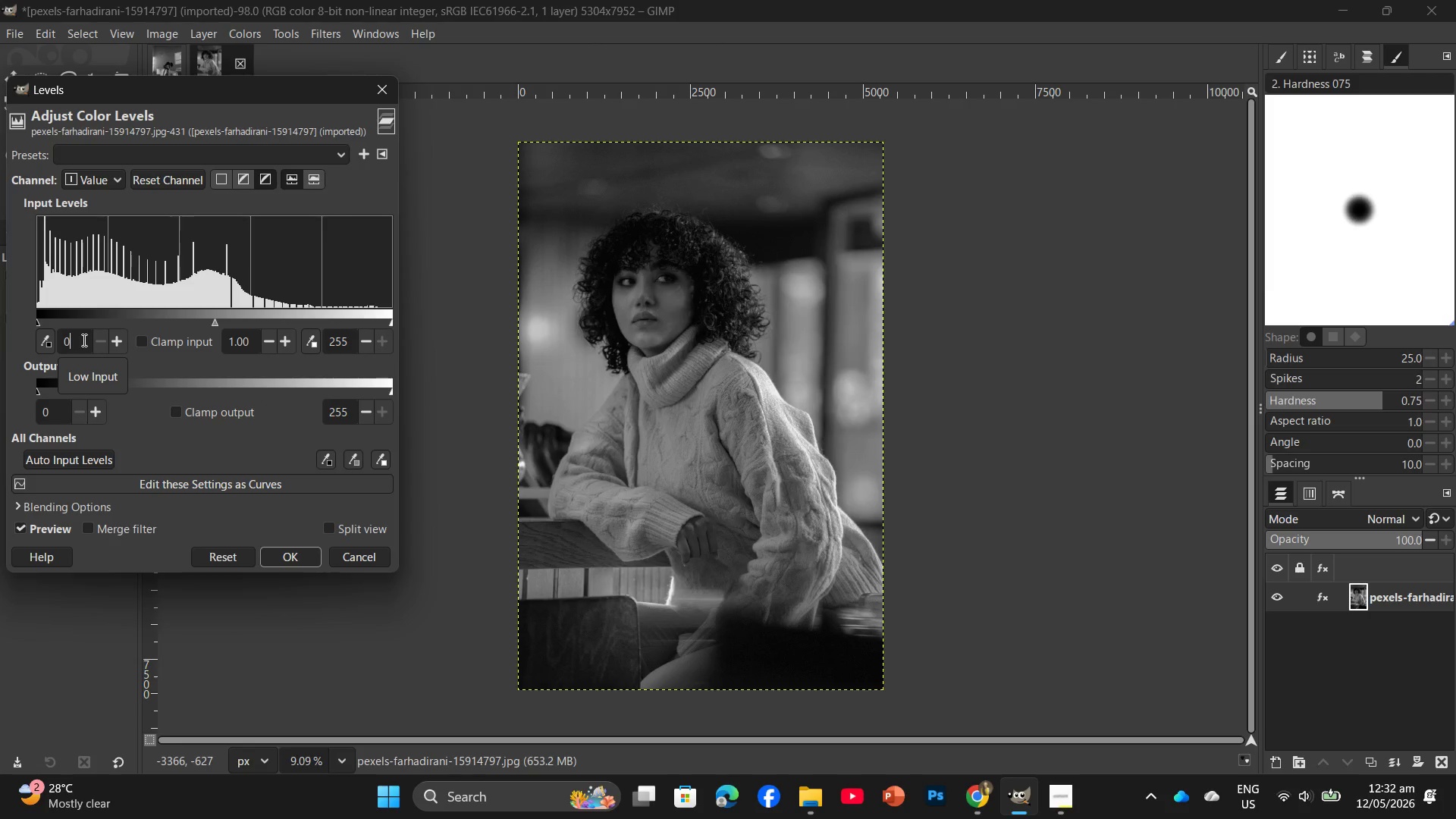 
key(Backspace)
 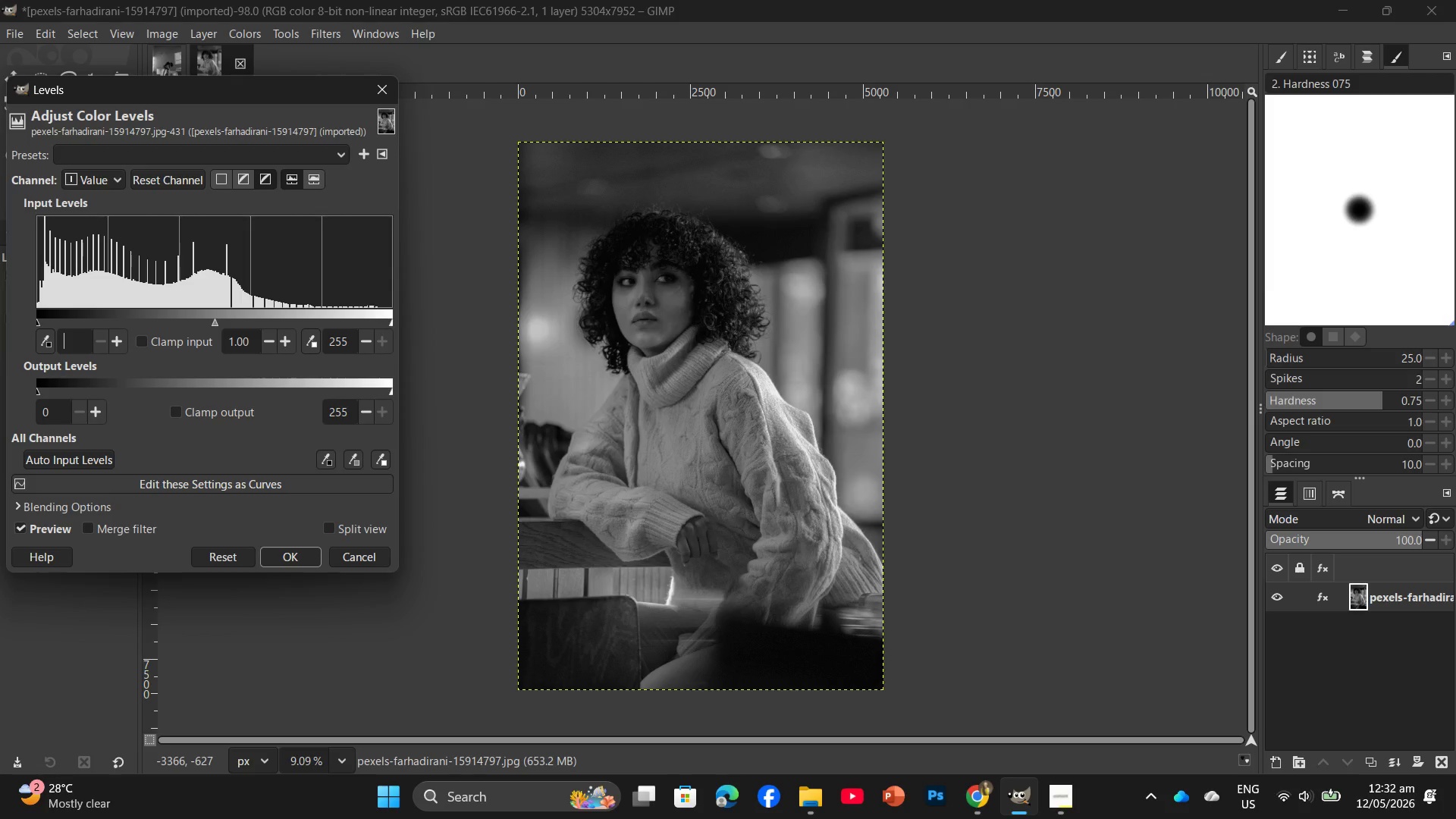 
key(Numpad1)
 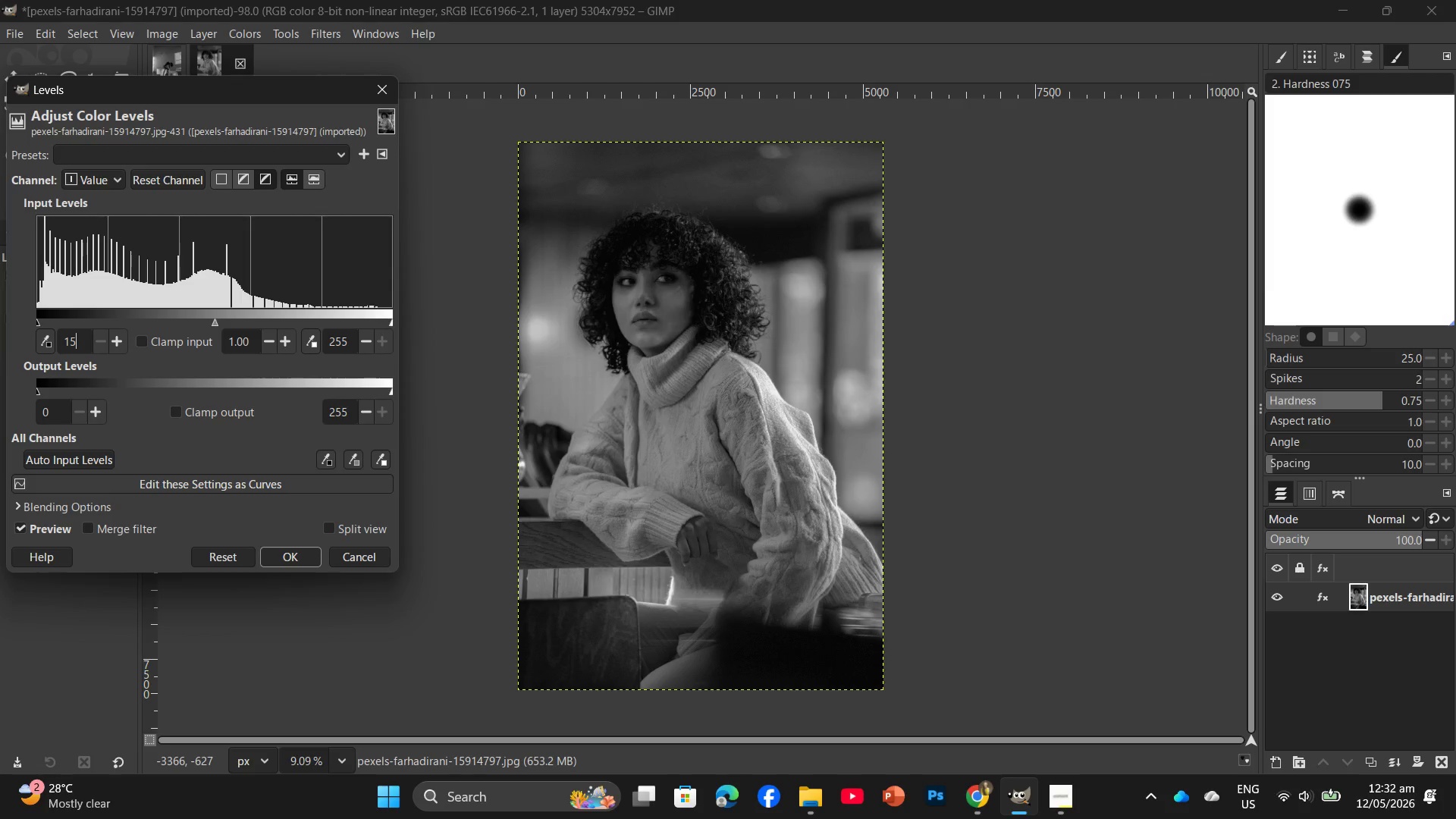 
key(Numpad5)
 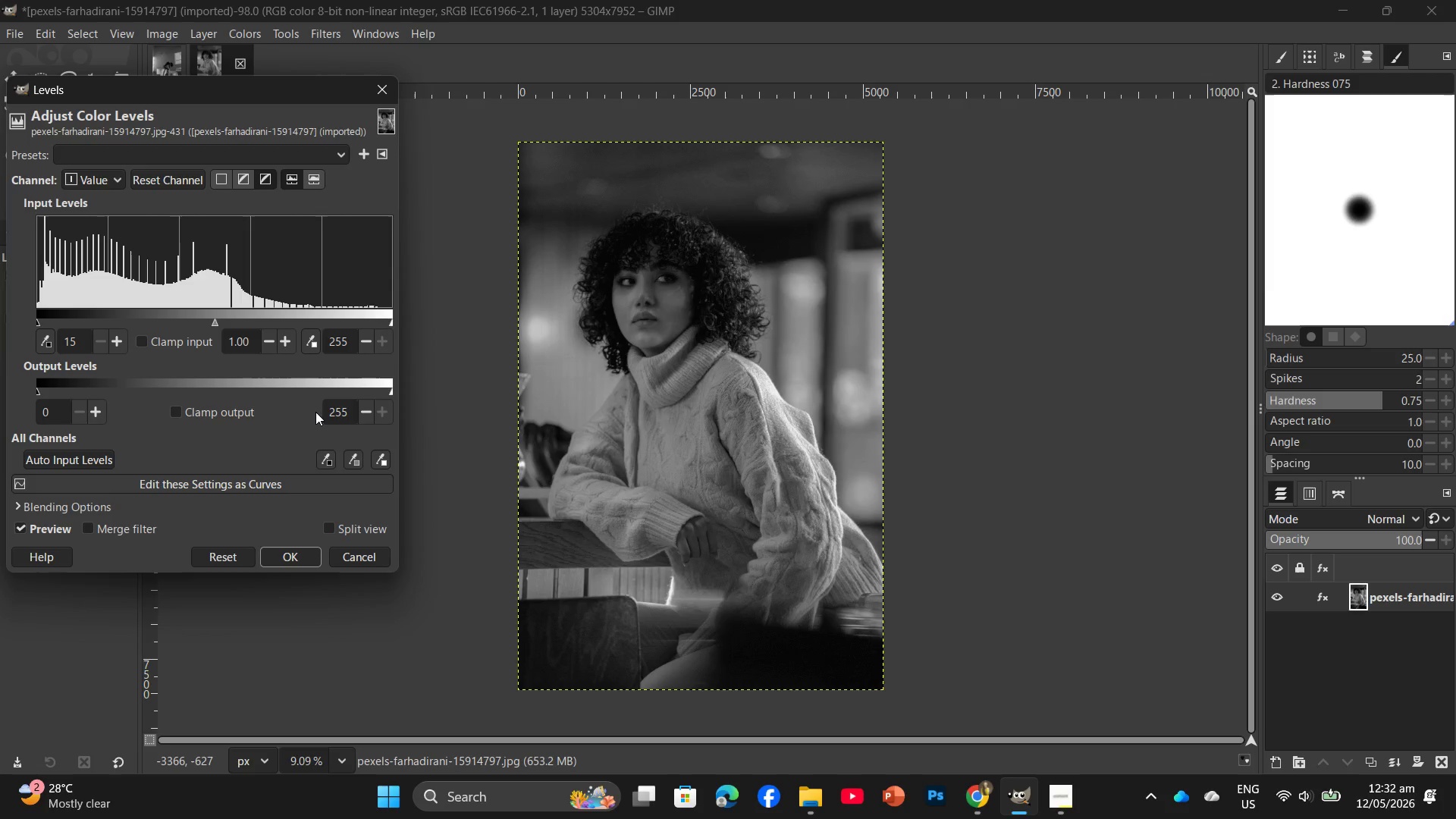 
key(Enter)
 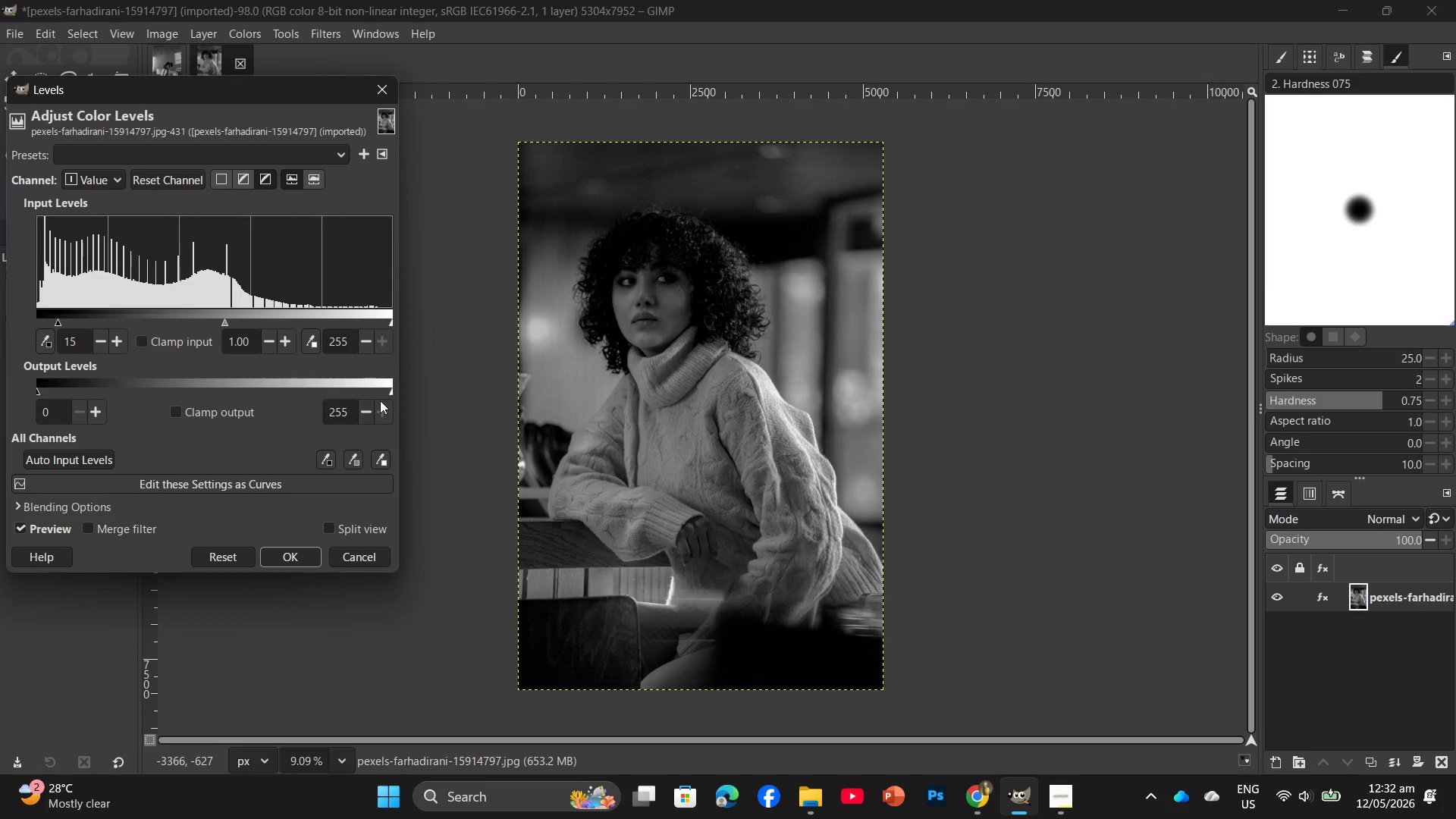 
left_click([351, 337])
 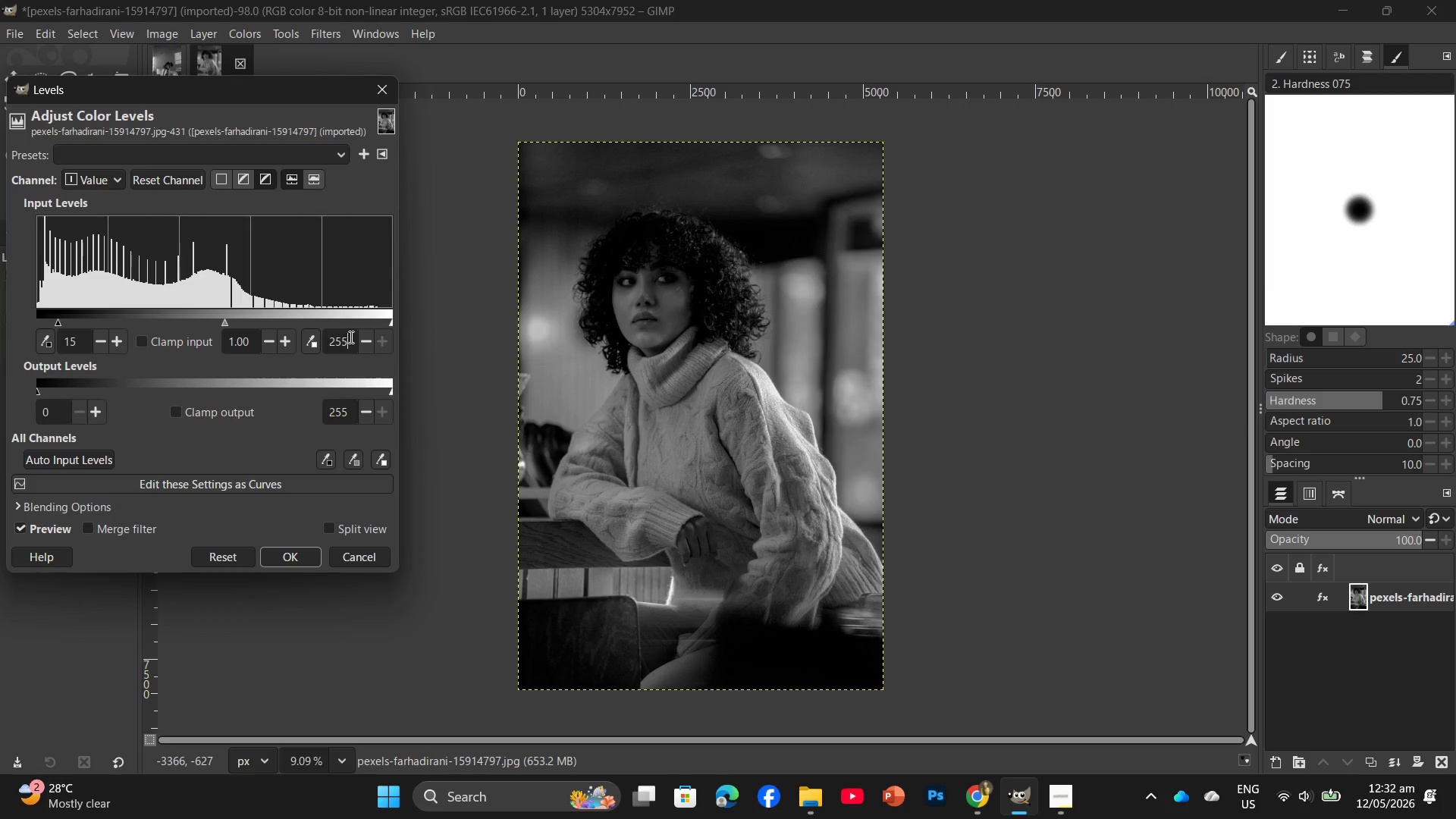 
key(Backspace)
 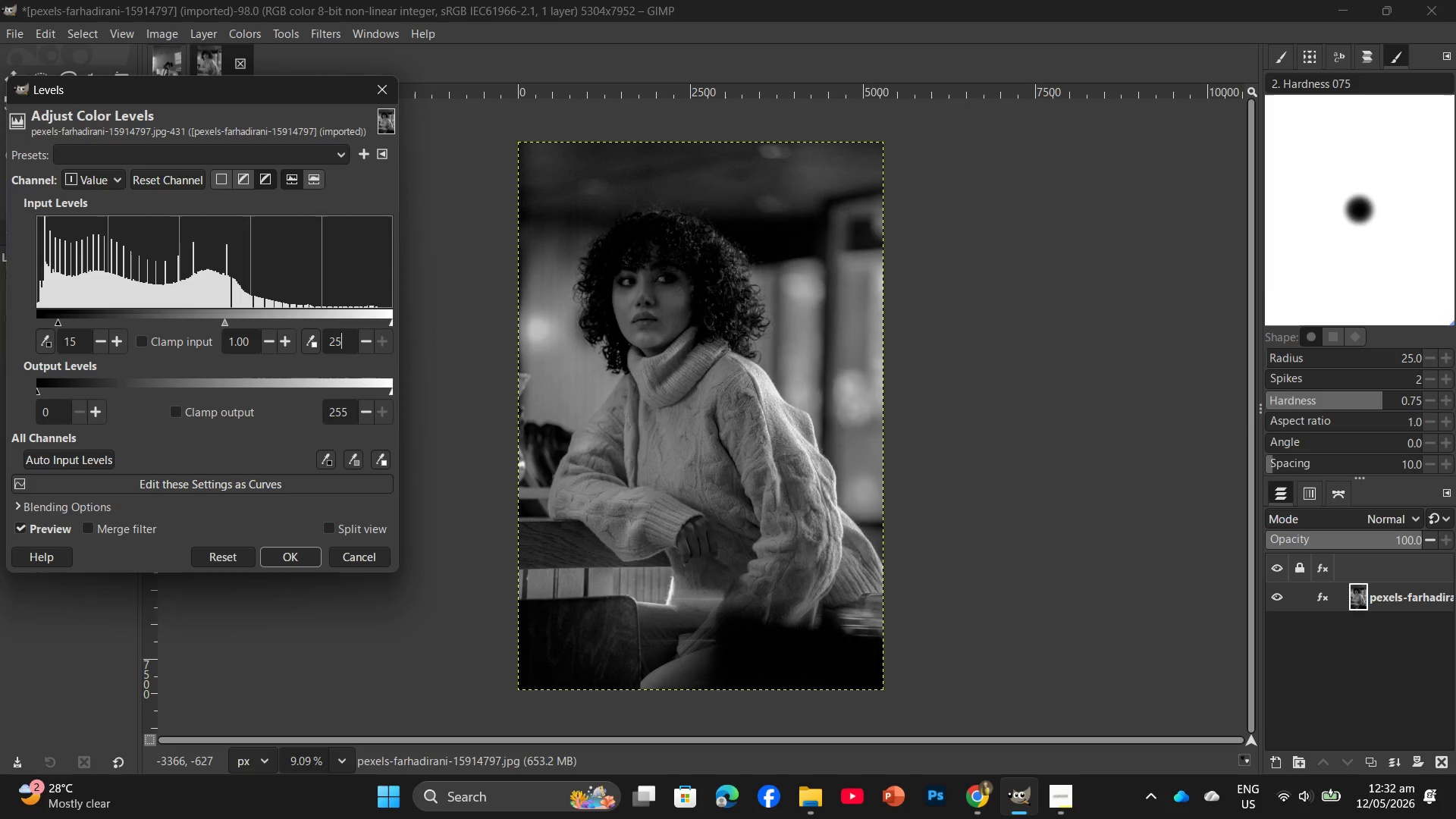 
key(Numpad0)
 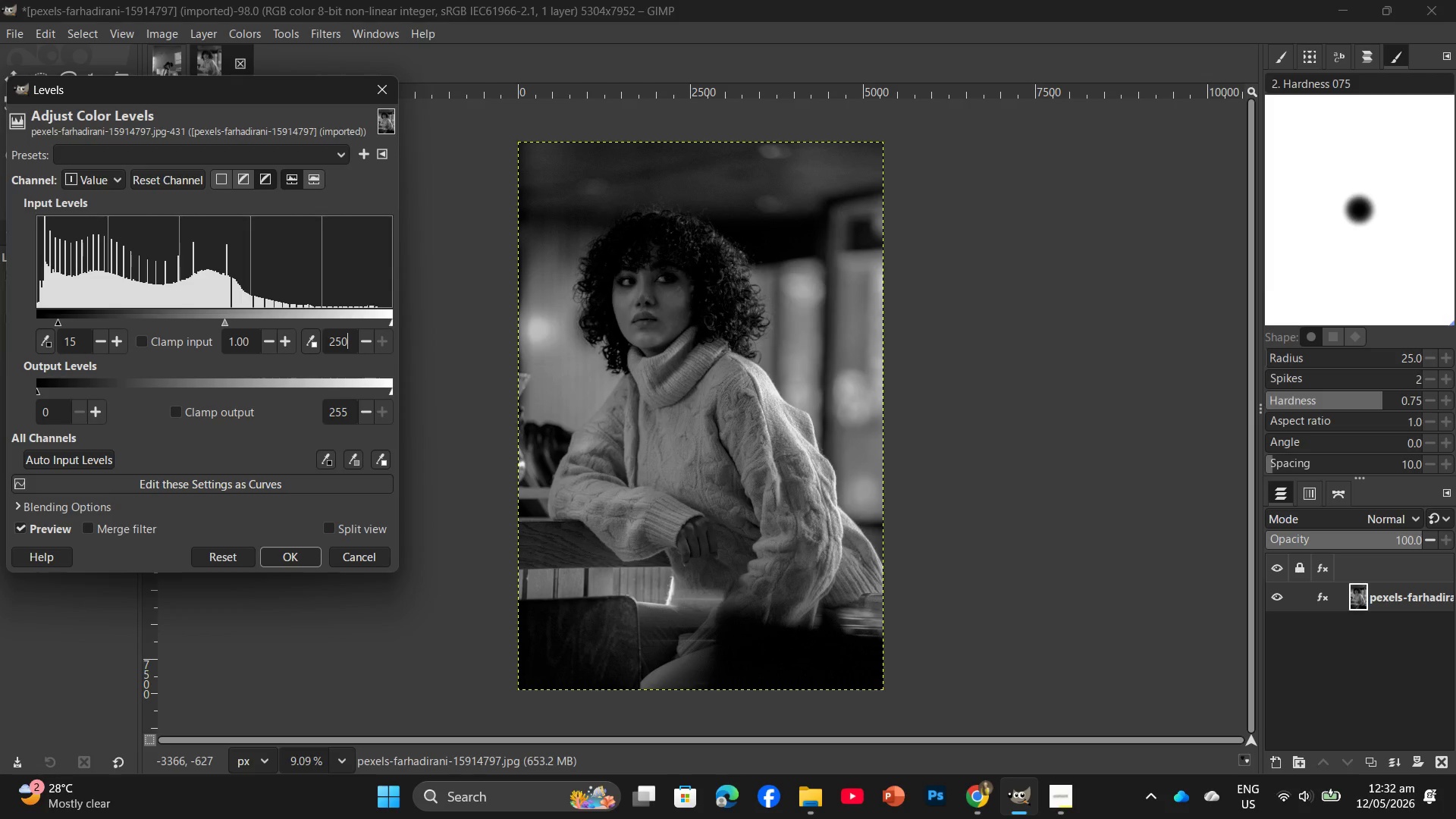 
key(Enter)
 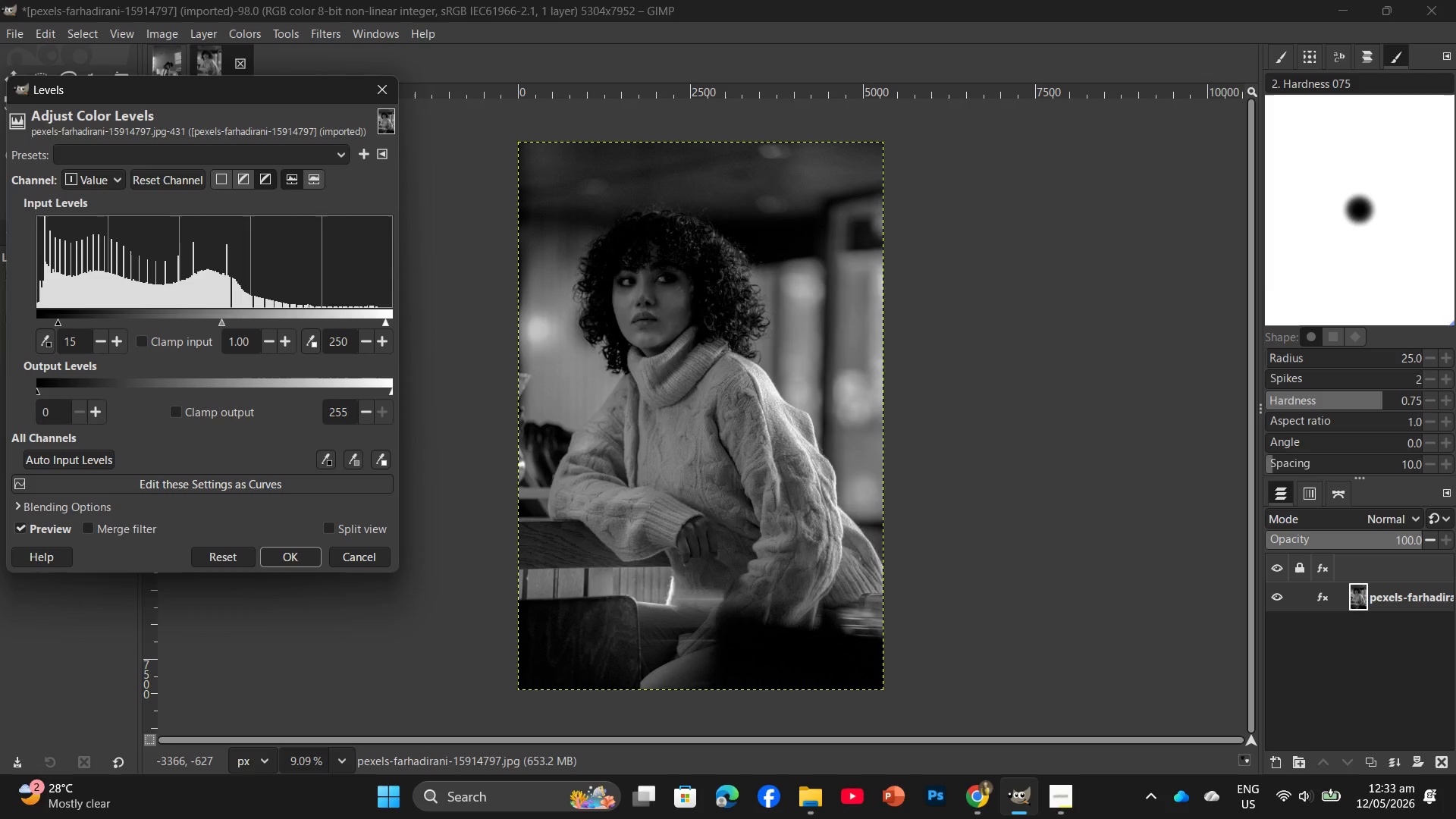 
wait(15.92)
 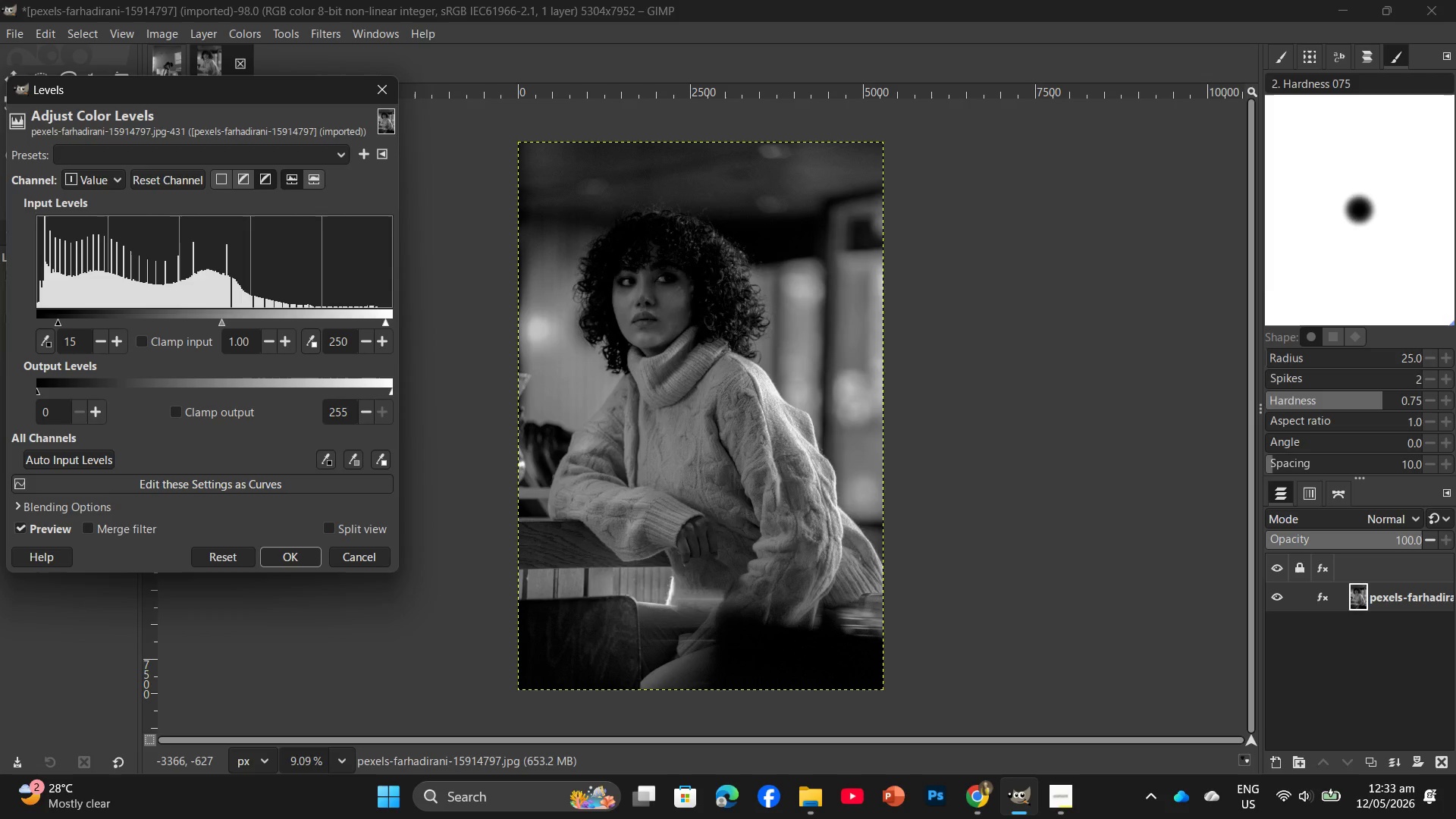 
key(Backspace)
 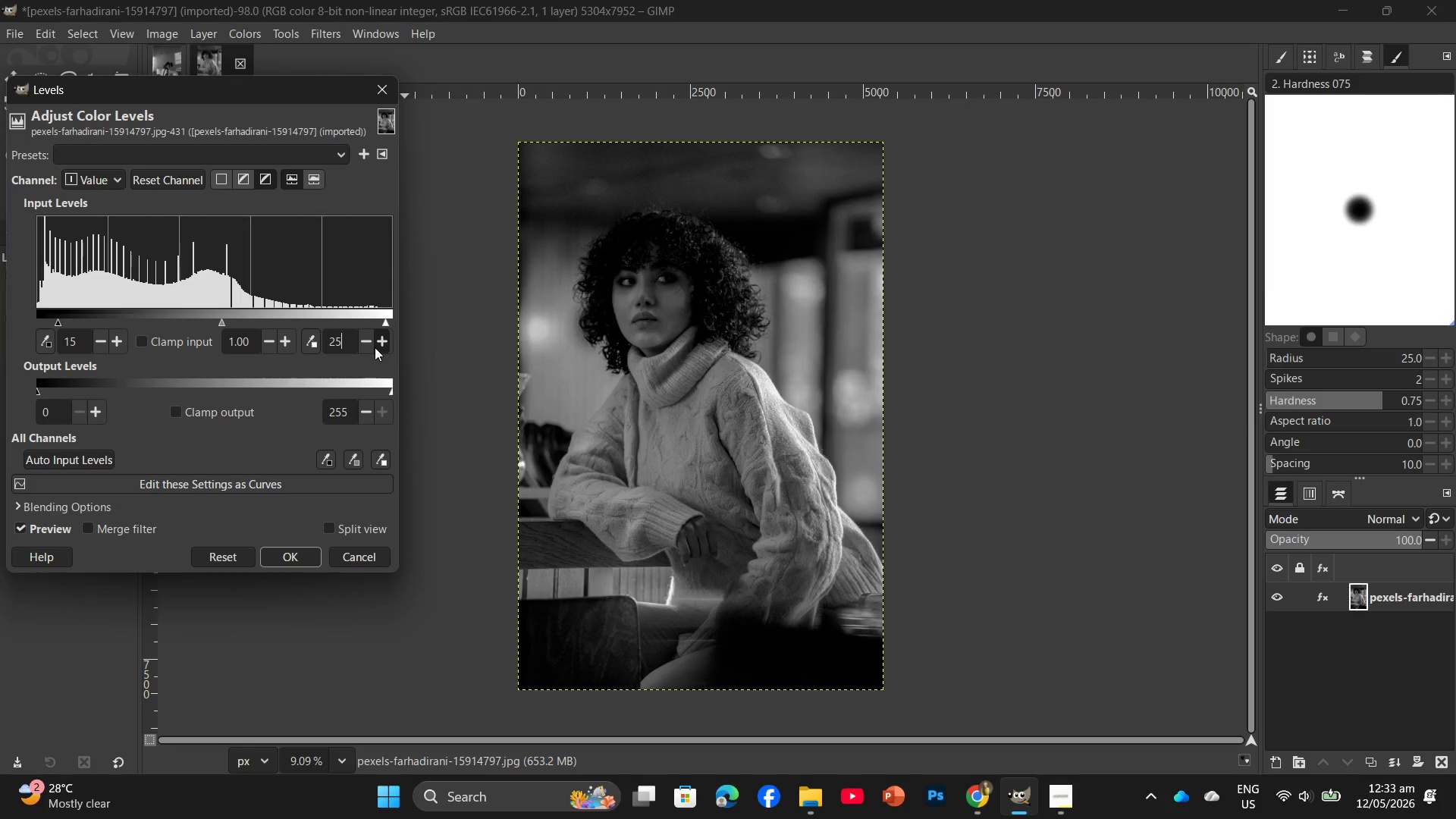 
key(Backspace)
 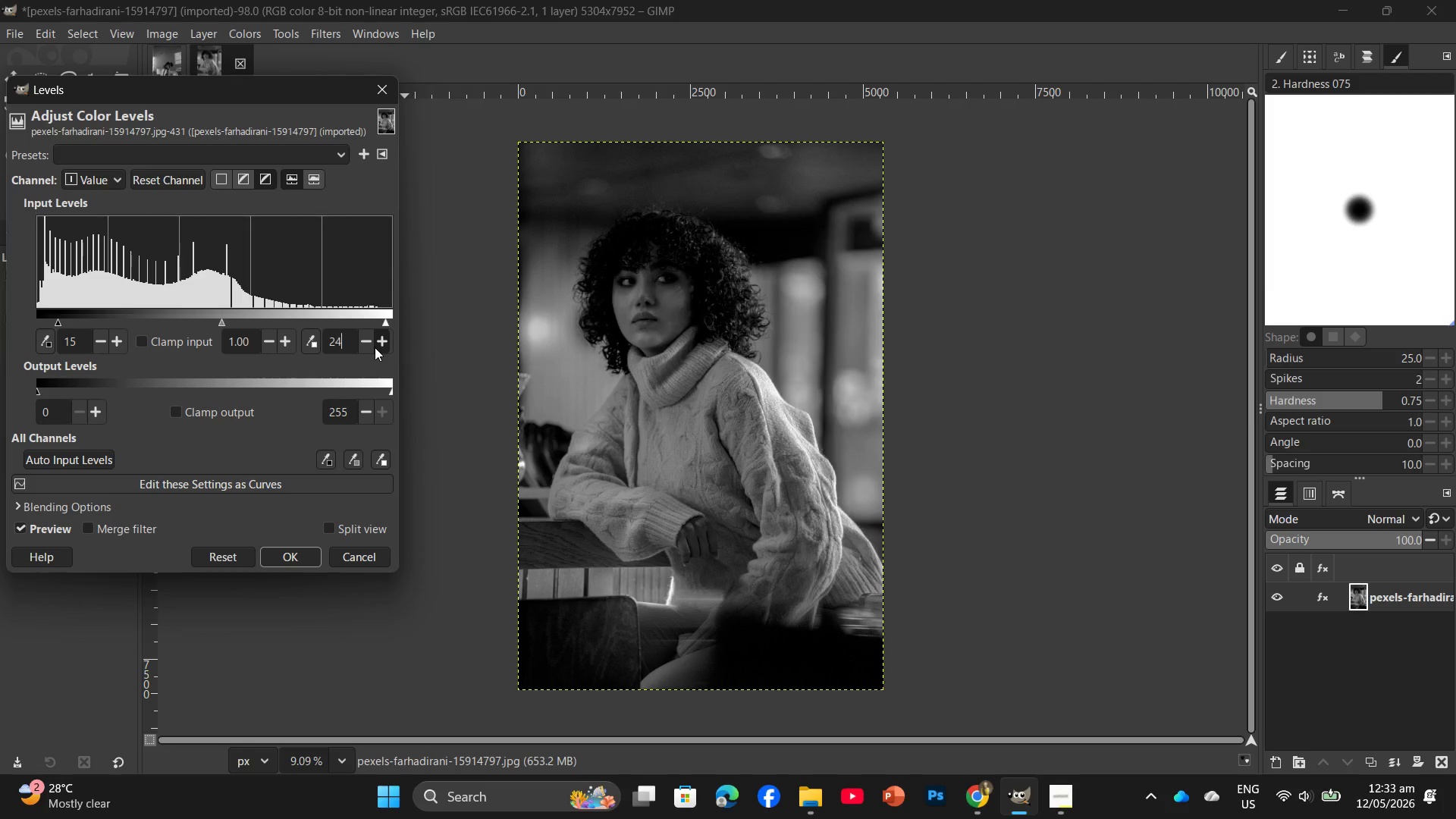 
key(Numpad4)
 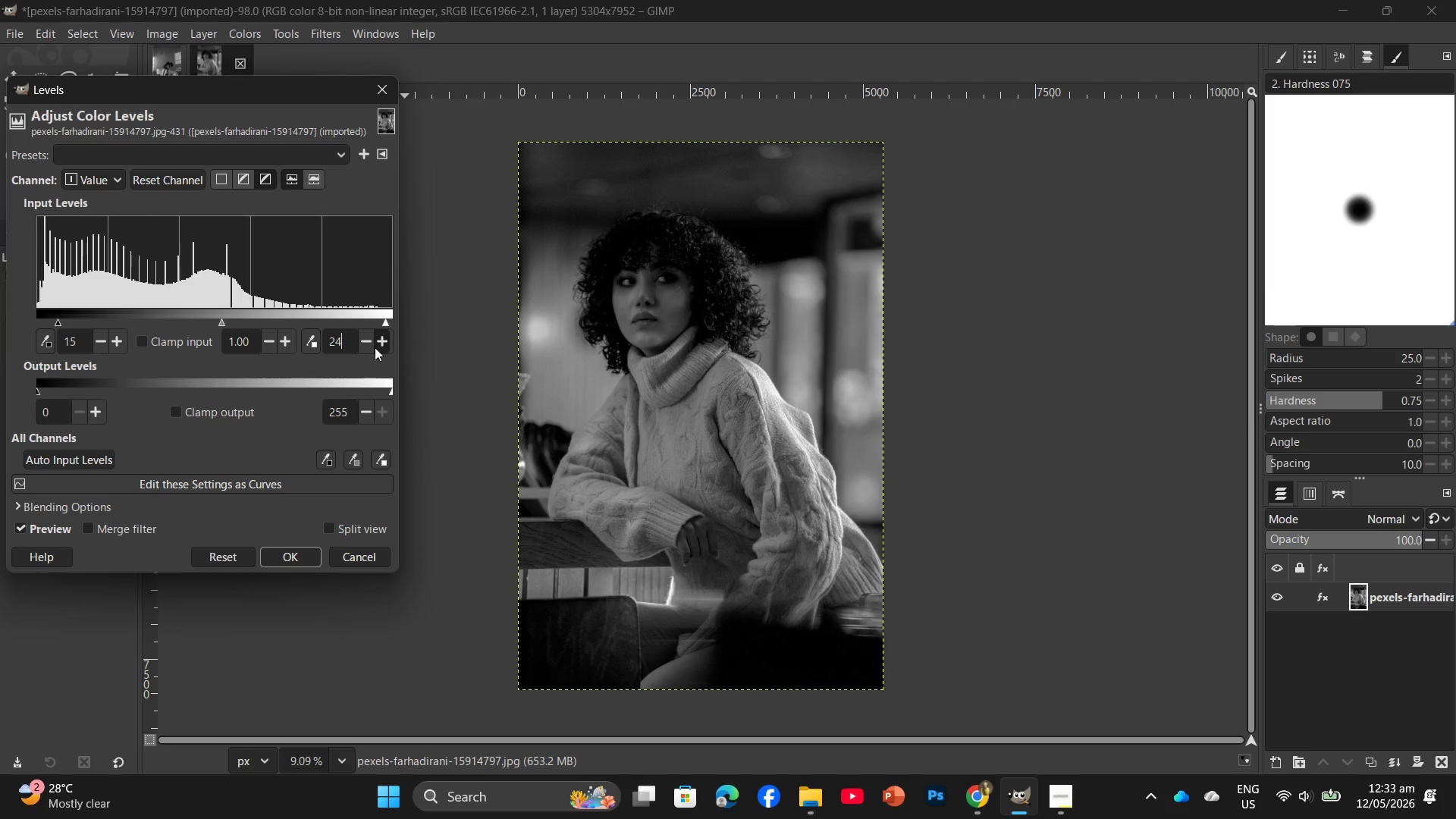 
key(Numpad5)
 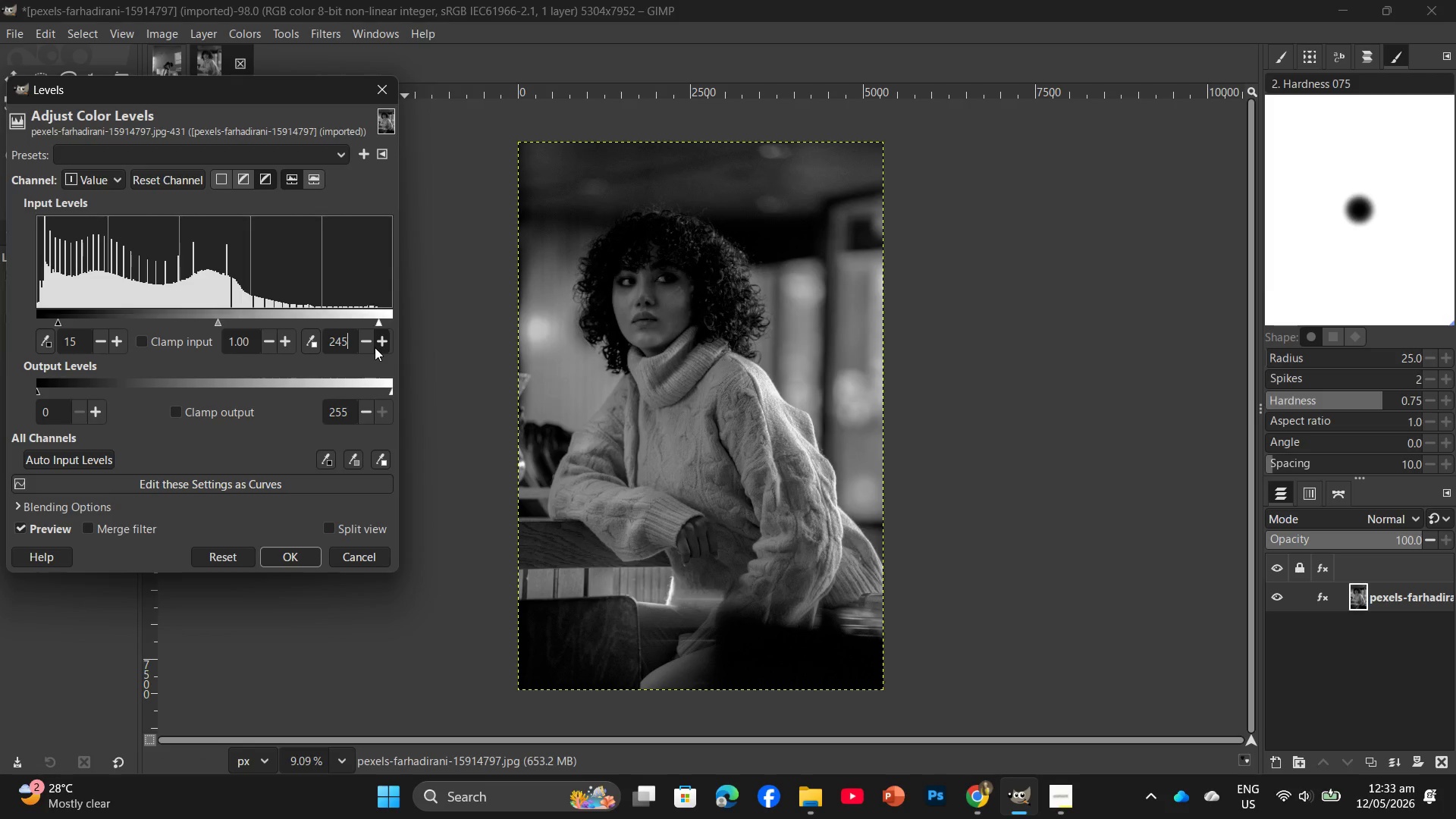 
key(Enter)
 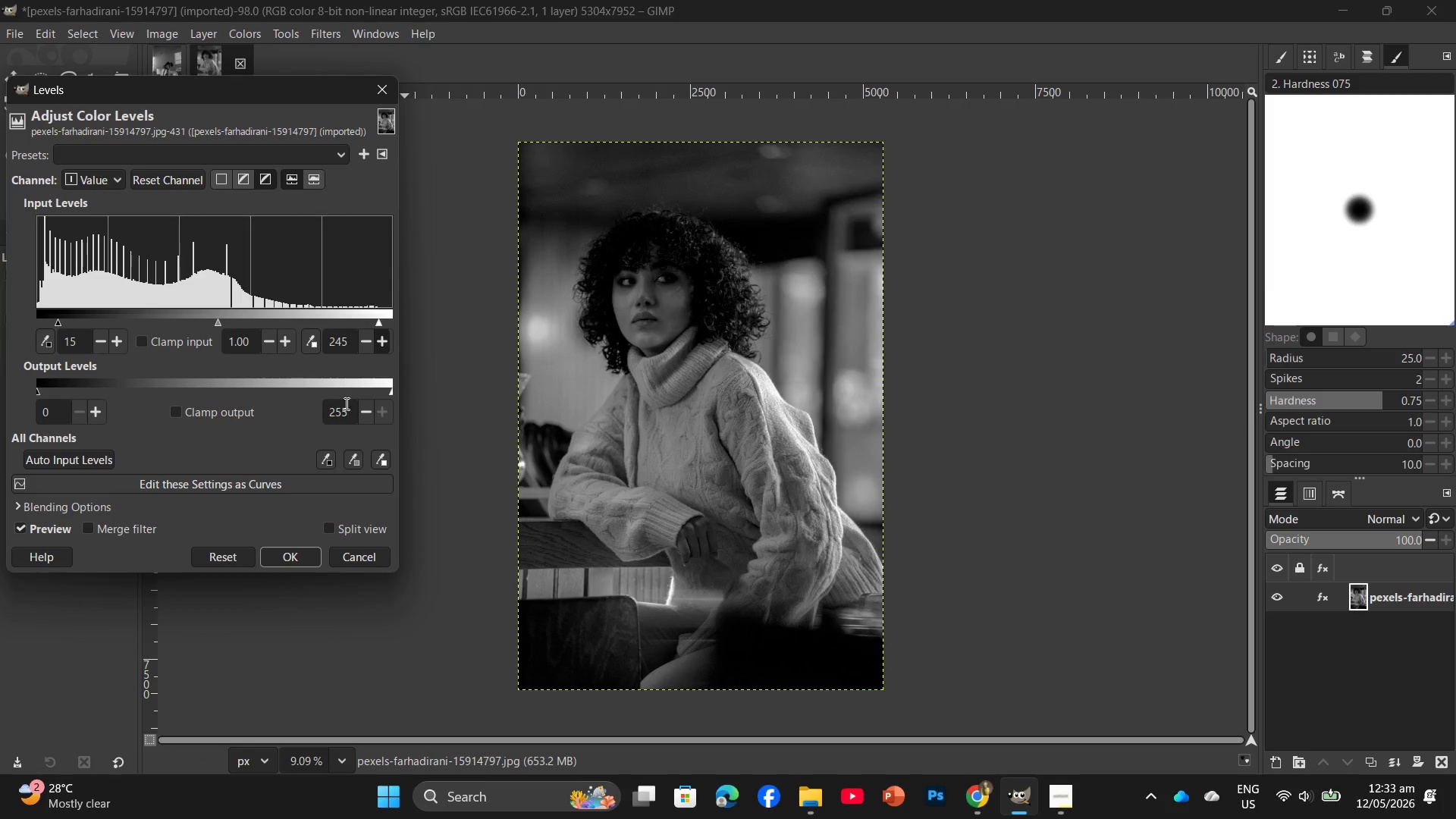 
left_click([304, 564])
 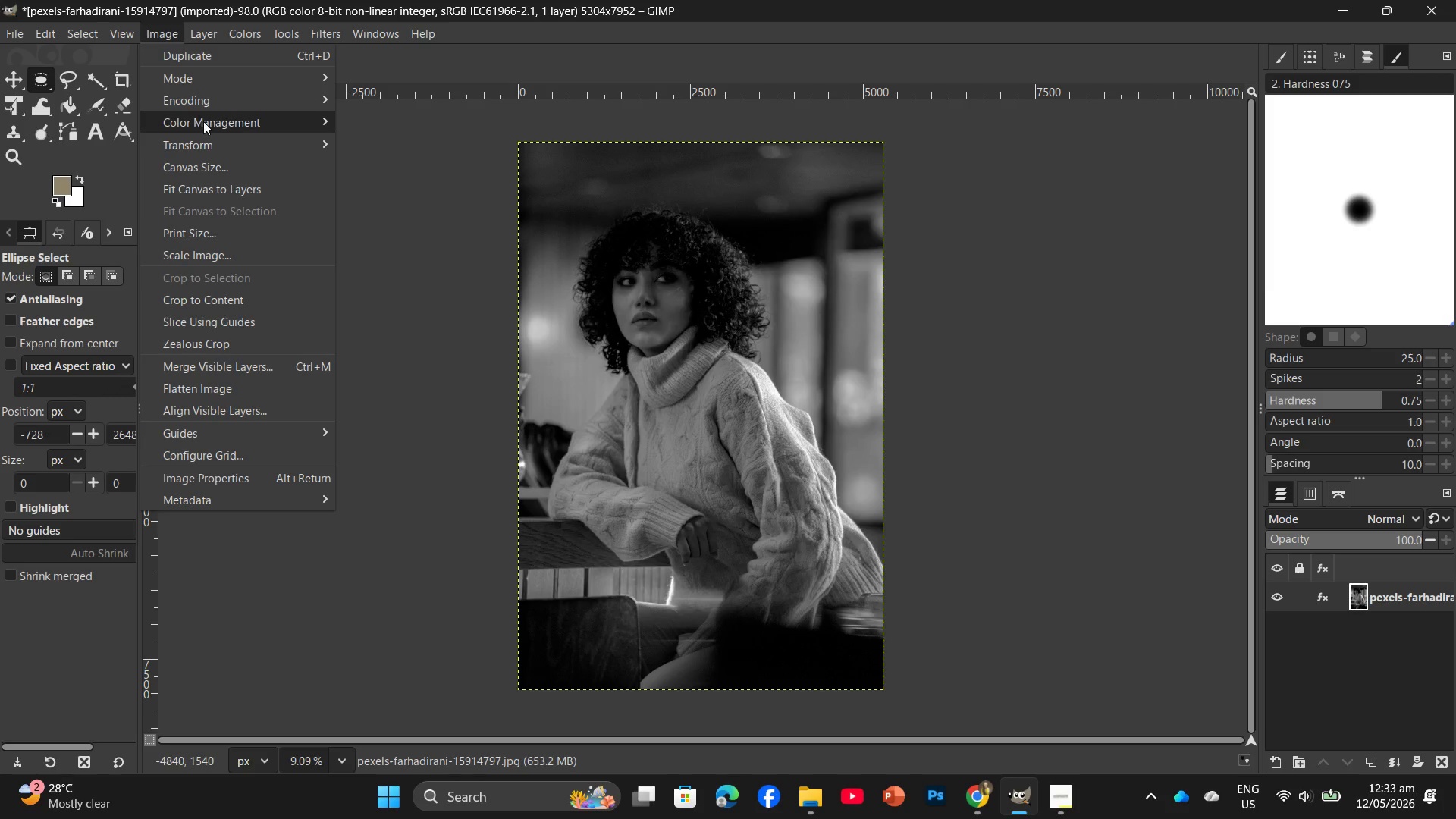 
left_click([441, 119])
 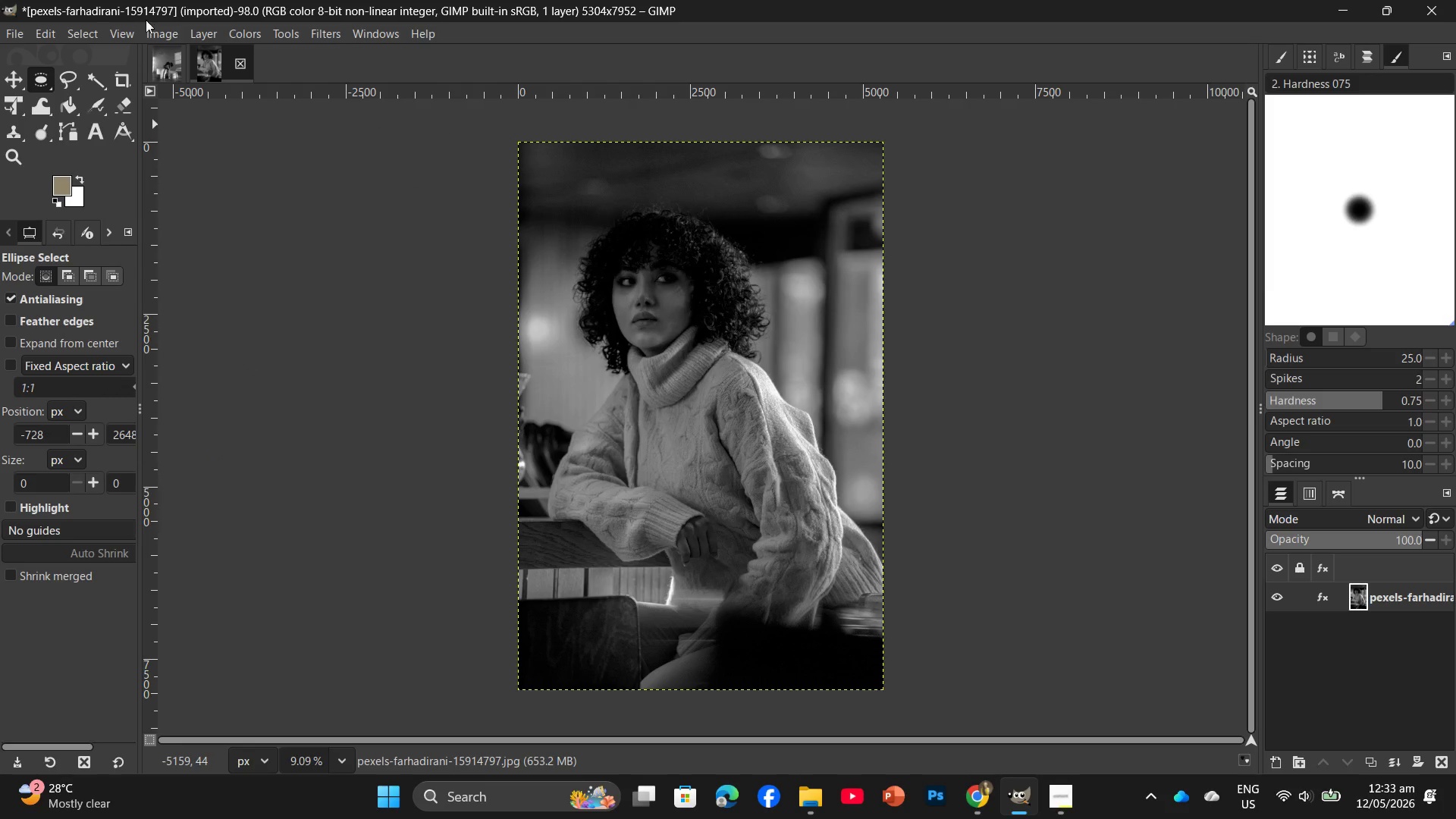 
left_click([158, 33])
 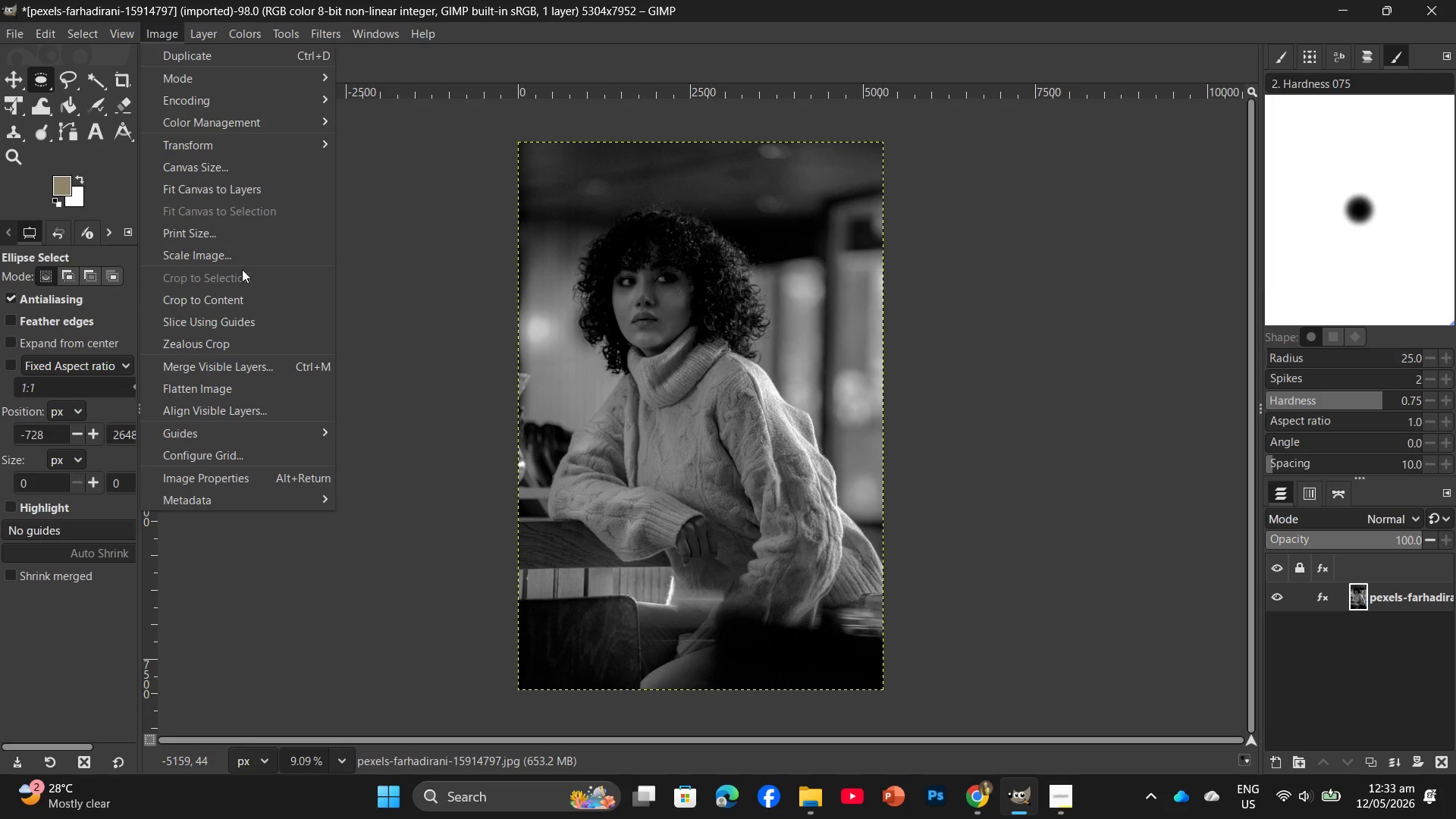 
left_click([242, 258])
 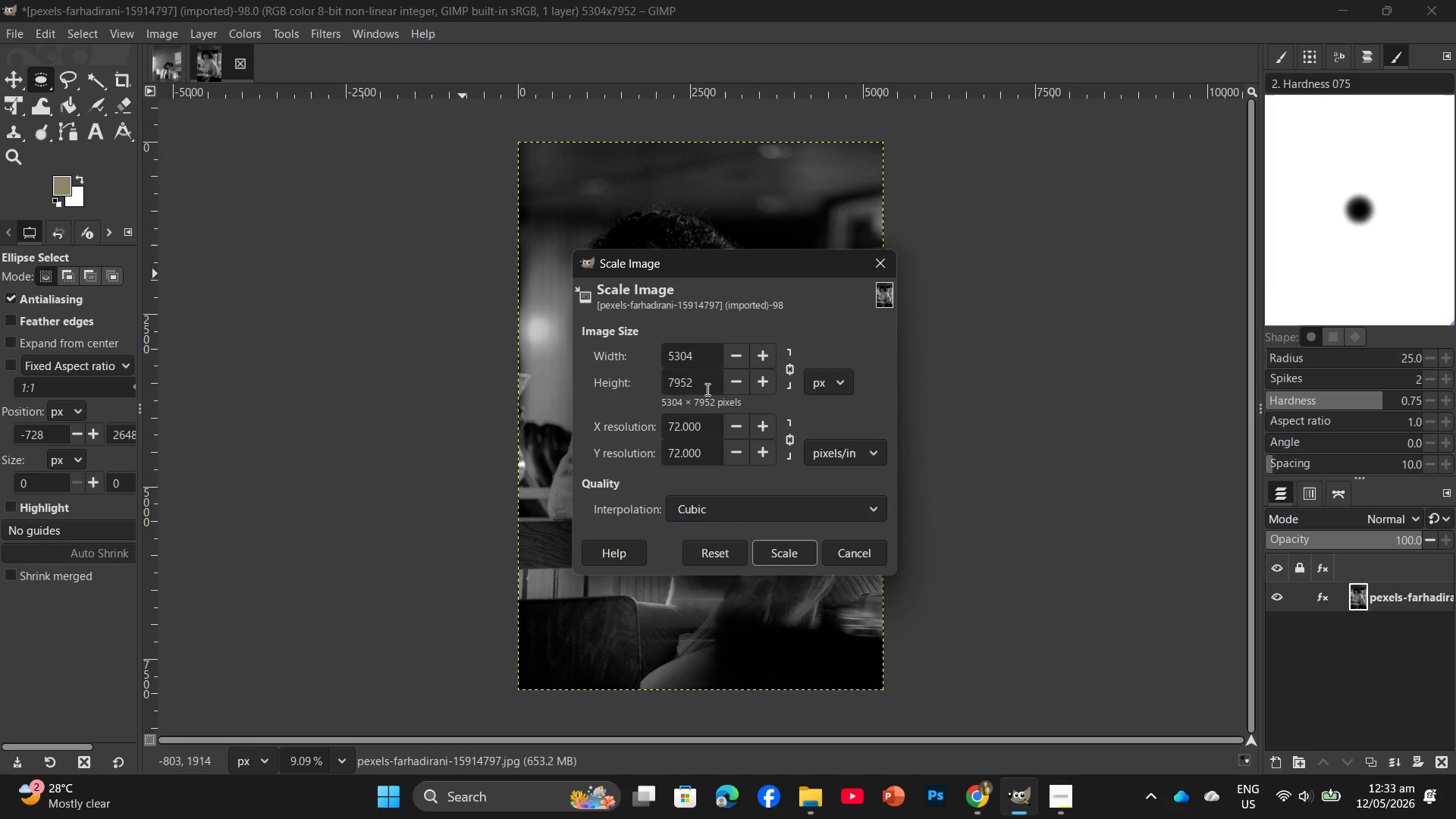 
left_click_drag(start_coordinate=[708, 387], to_coordinate=[586, 368])
 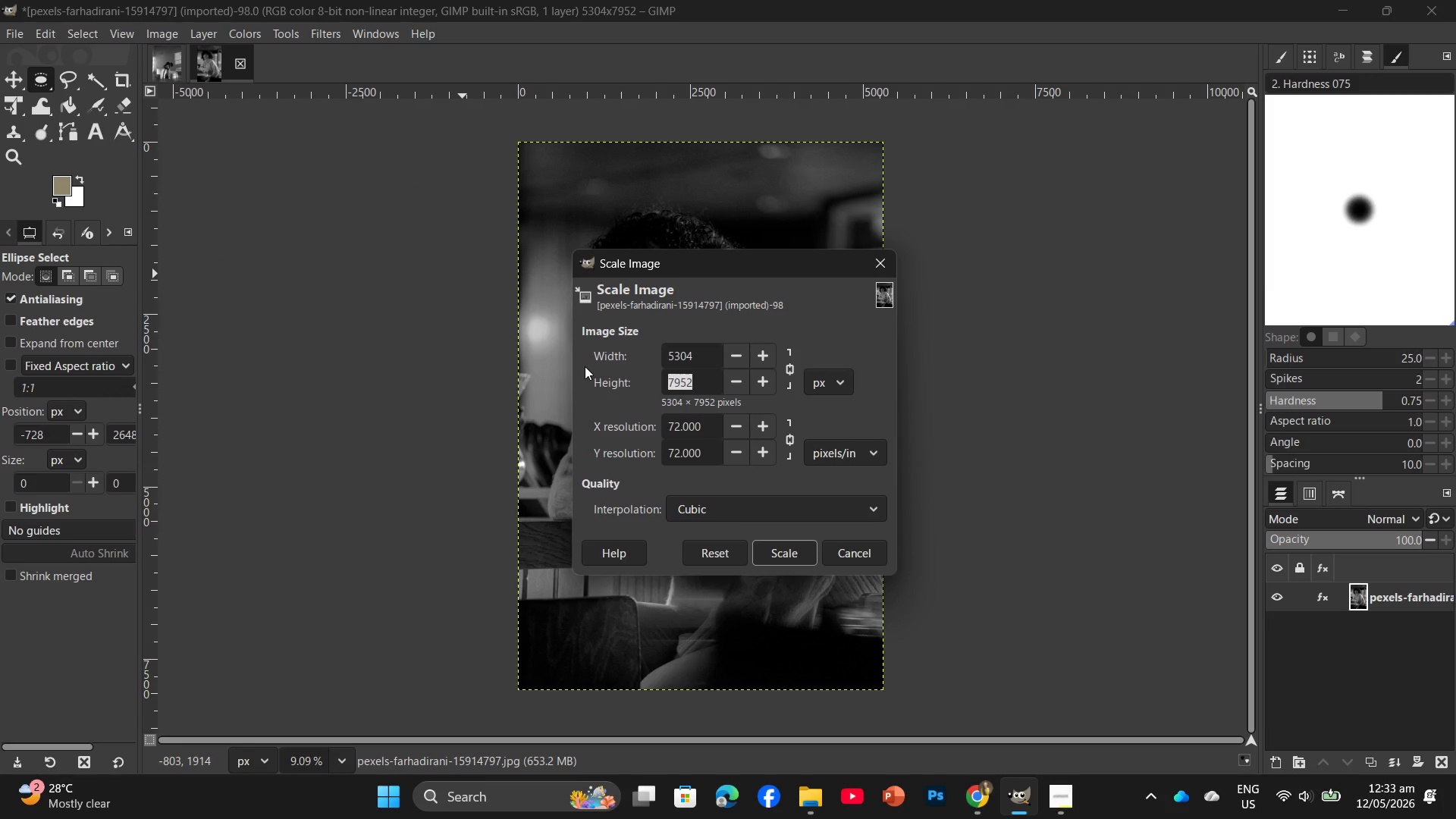 
key(Numpad2)
 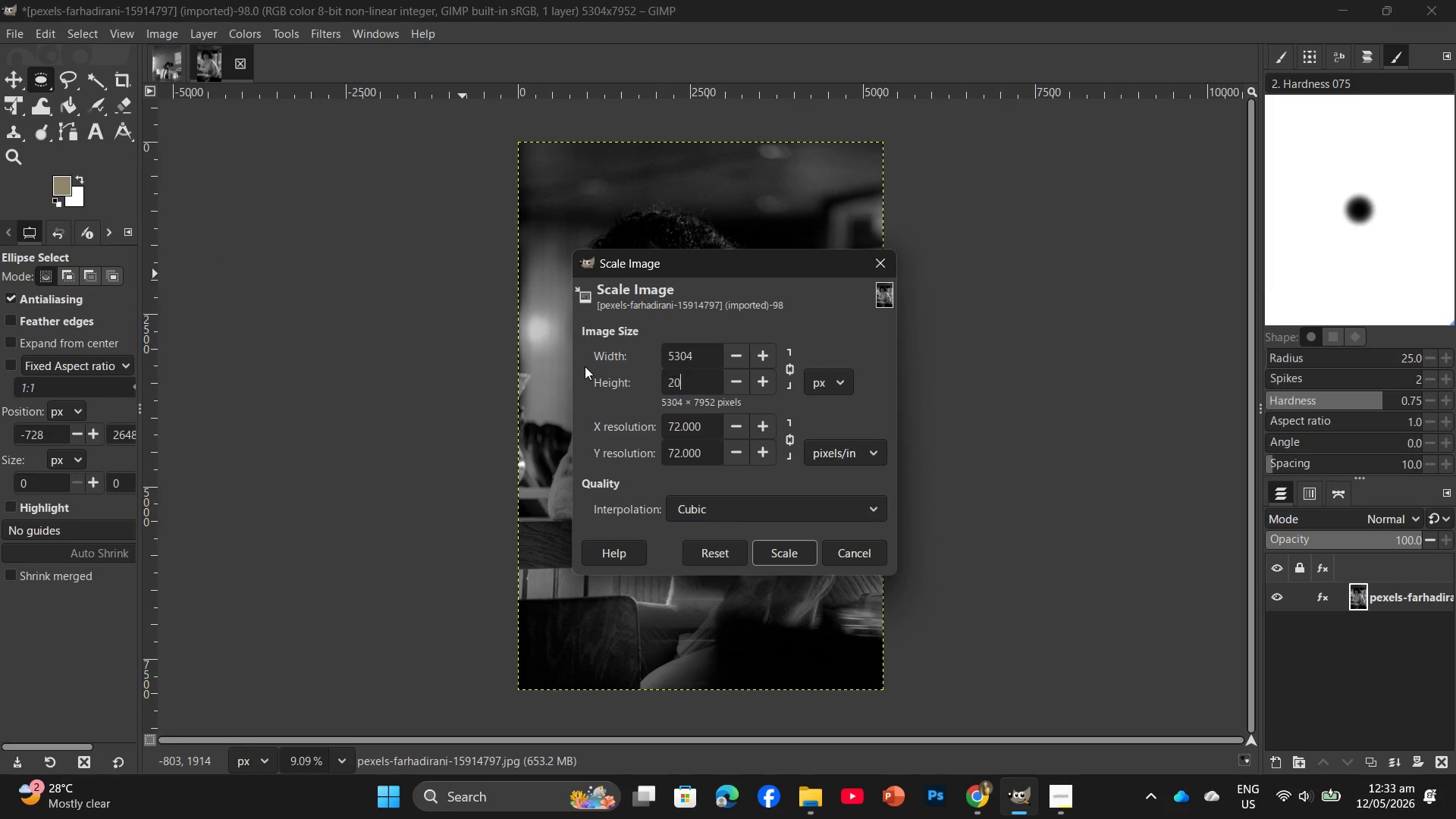 
key(Numpad0)
 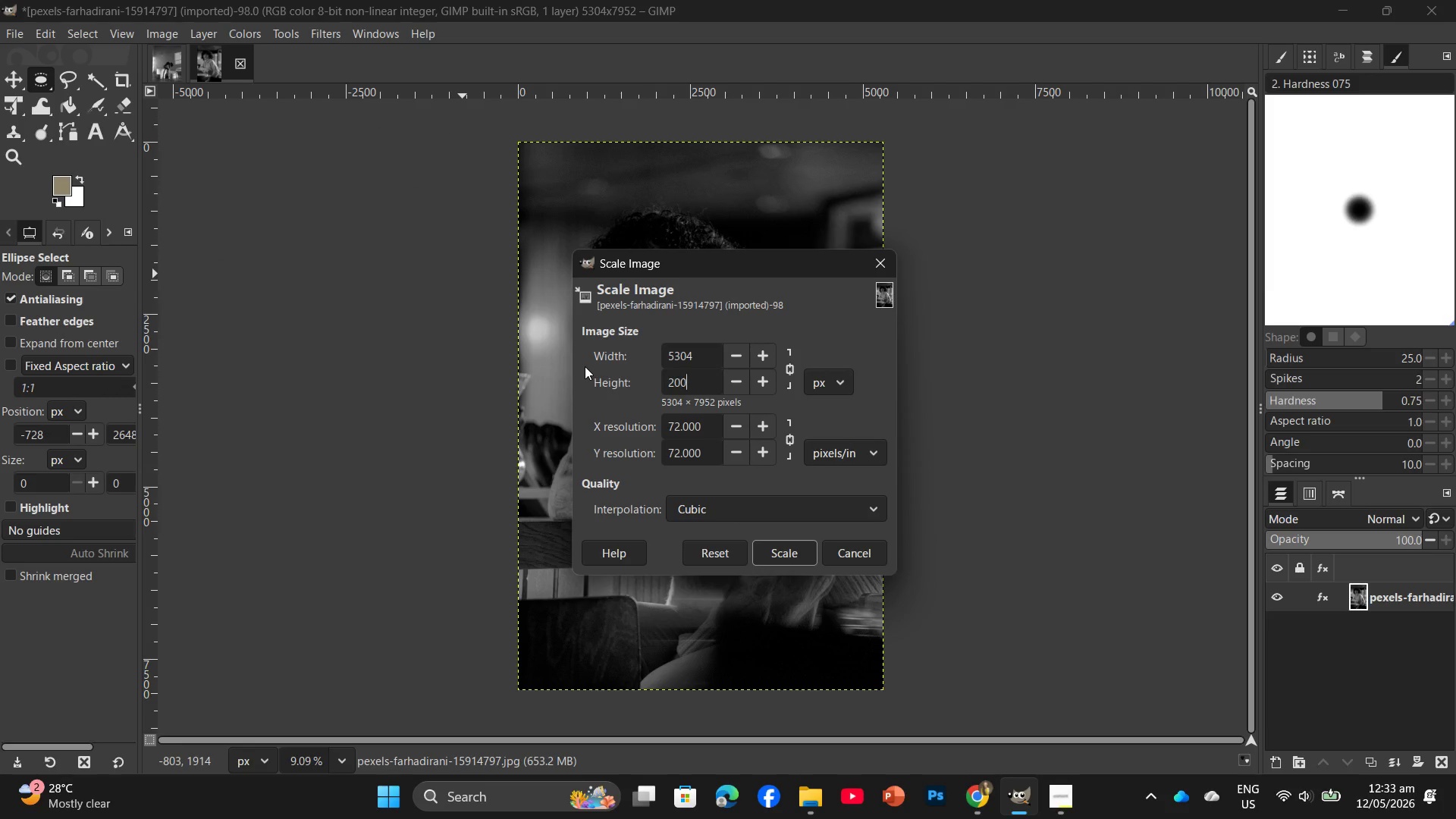 
key(Numpad0)
 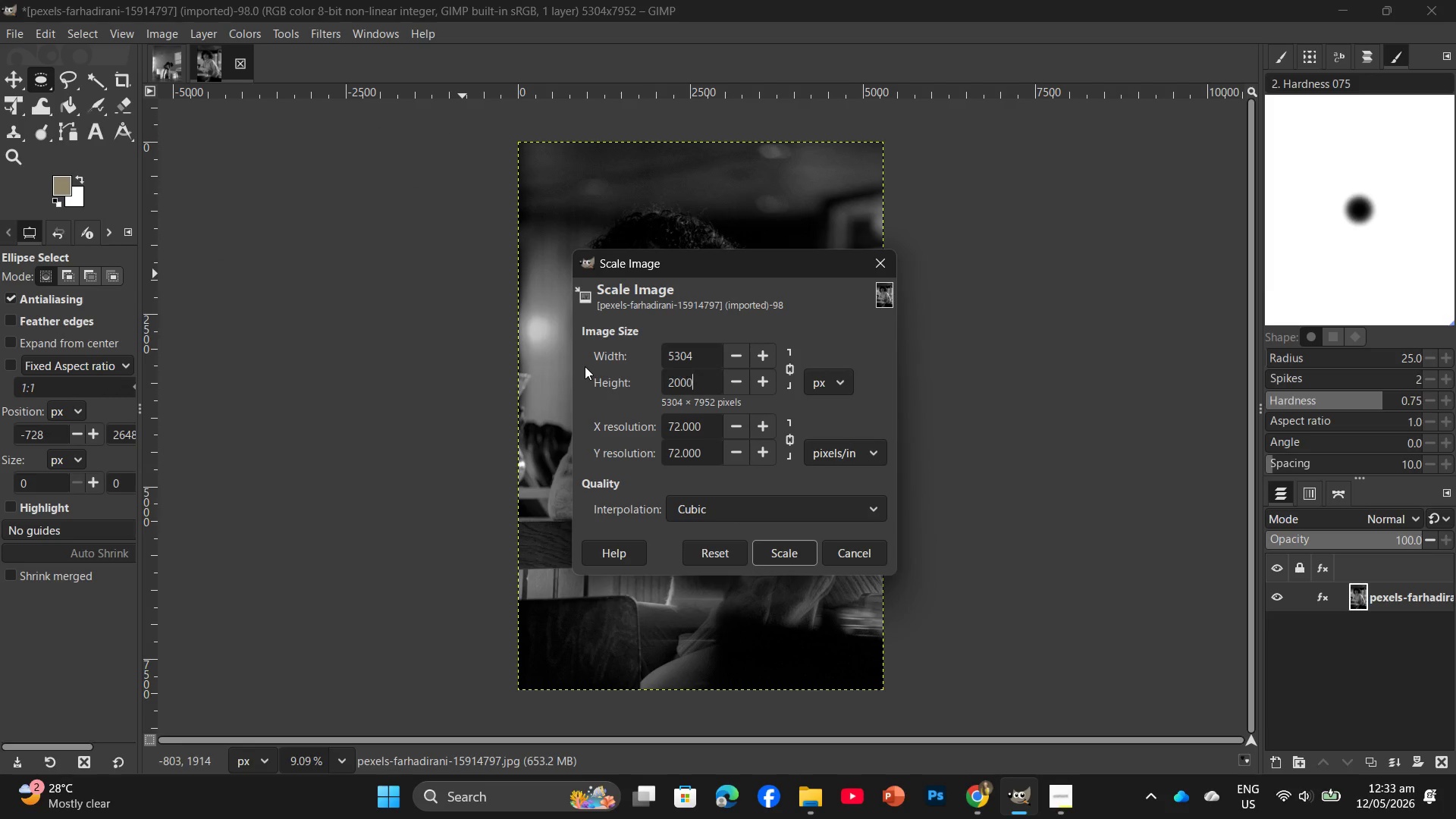 
key(Numpad0)
 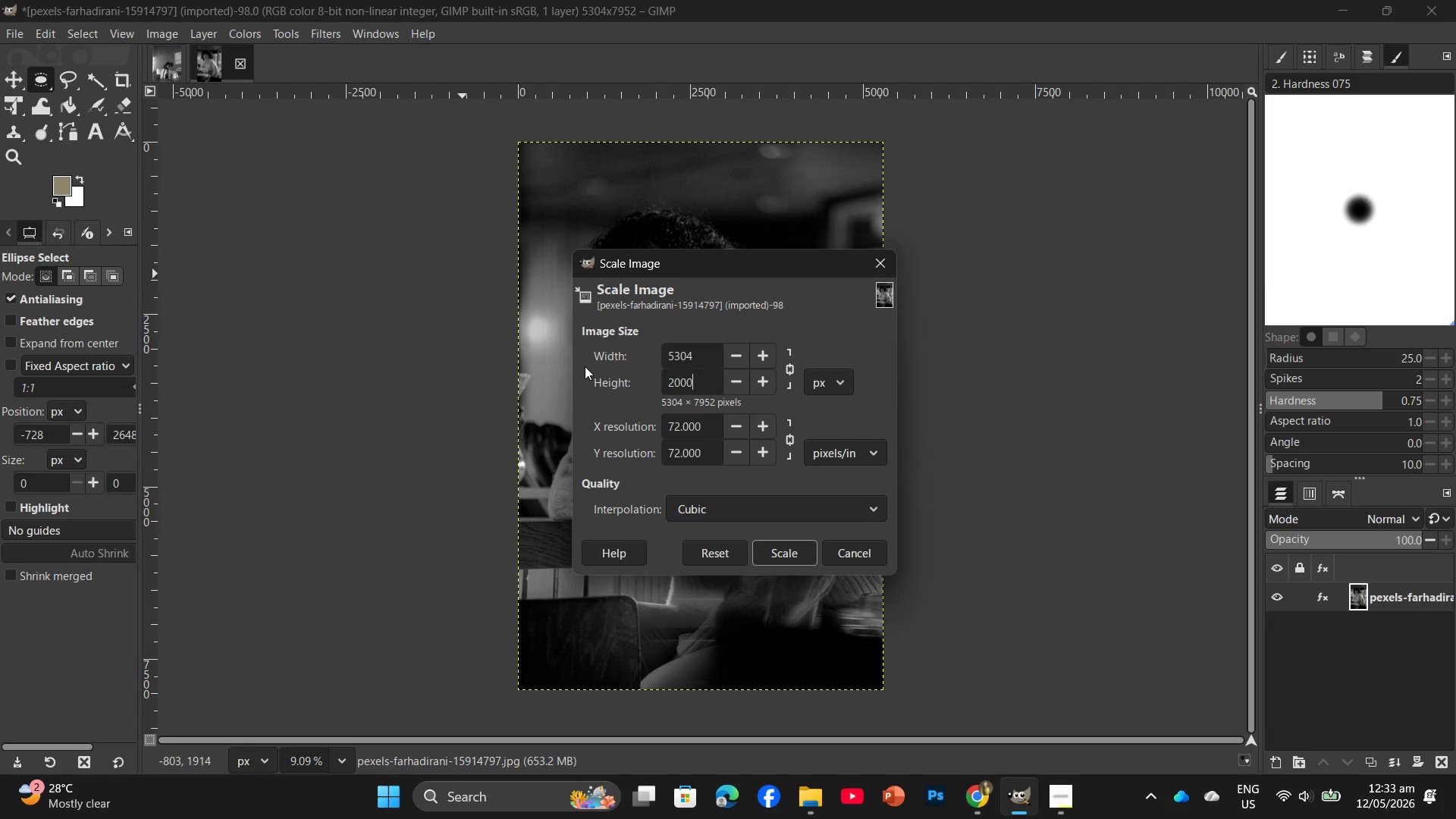 
key(Enter)
 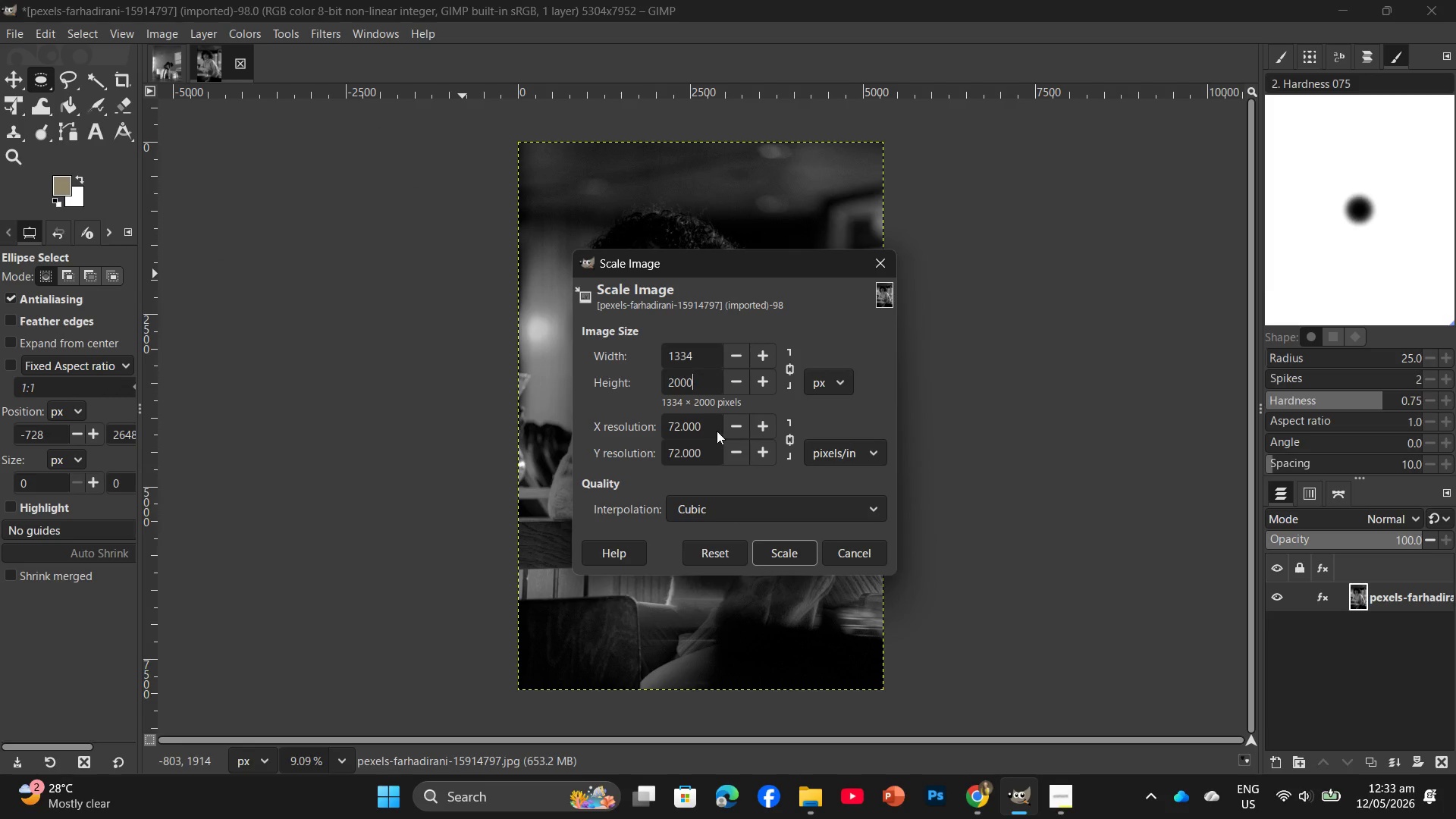 
left_click_drag(start_coordinate=[718, 425], to_coordinate=[573, 414])
 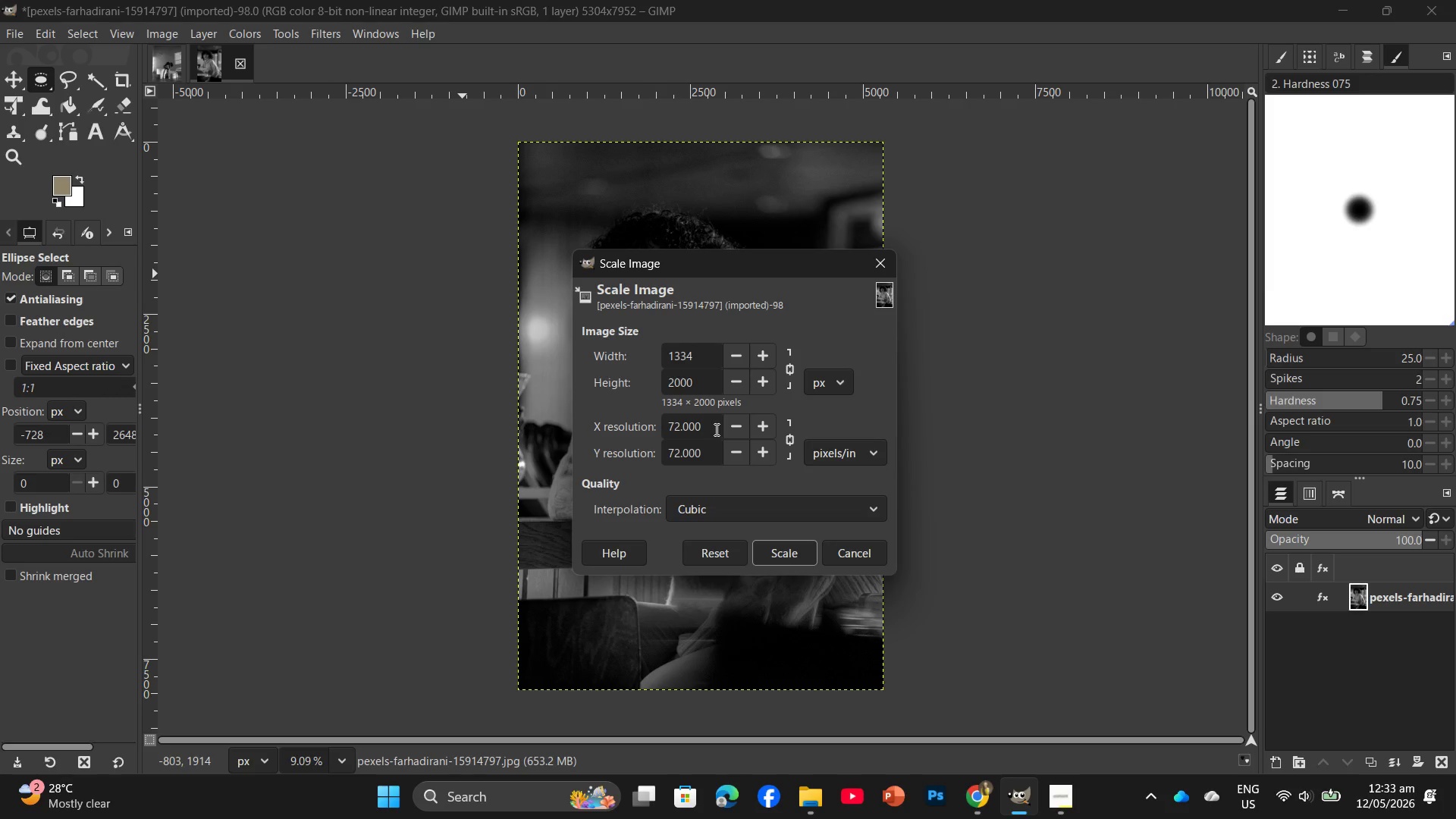 
left_click_drag(start_coordinate=[712, 428], to_coordinate=[669, 425])
 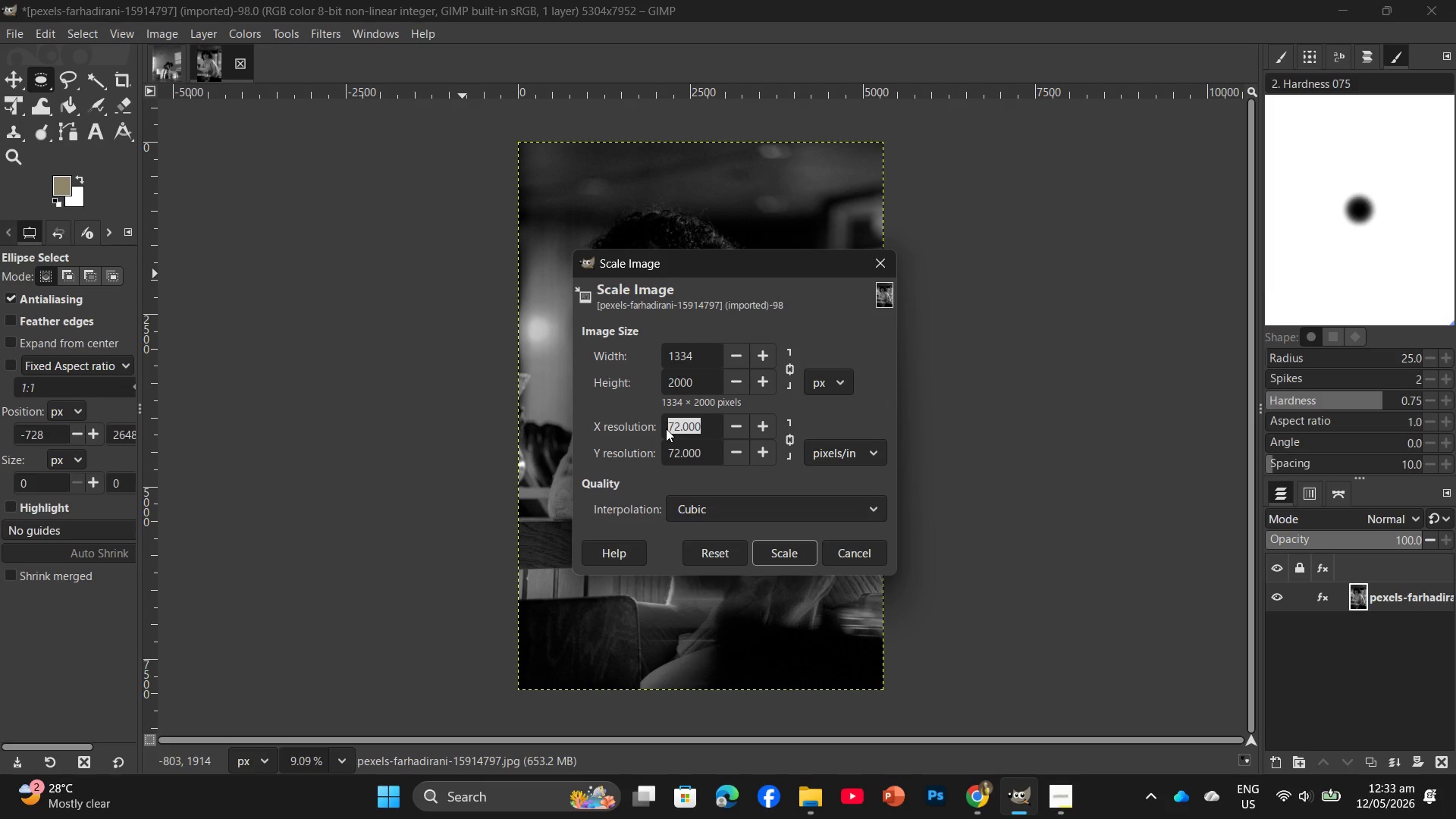 
key(Numpad3)
 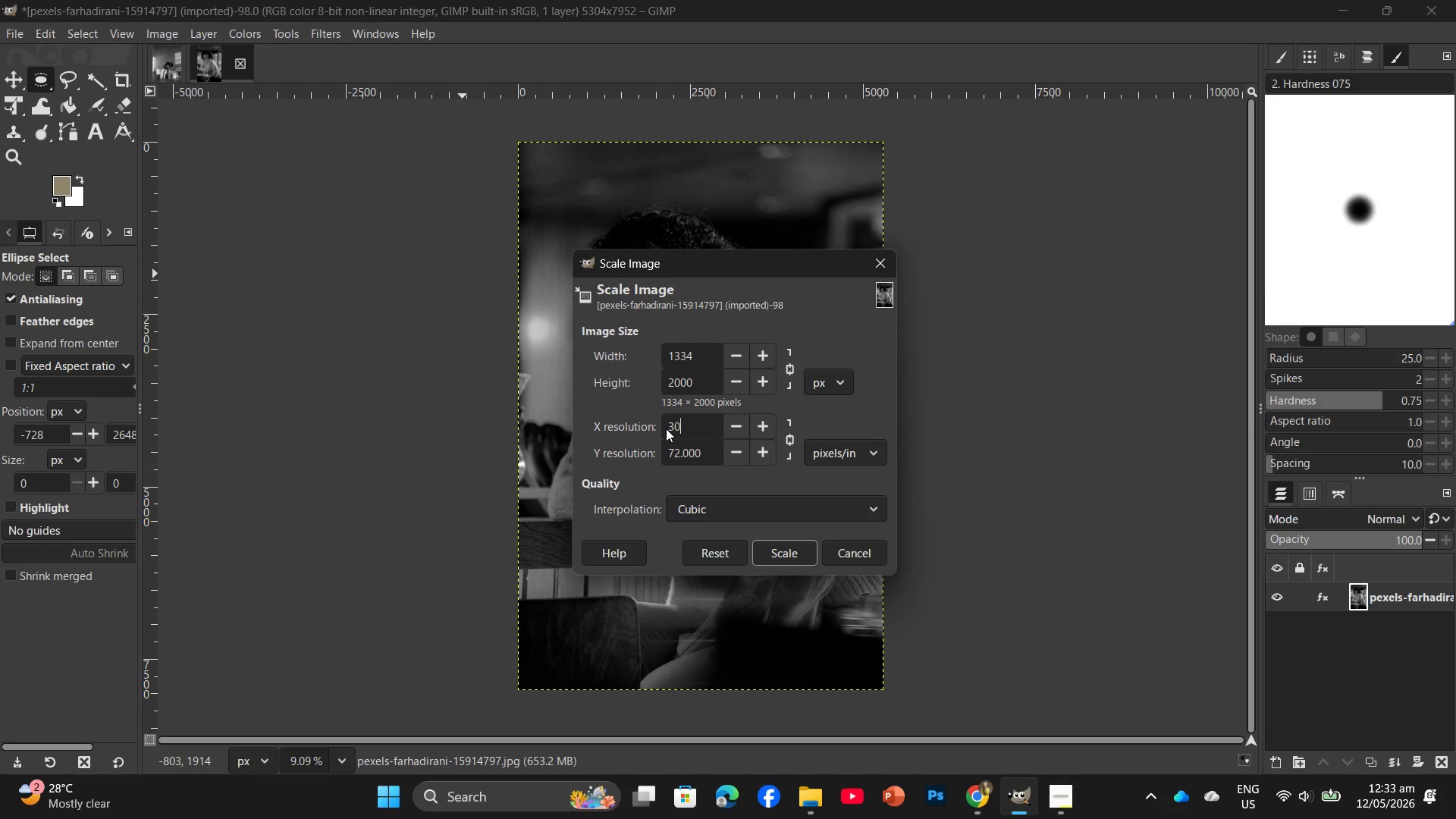 
key(Numpad0)
 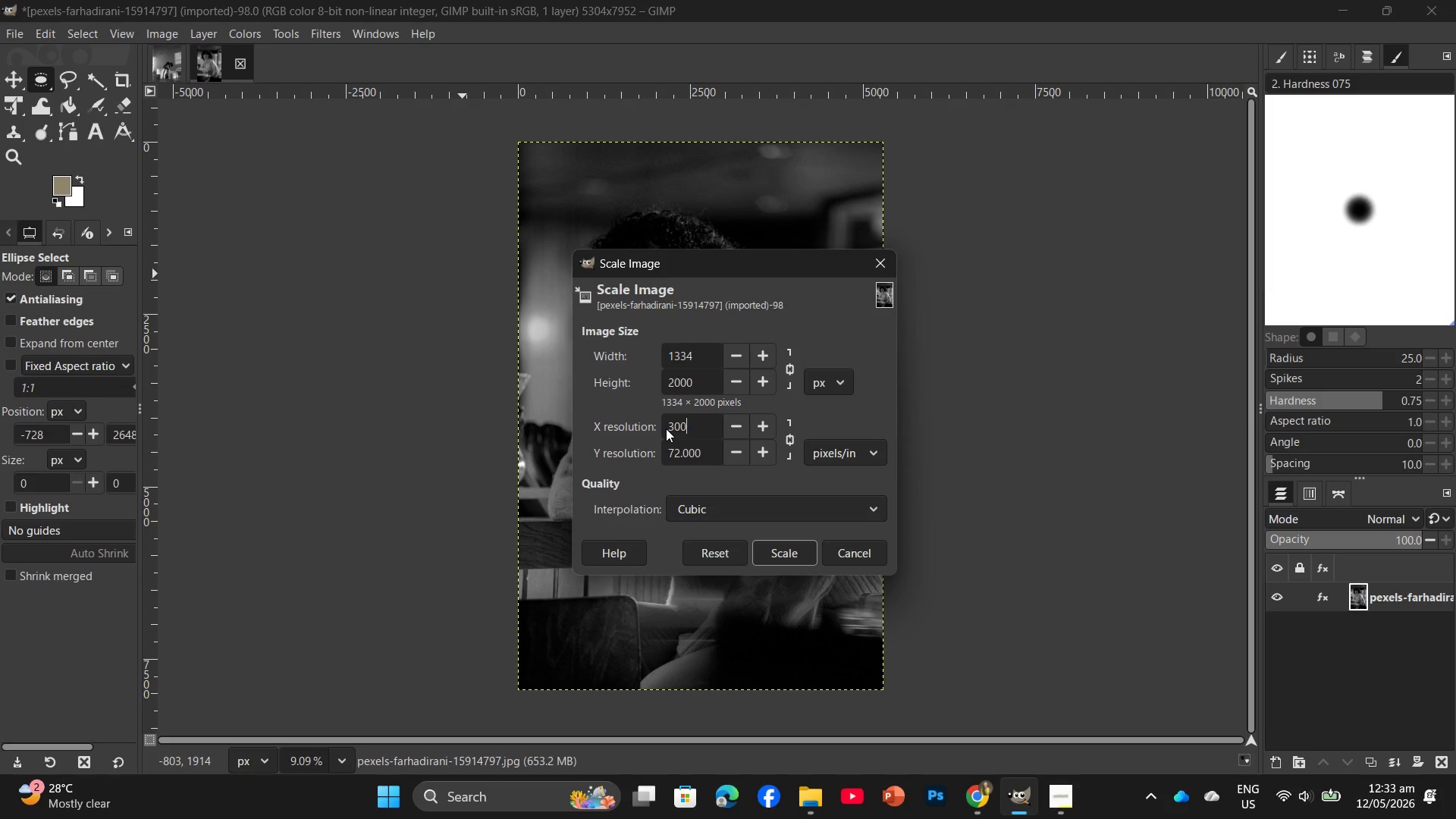 
key(Numpad0)
 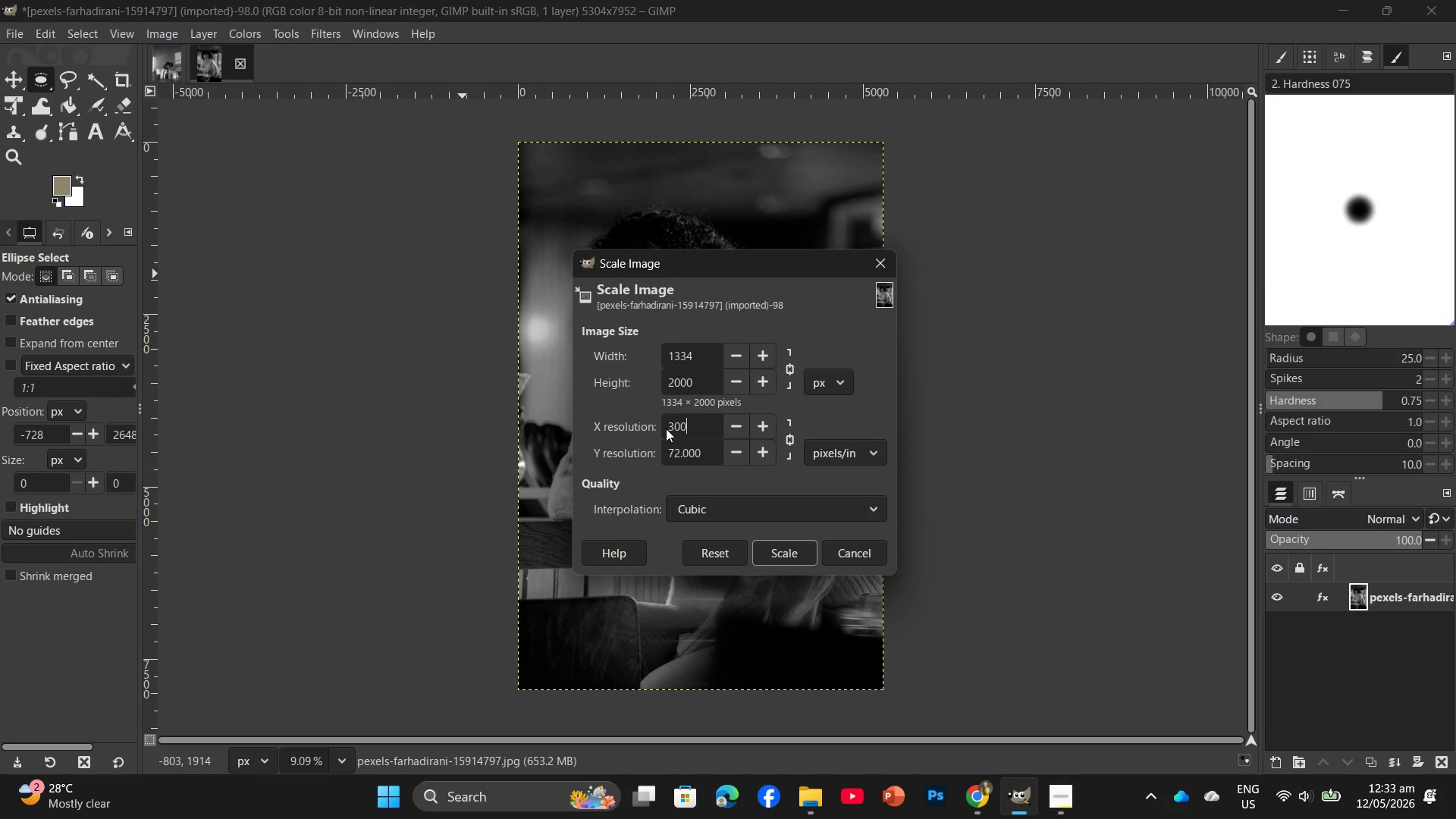 
key(Enter)
 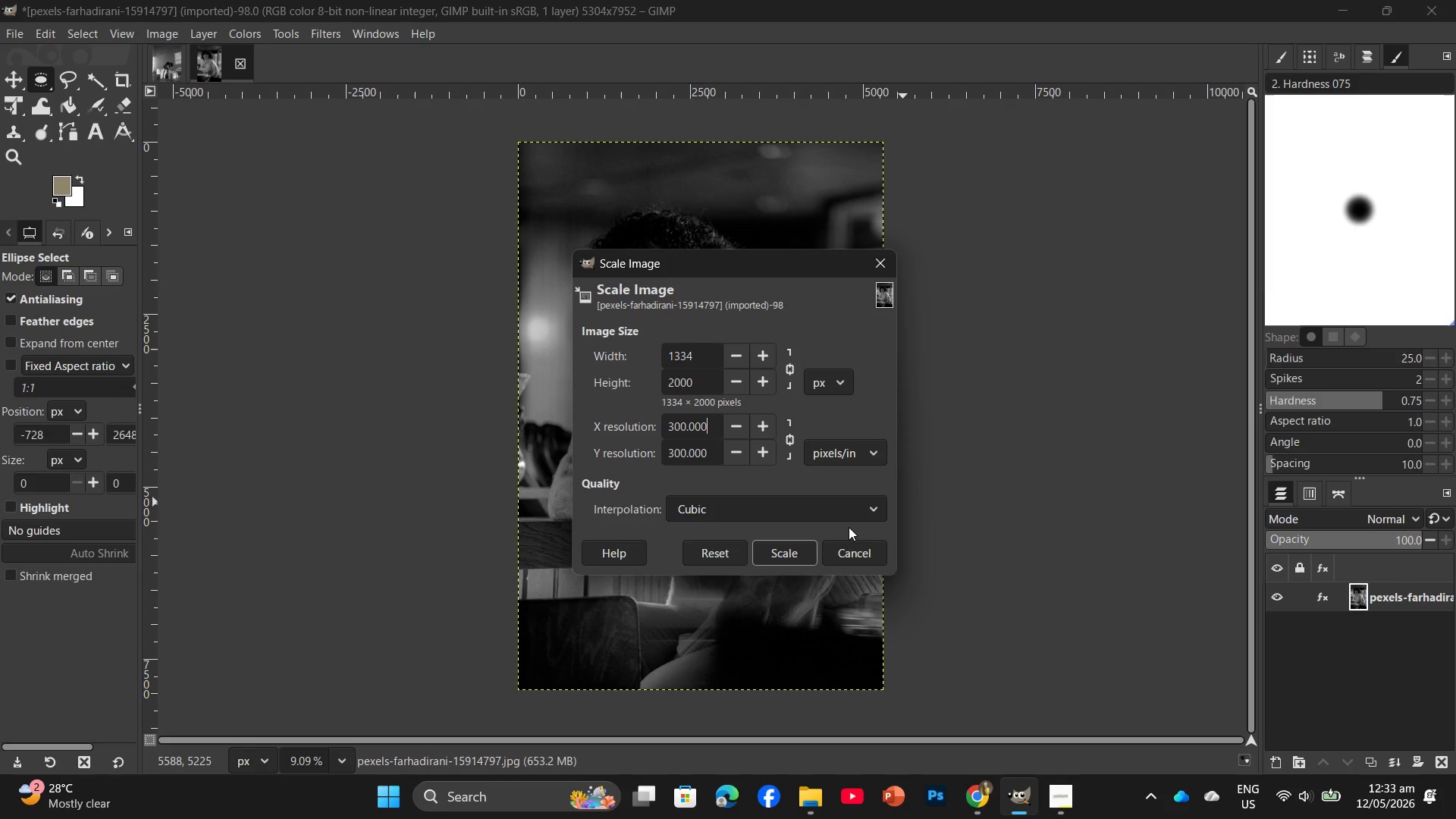 
left_click([796, 549])
 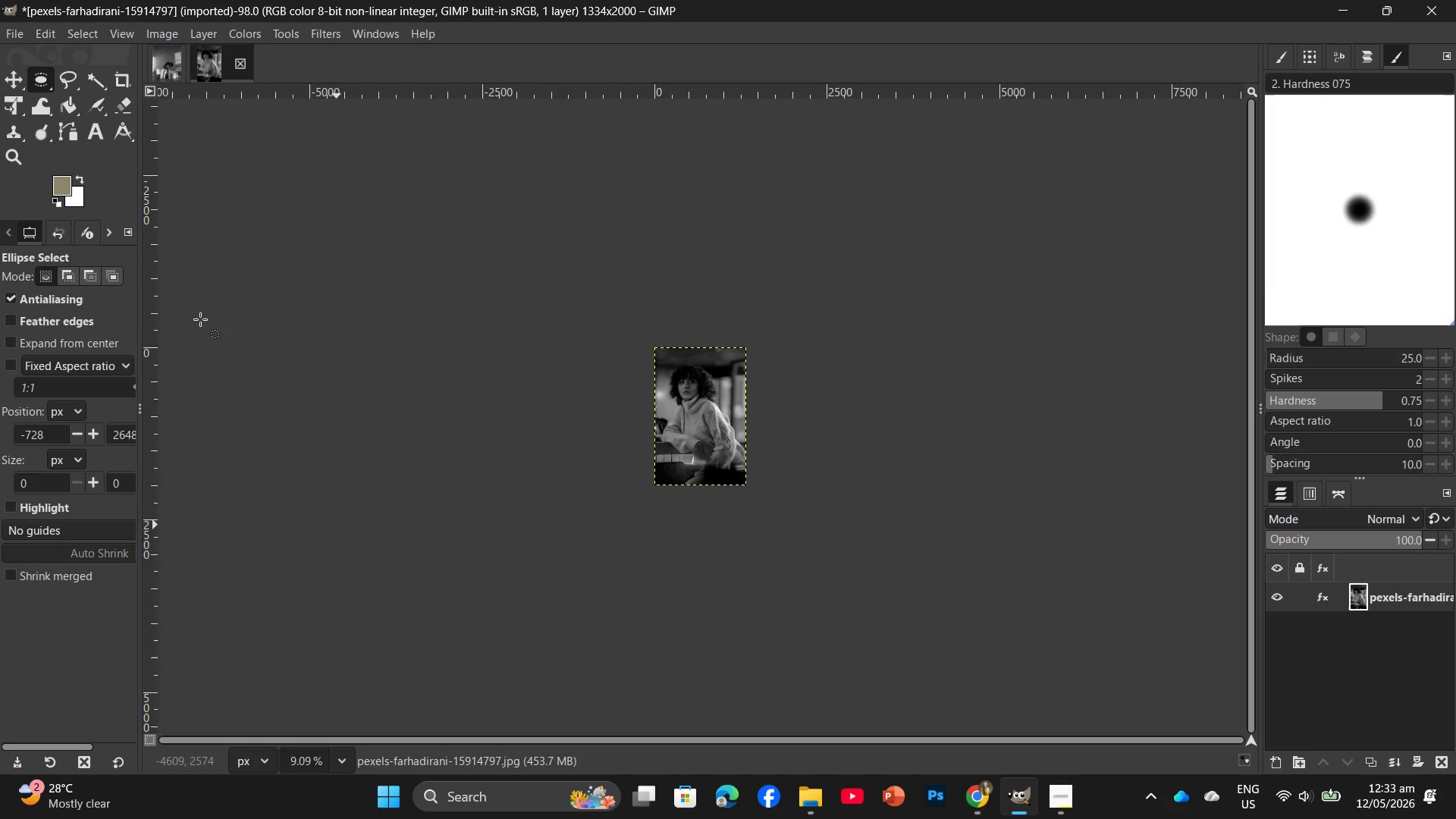 
wait(11.0)
 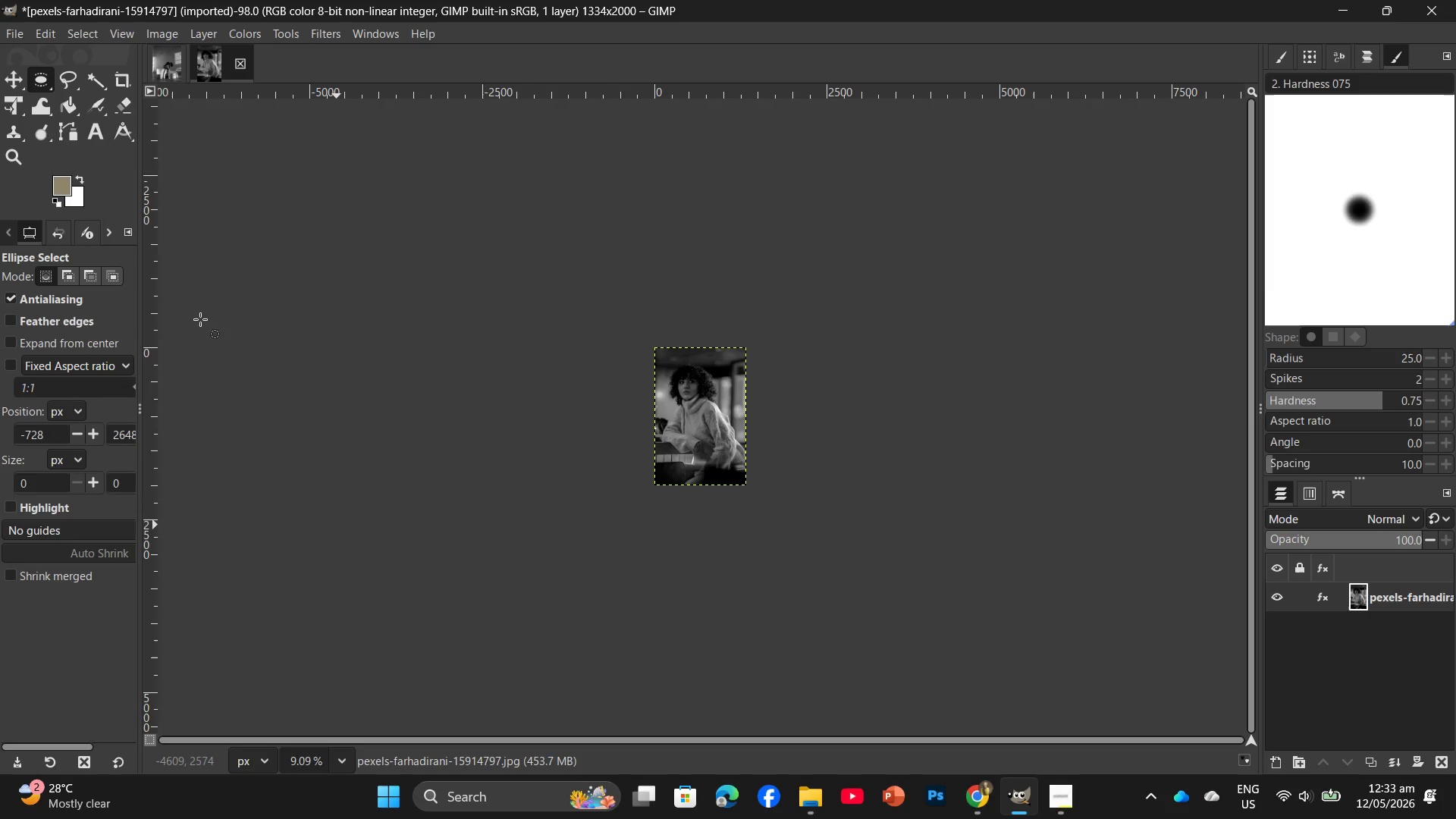 
hold_key(key=CapsLock, duration=0.31)
 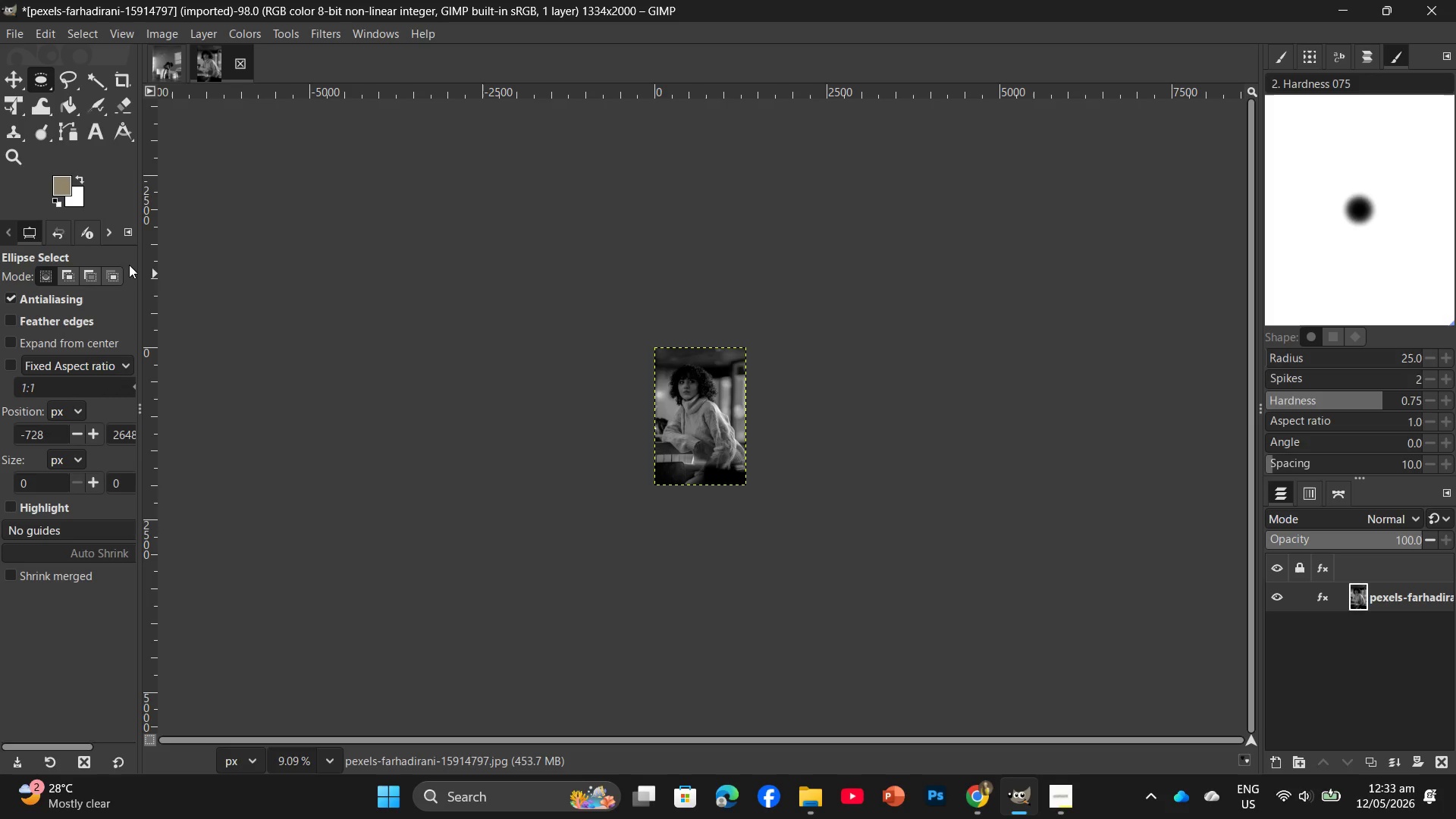 
key(Shift+ShiftLeft)
 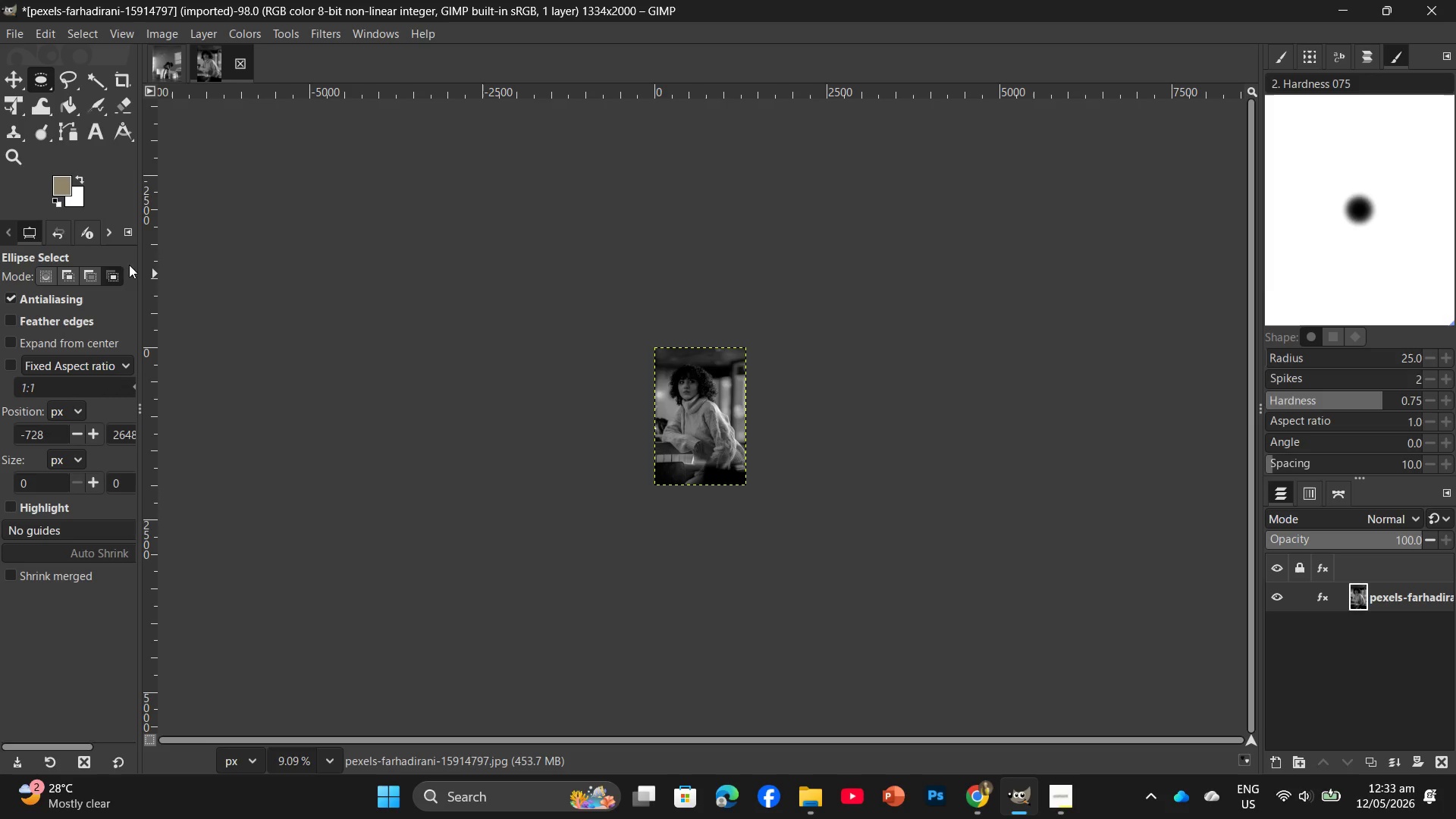 
key(Control+Shift+ControlLeft)
 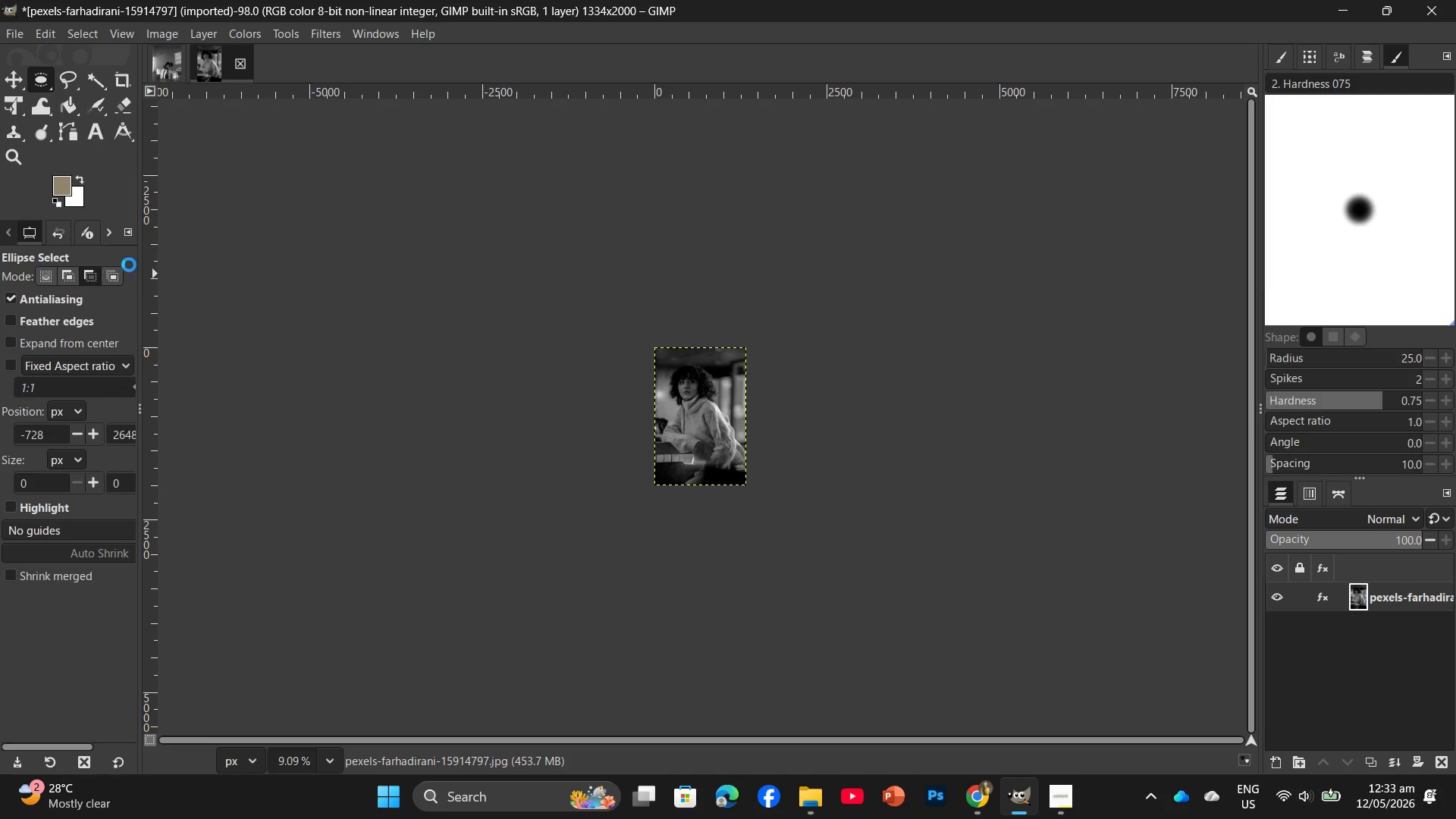 
key(Control+D)
 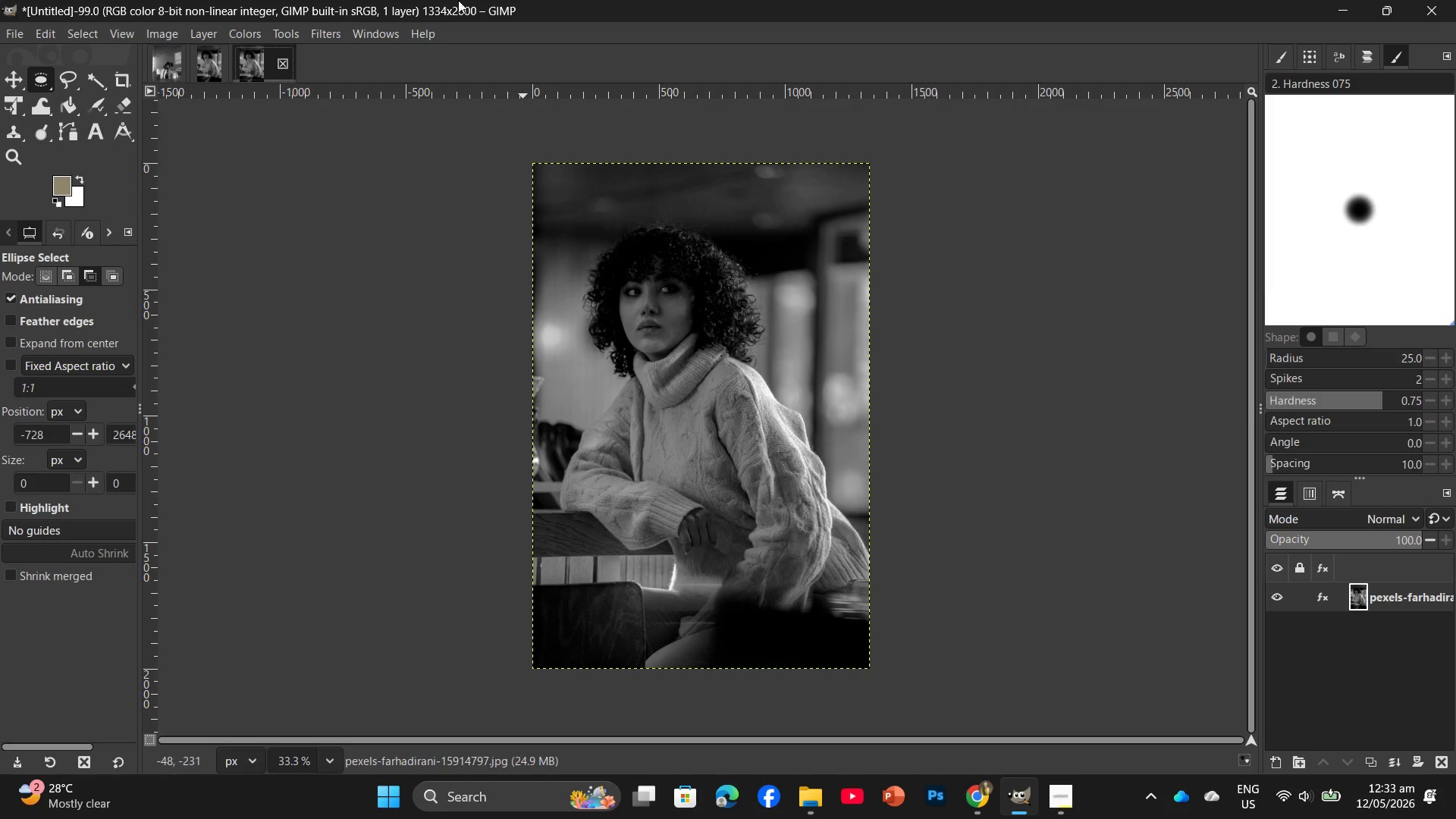 
left_click([166, 34])
 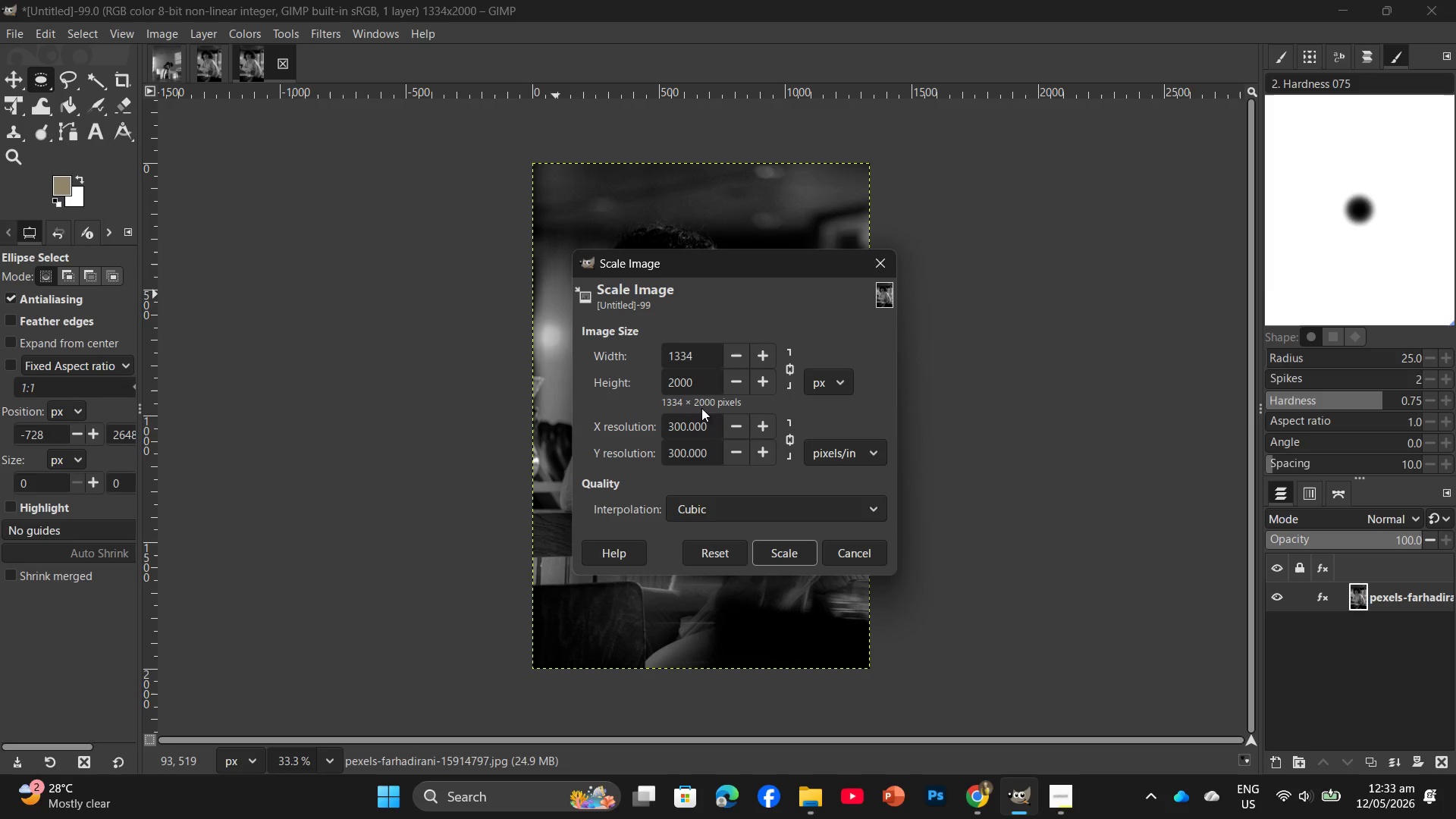 
left_click([800, 570])
 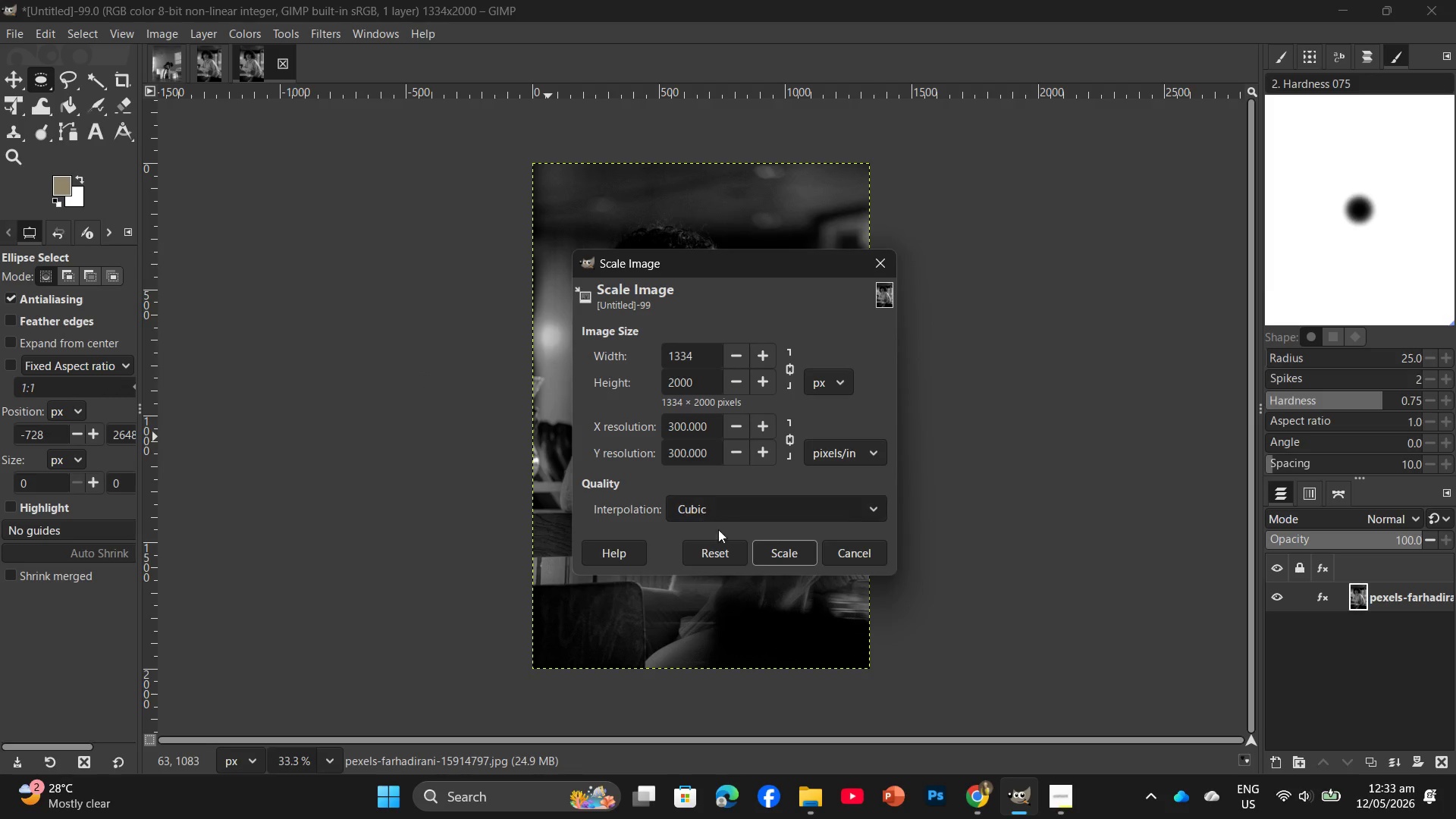 
left_click([770, 546])
 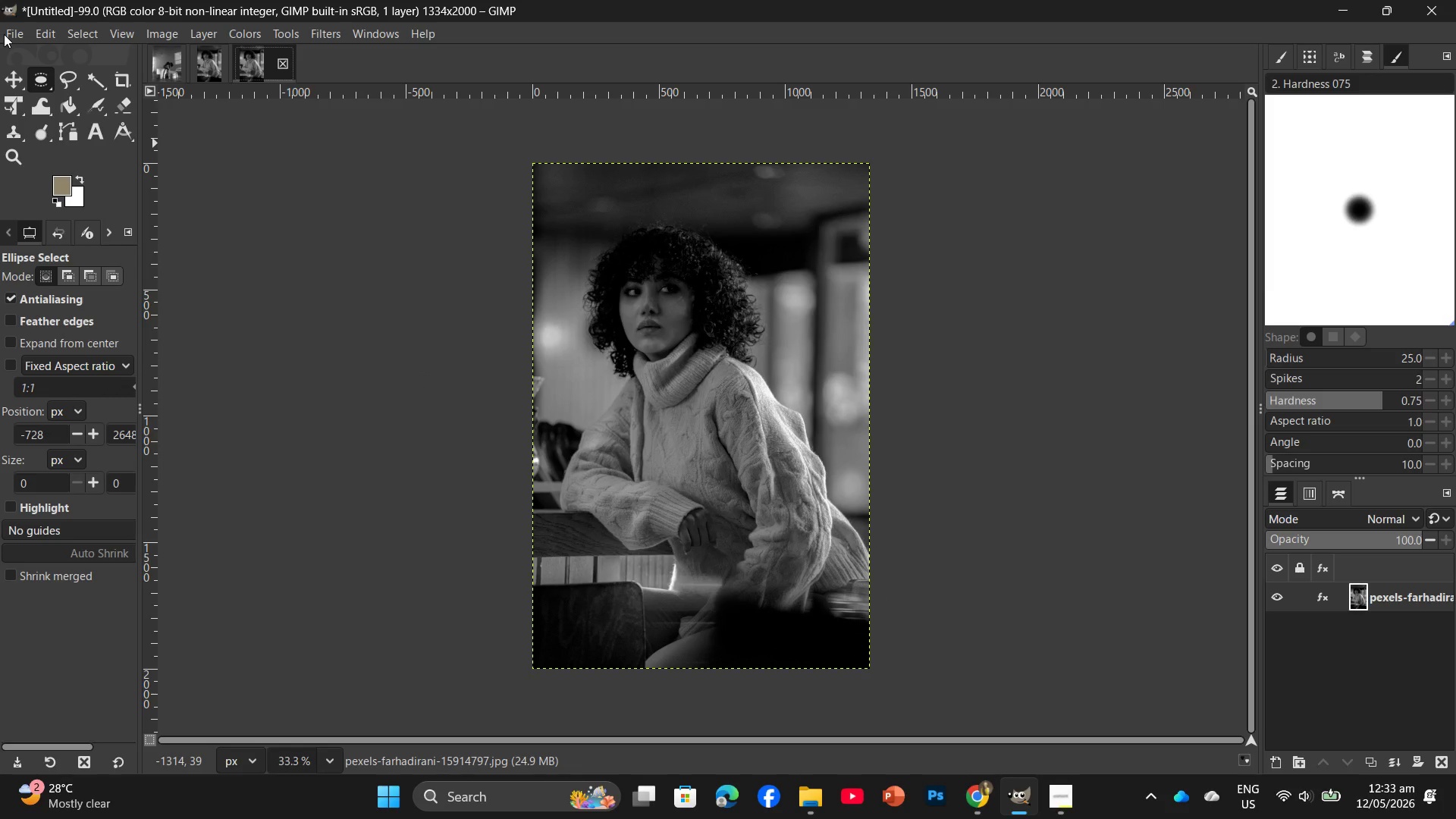 
left_click([5, 33])
 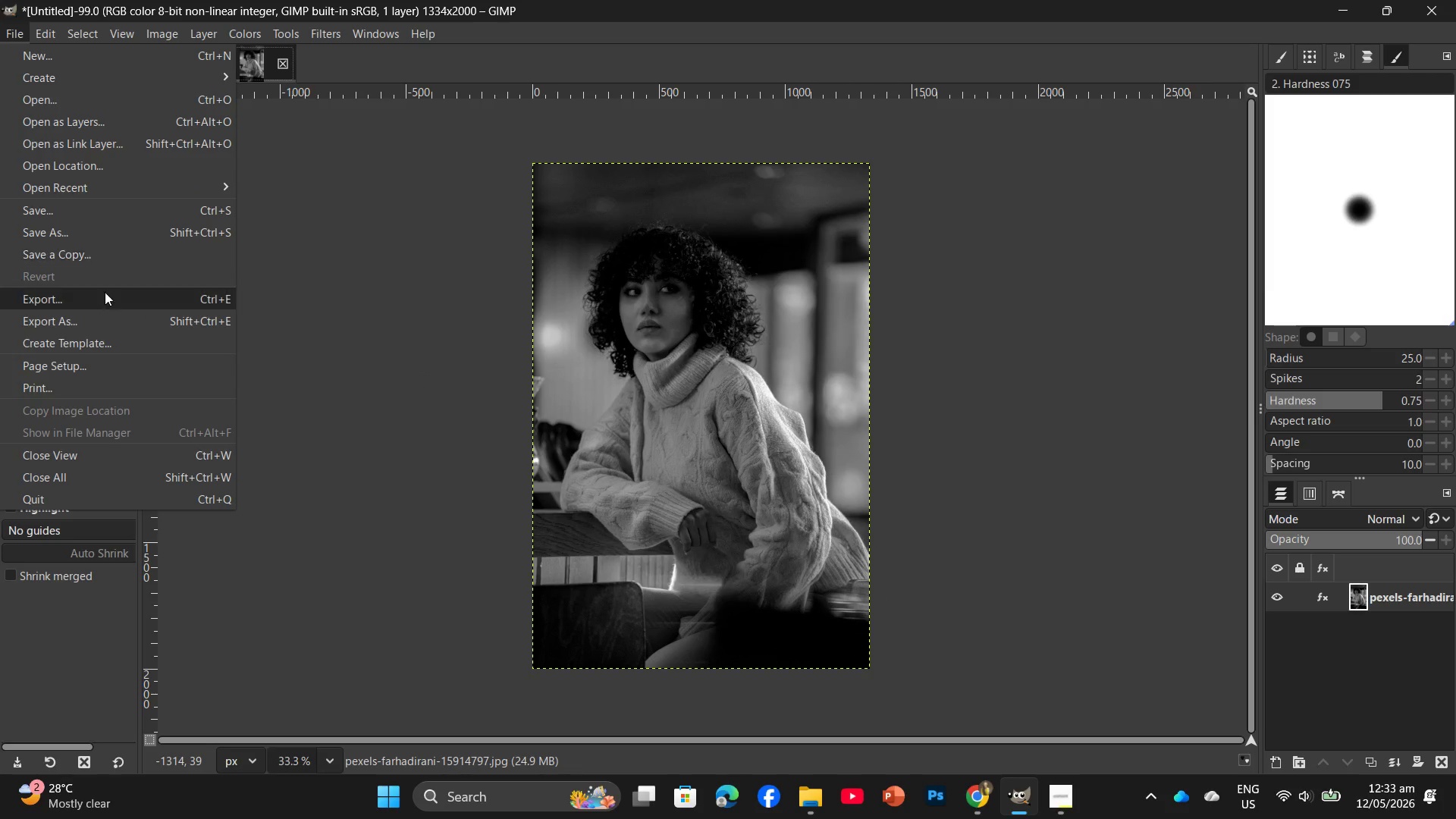 
left_click([101, 328])
 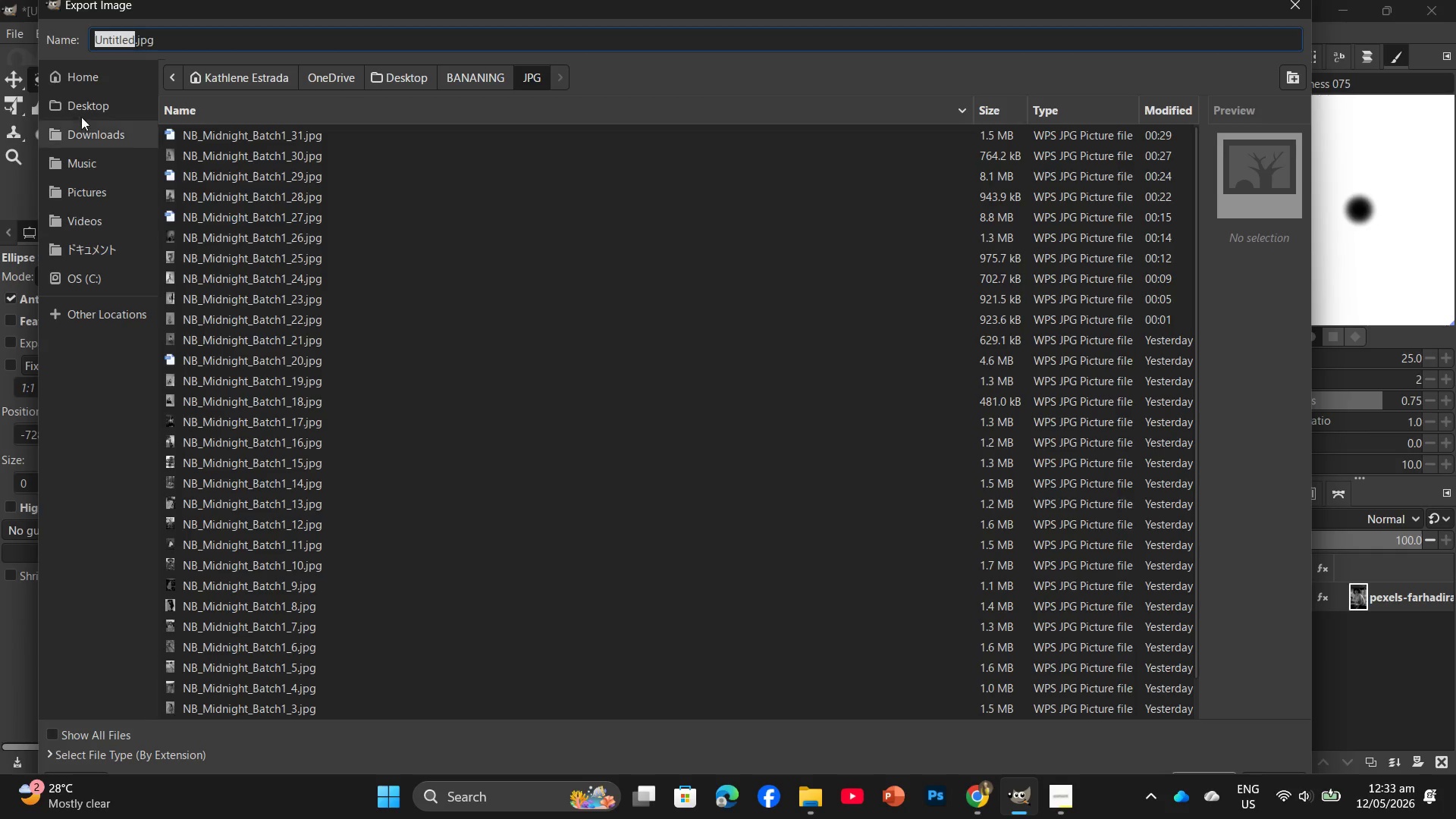 
left_click([277, 138])
 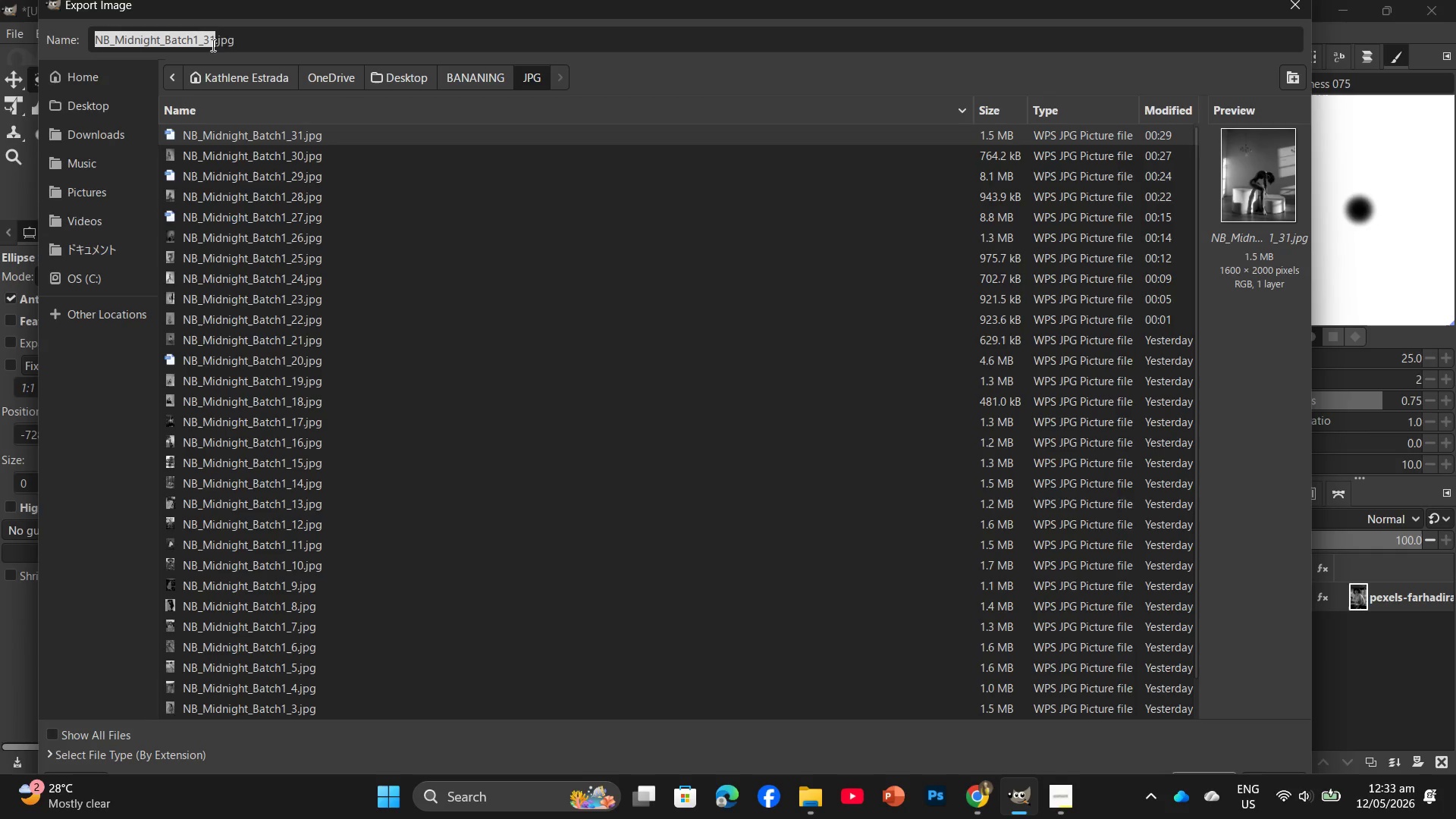 
left_click([217, 39])
 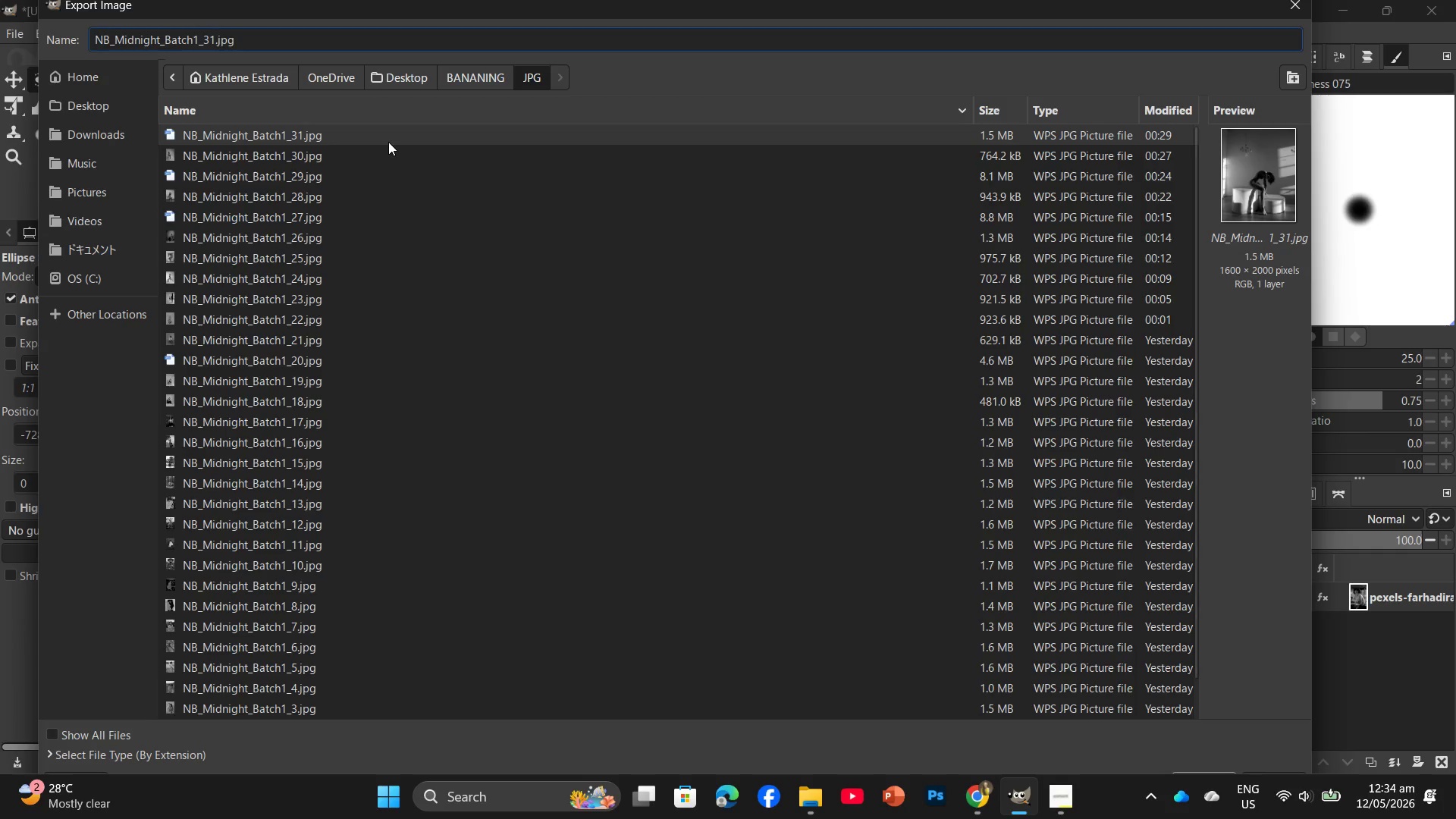 
key(ArrowLeft)
 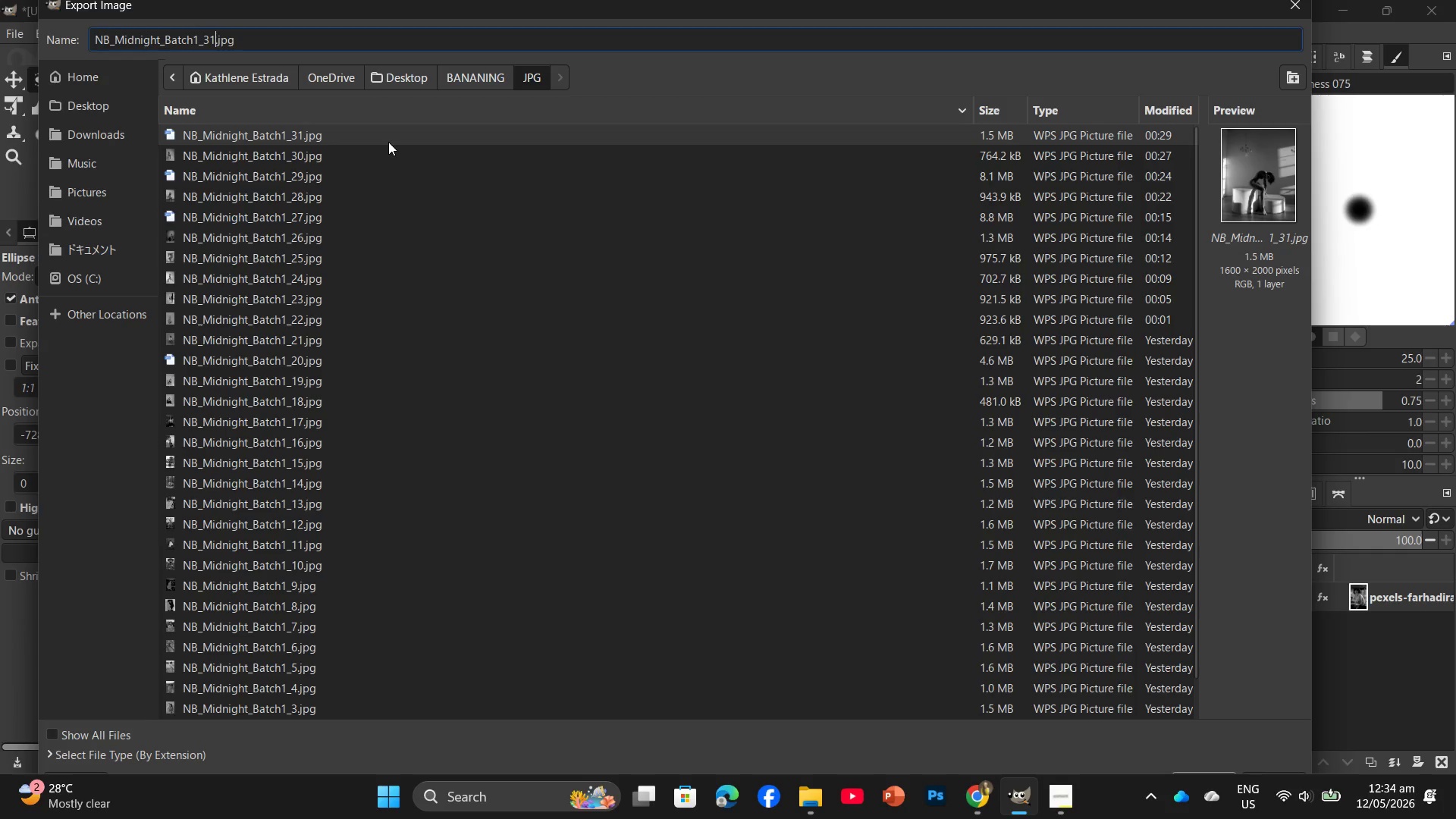 
key(Backspace)
 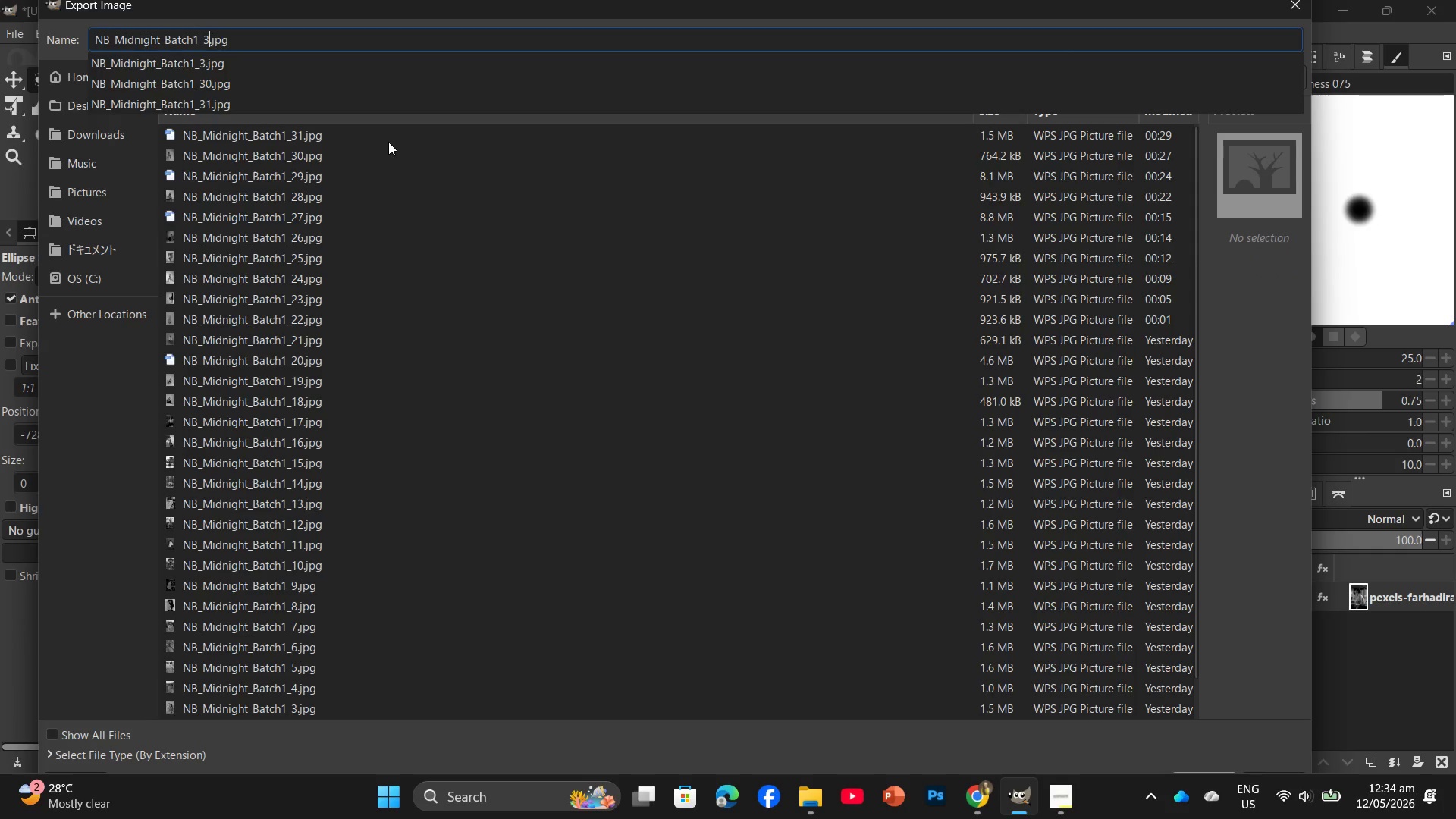 
key(Numpad3)
 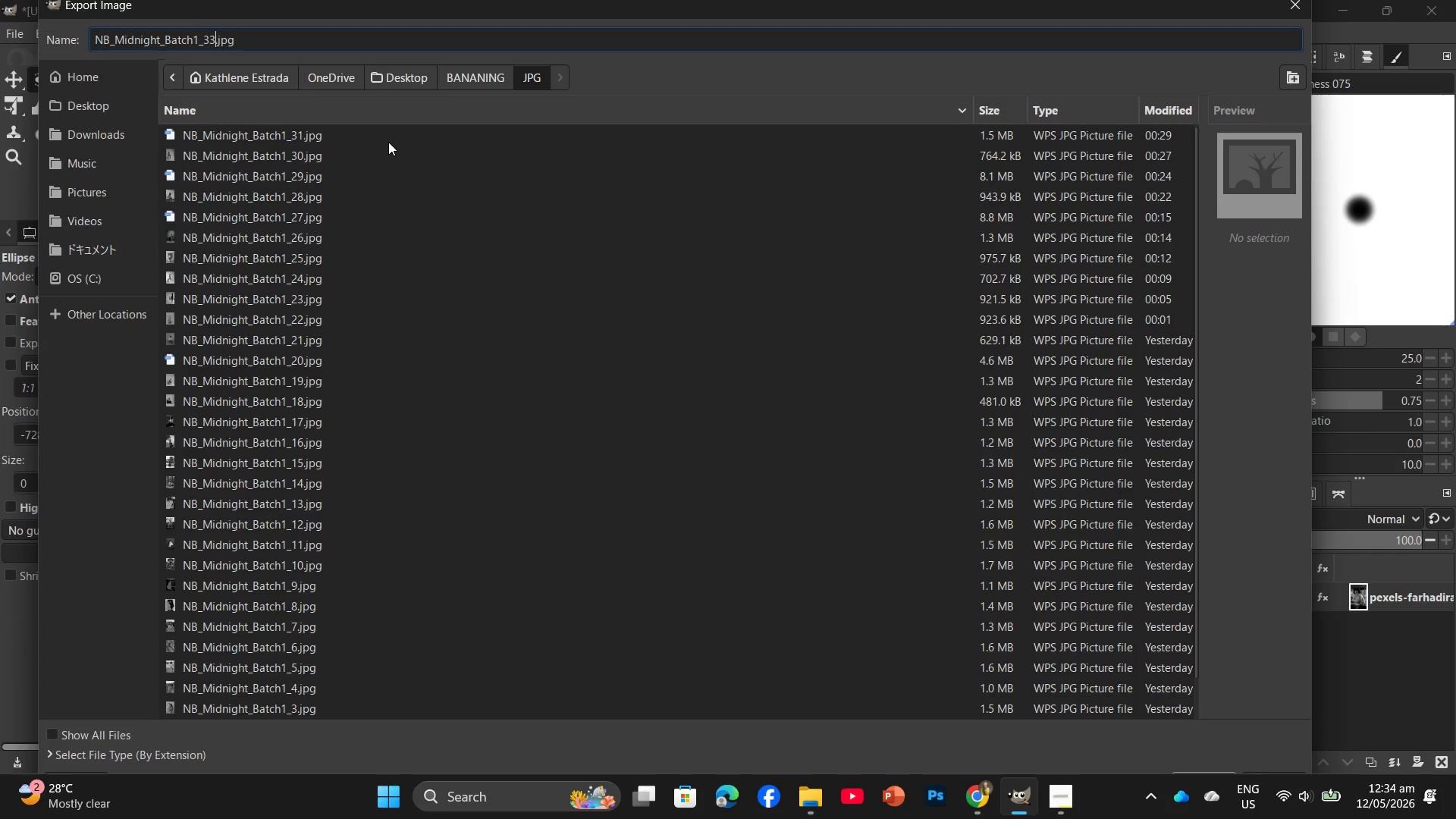 
key(Backspace)
 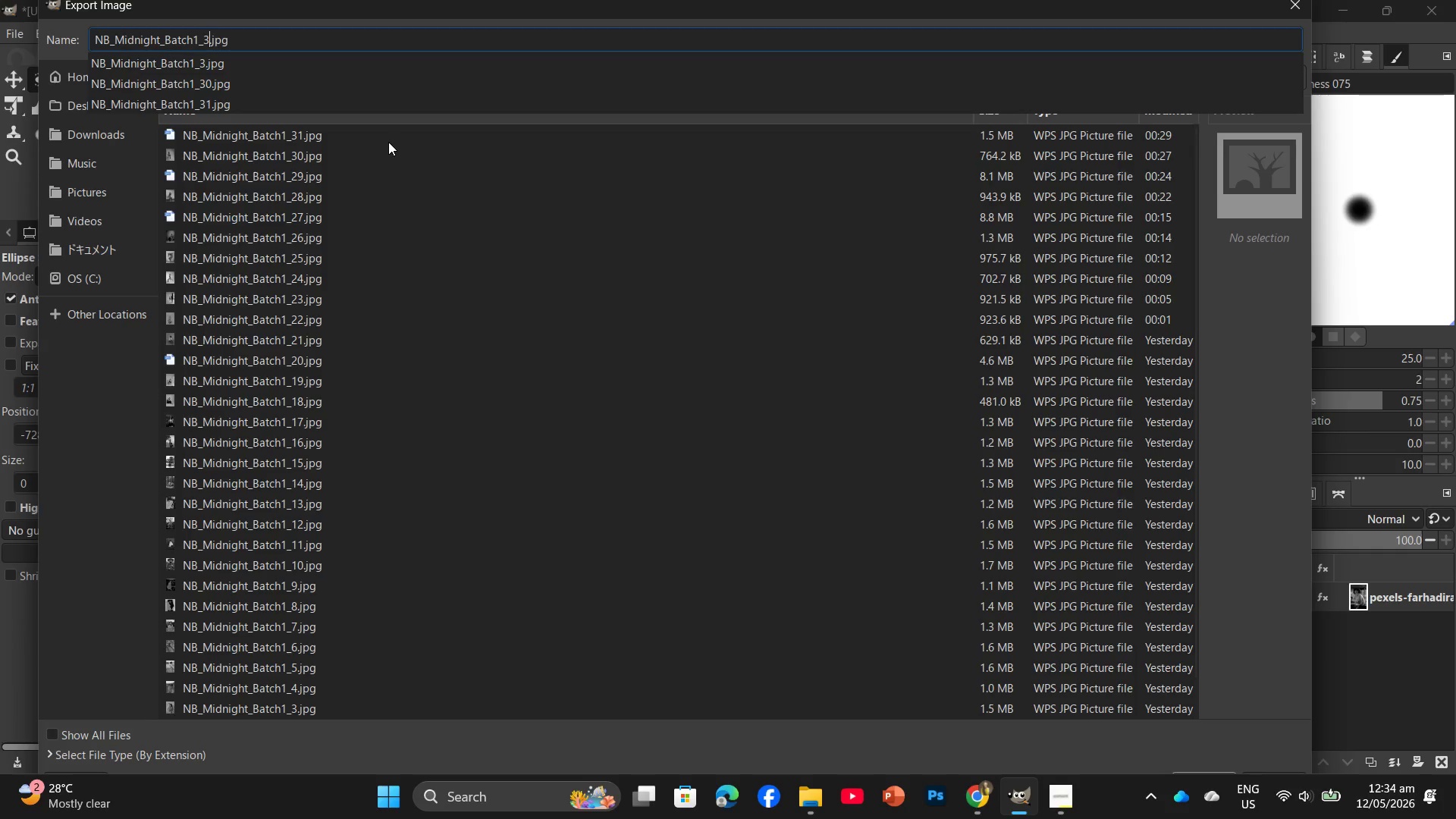 
key(Numpad1)
 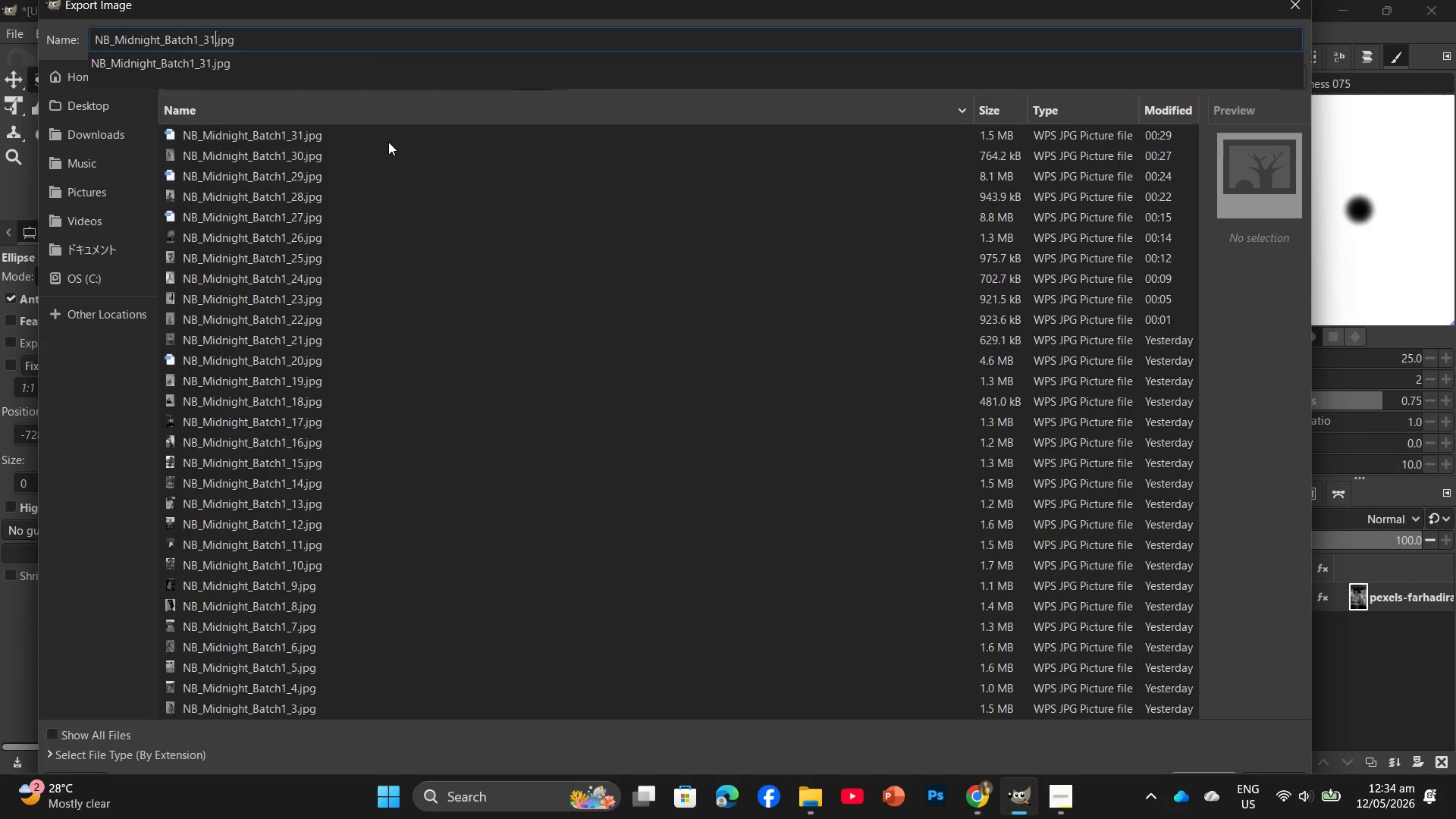 
key(Backspace)
 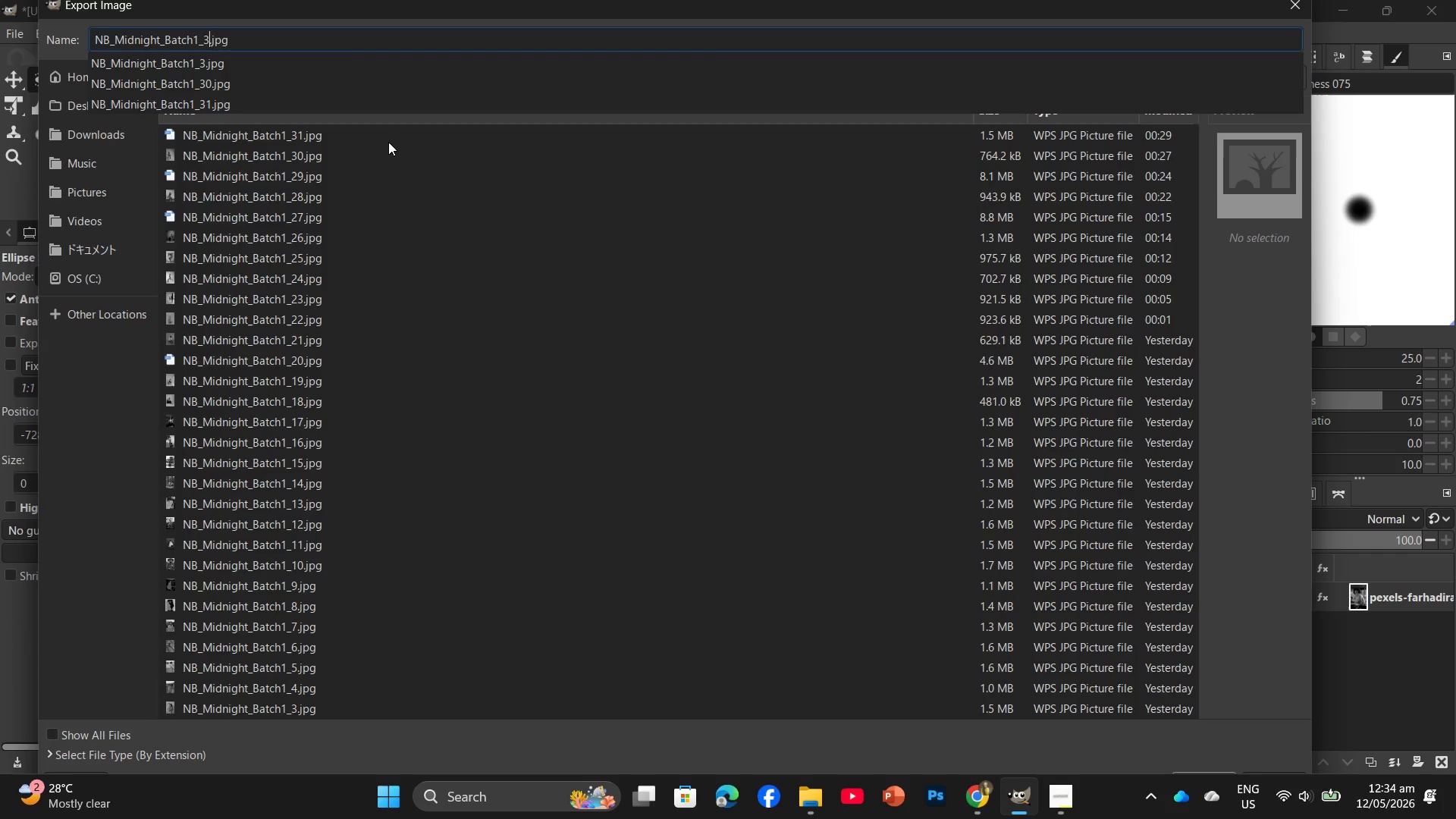 
key(Numpad2)
 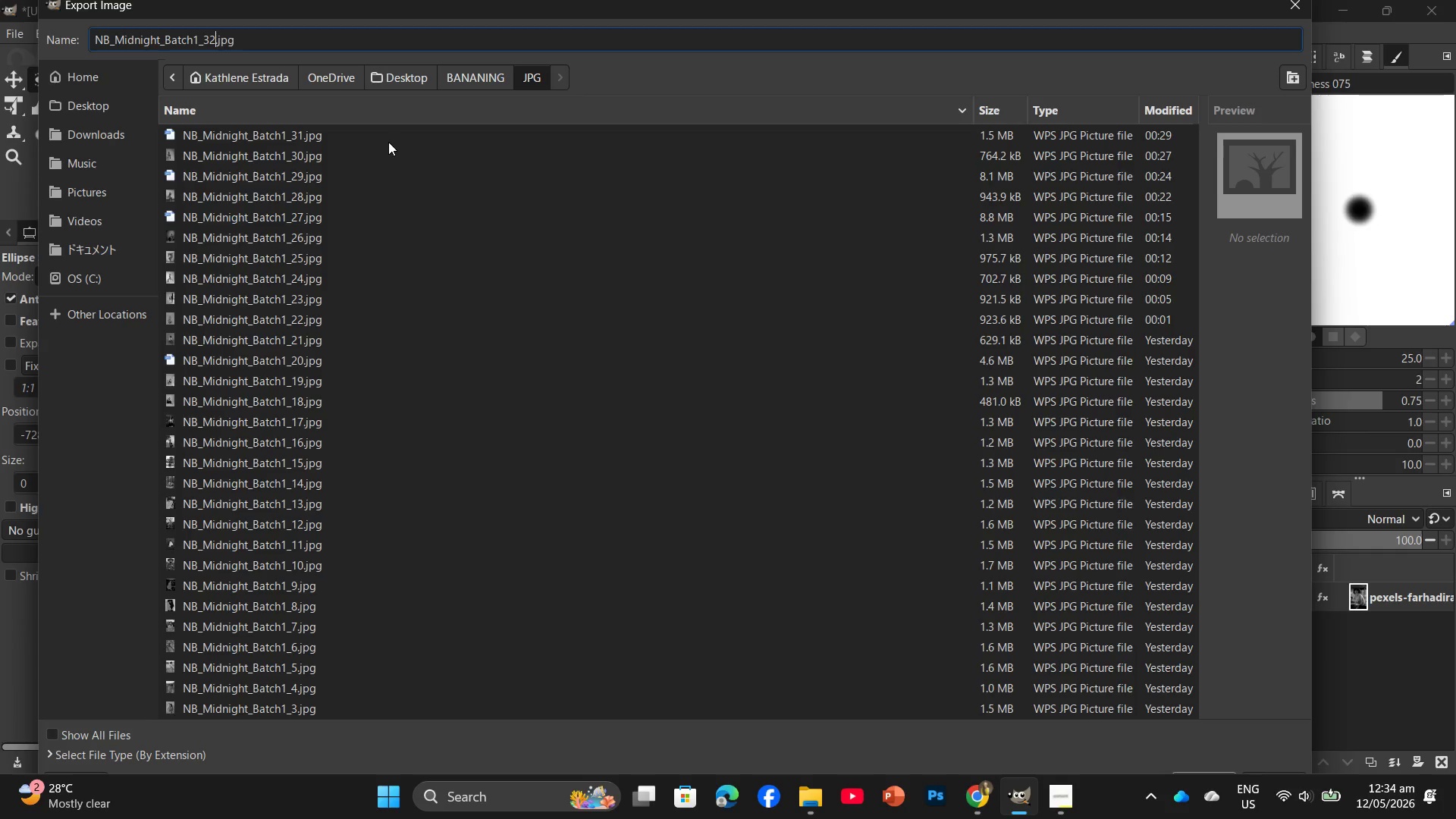 
key(Enter)
 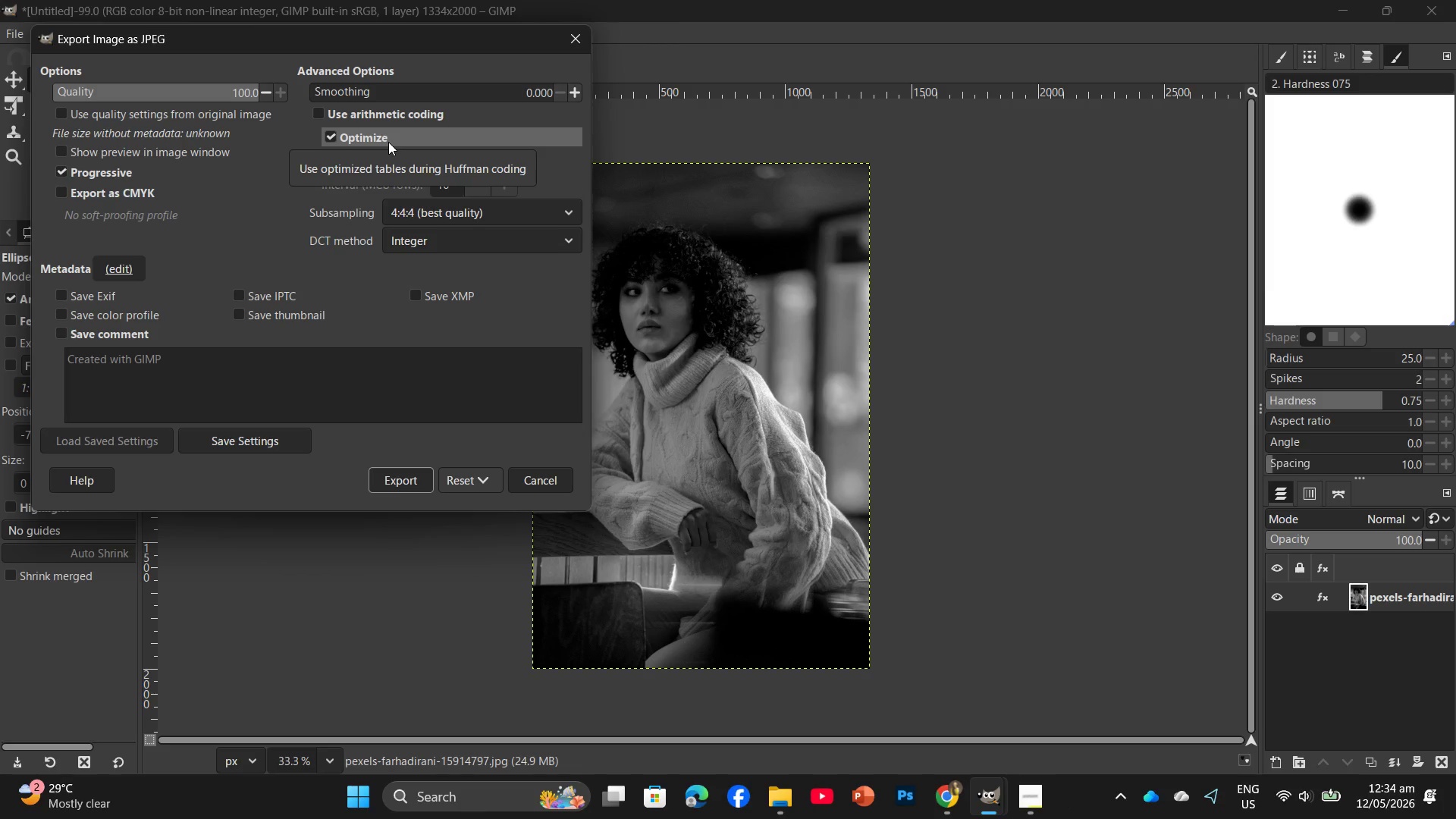 
wait(22.55)
 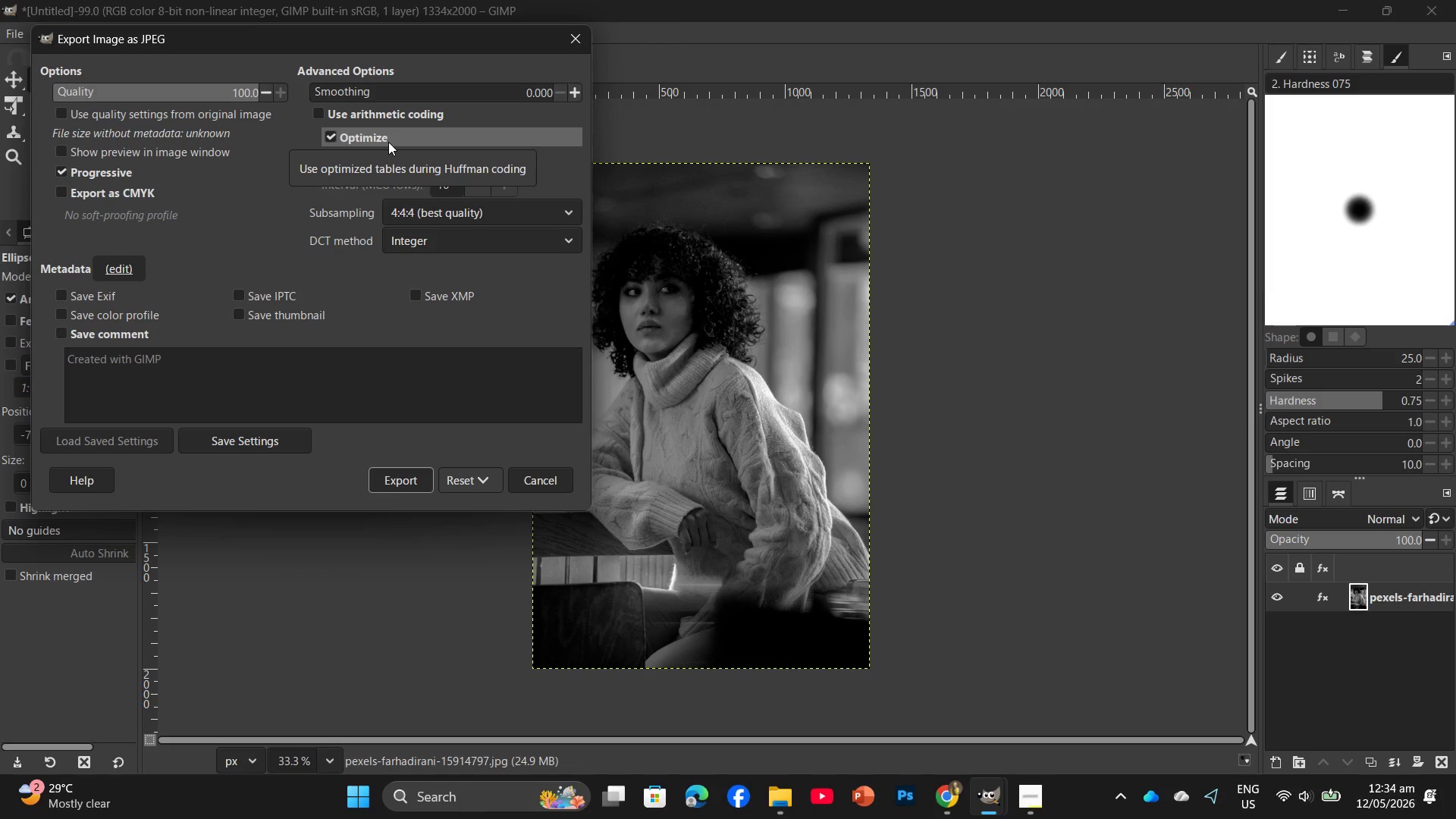 
left_click([209, 52])
 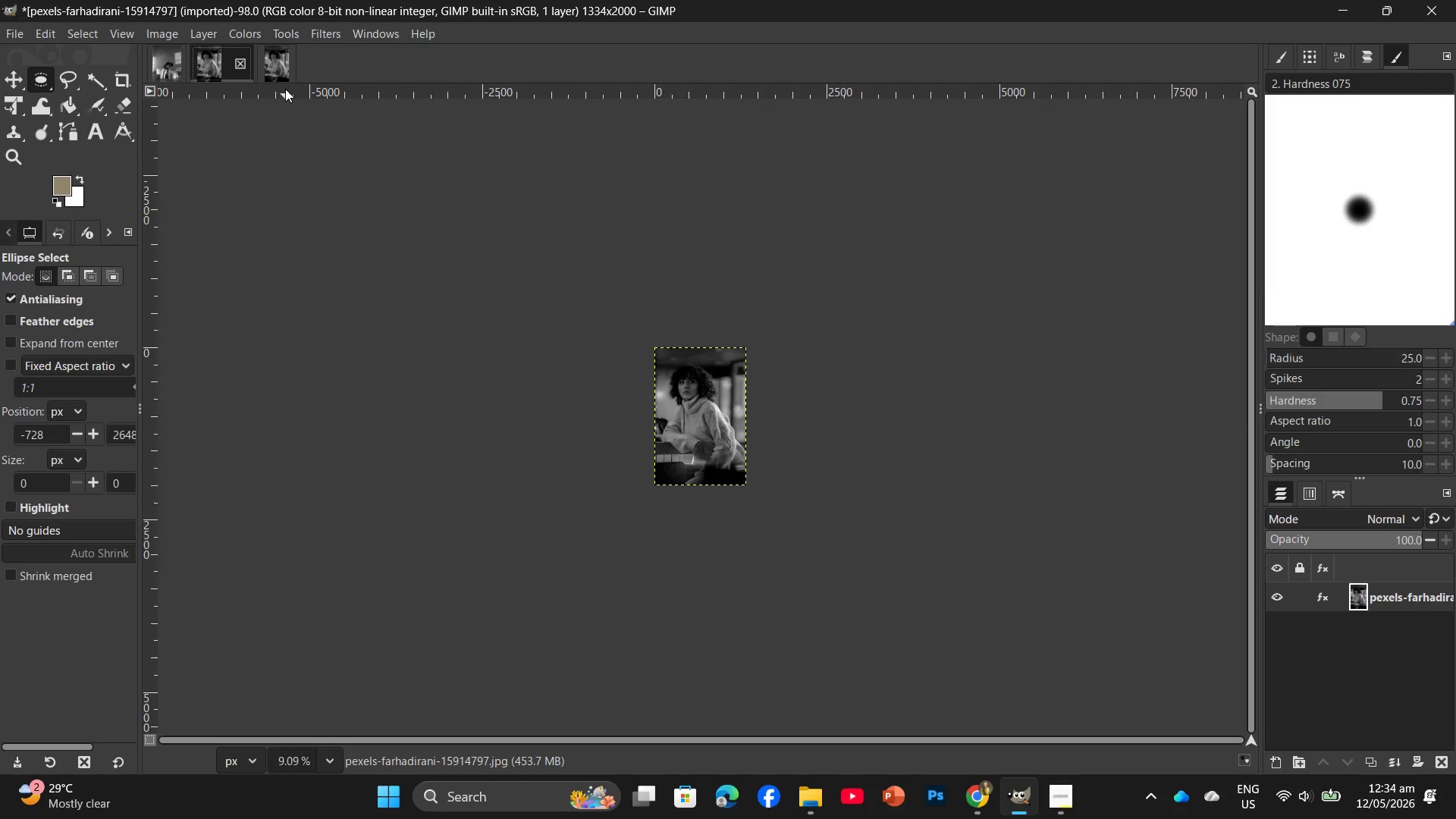 
left_click([270, 78])
 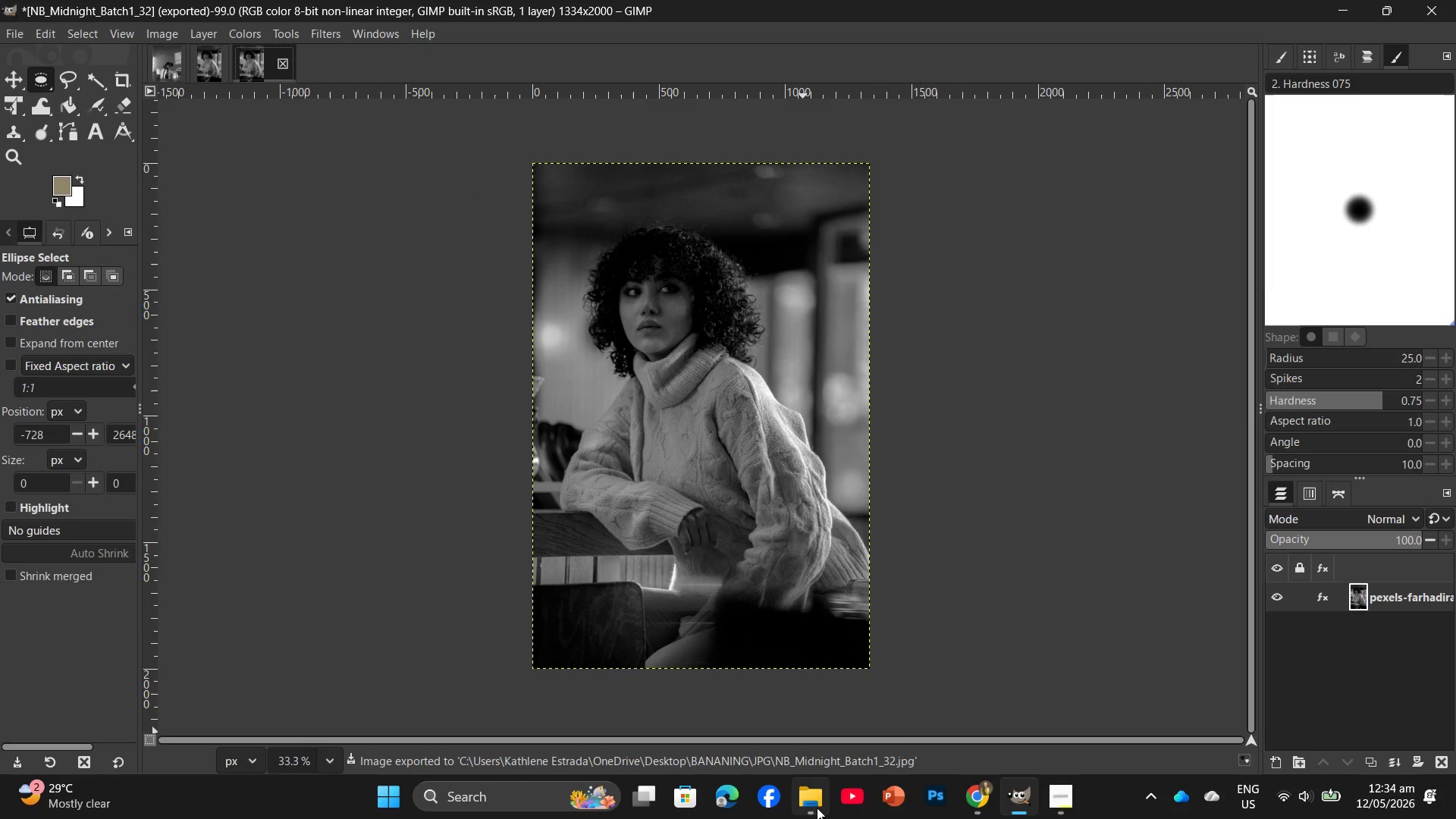 
left_click([805, 706])
 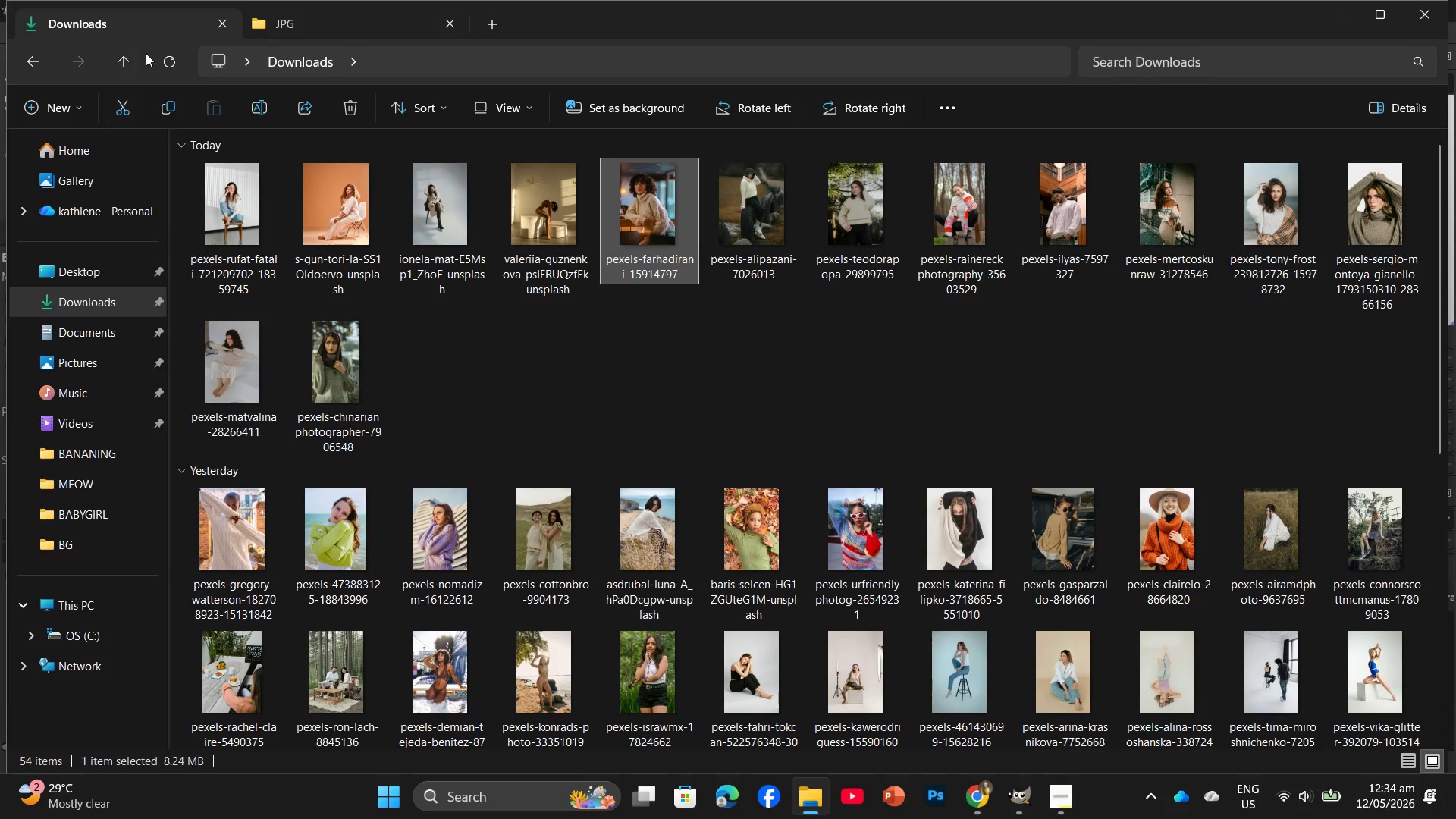 
left_click([260, 12])
 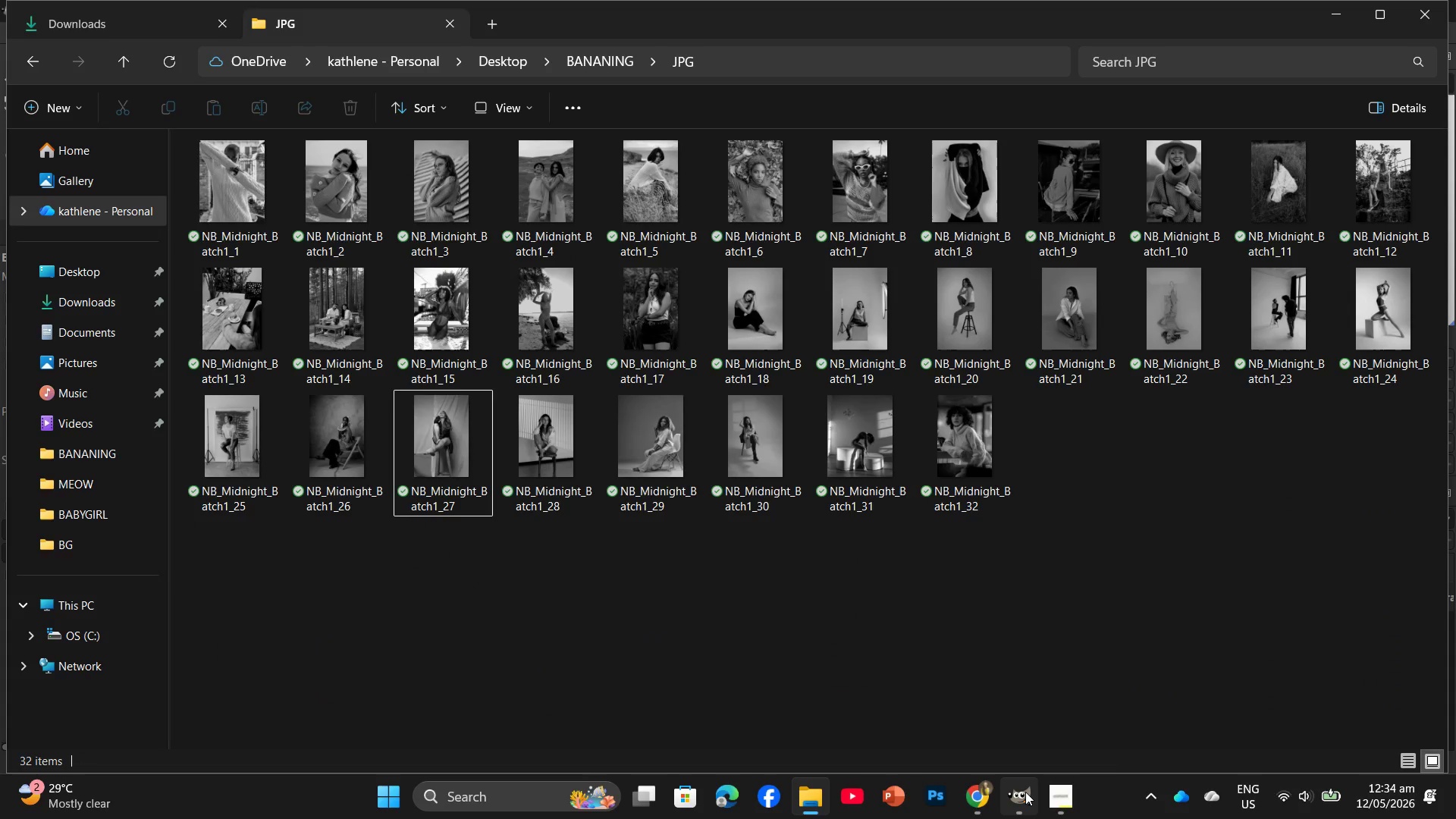 
left_click([1025, 753])
 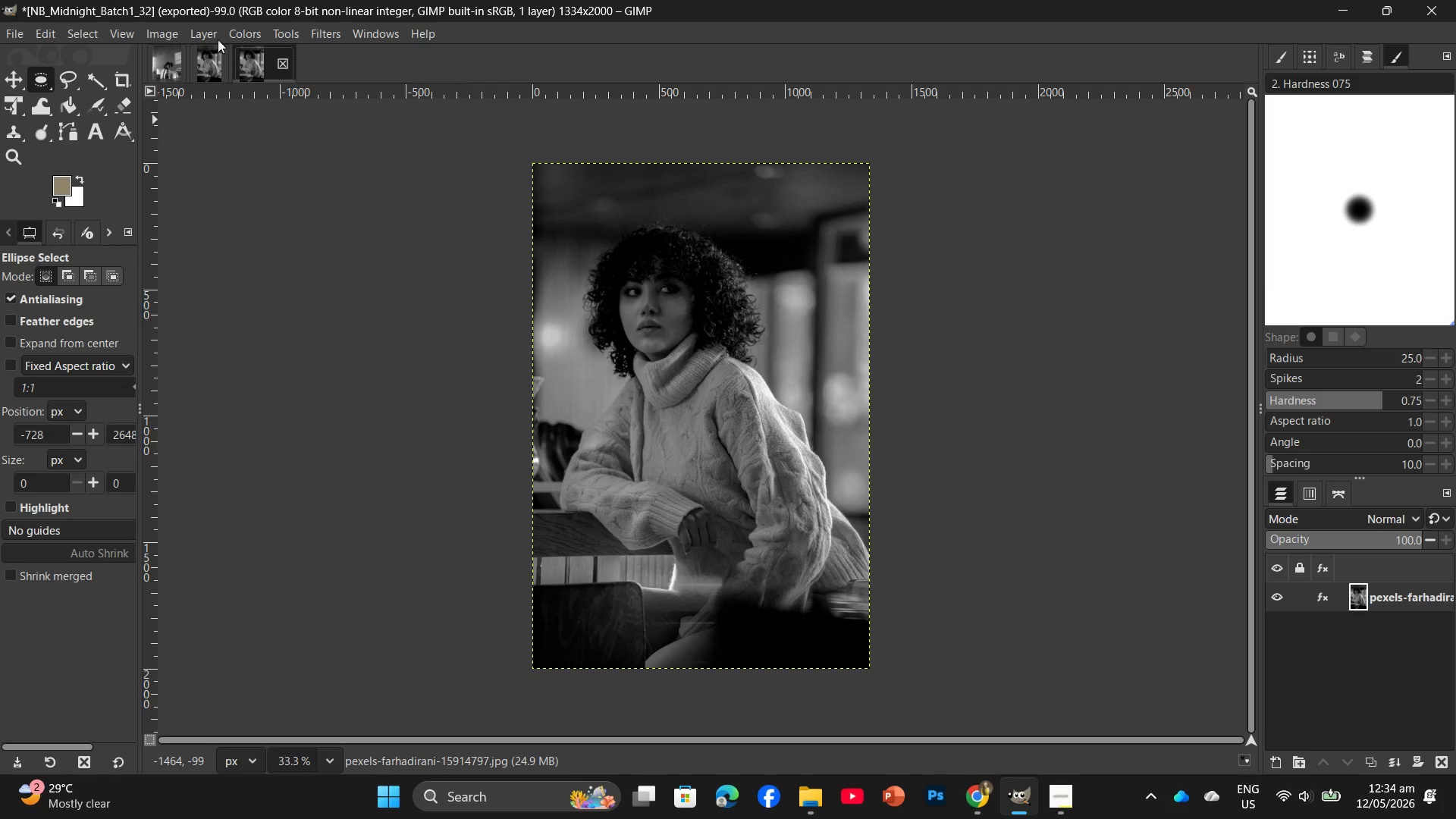 
left_click([163, 68])
 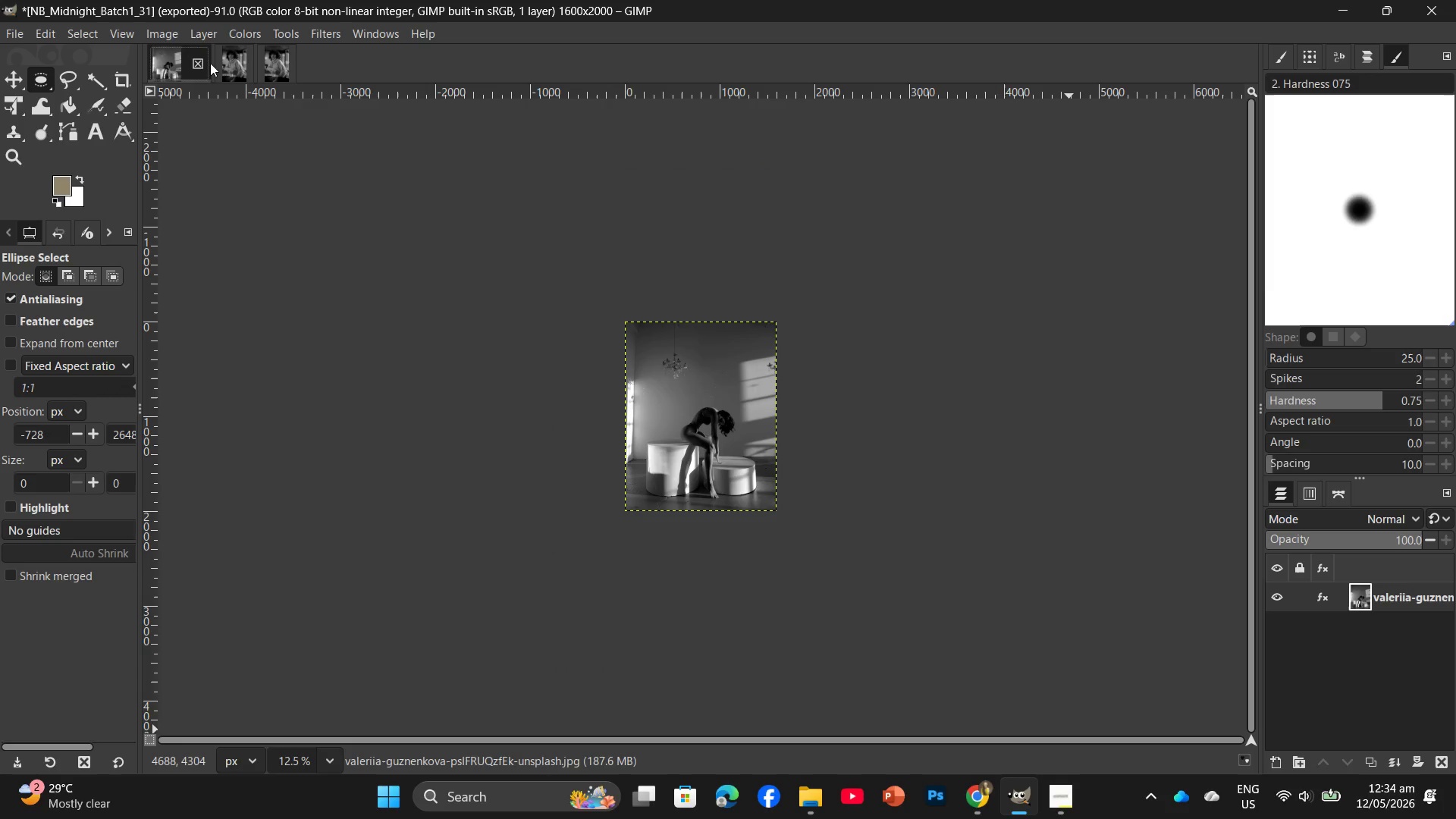 
left_click([196, 67])
 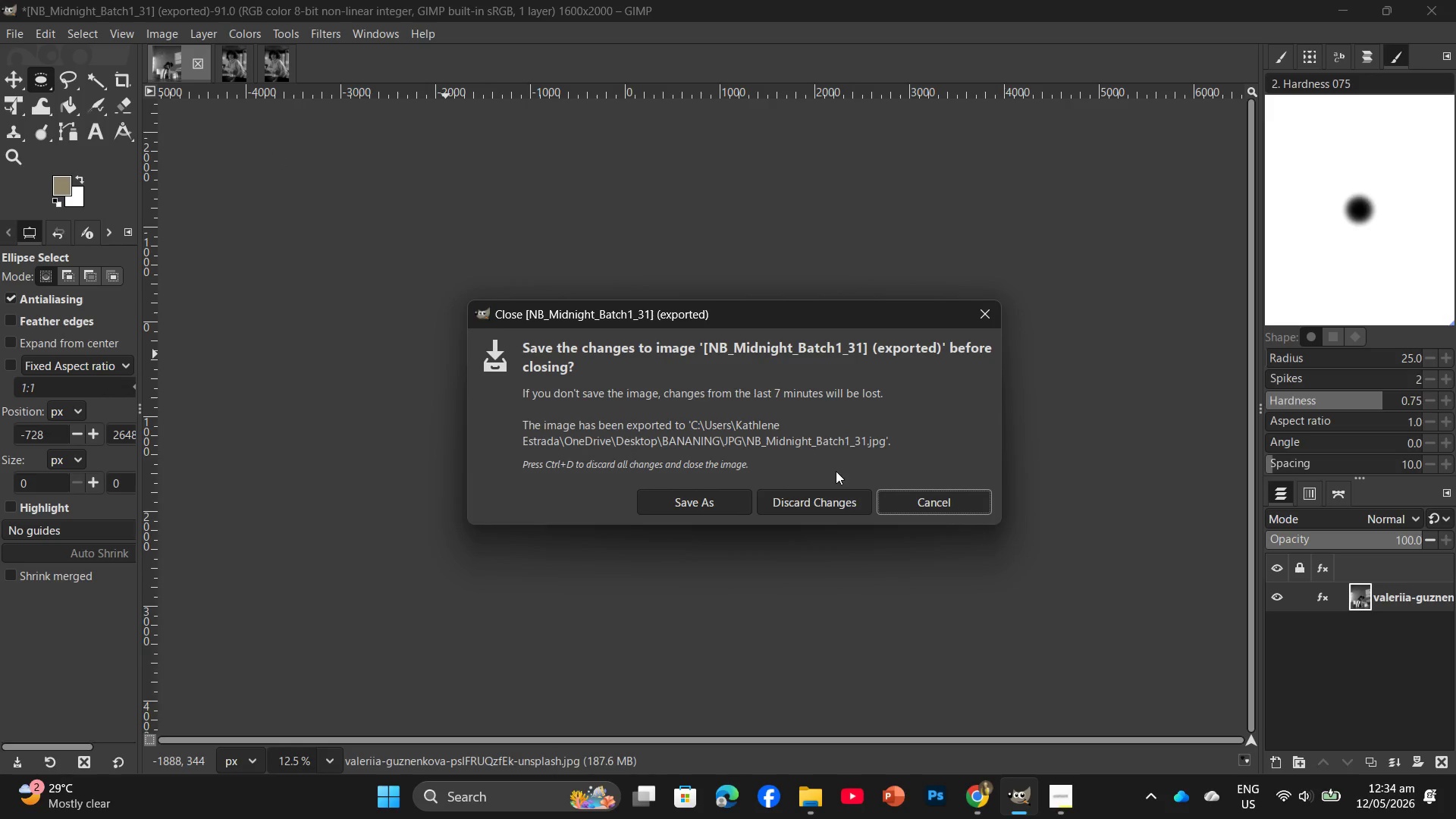 
left_click([826, 498])
 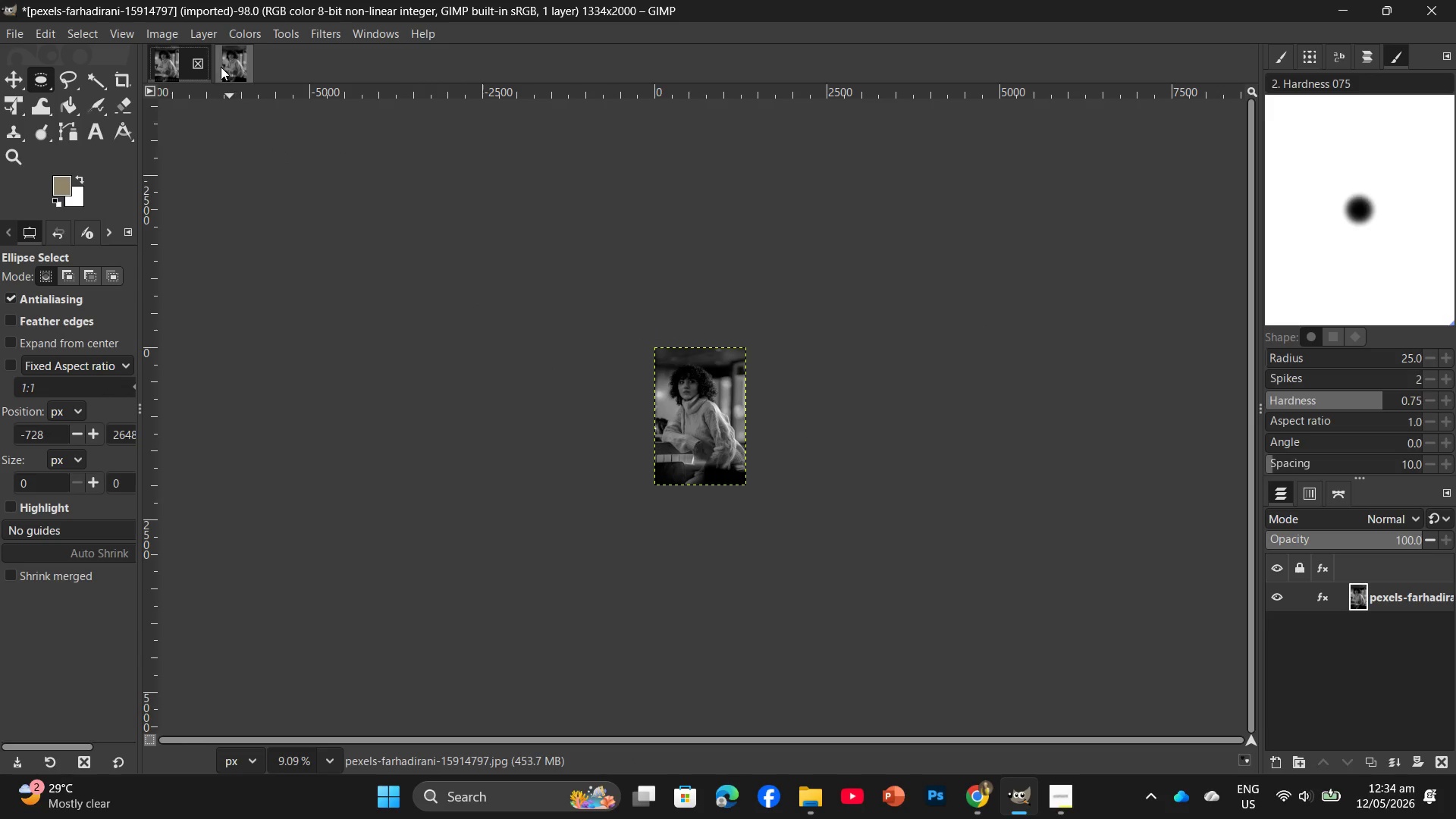 
left_click([191, 67])
 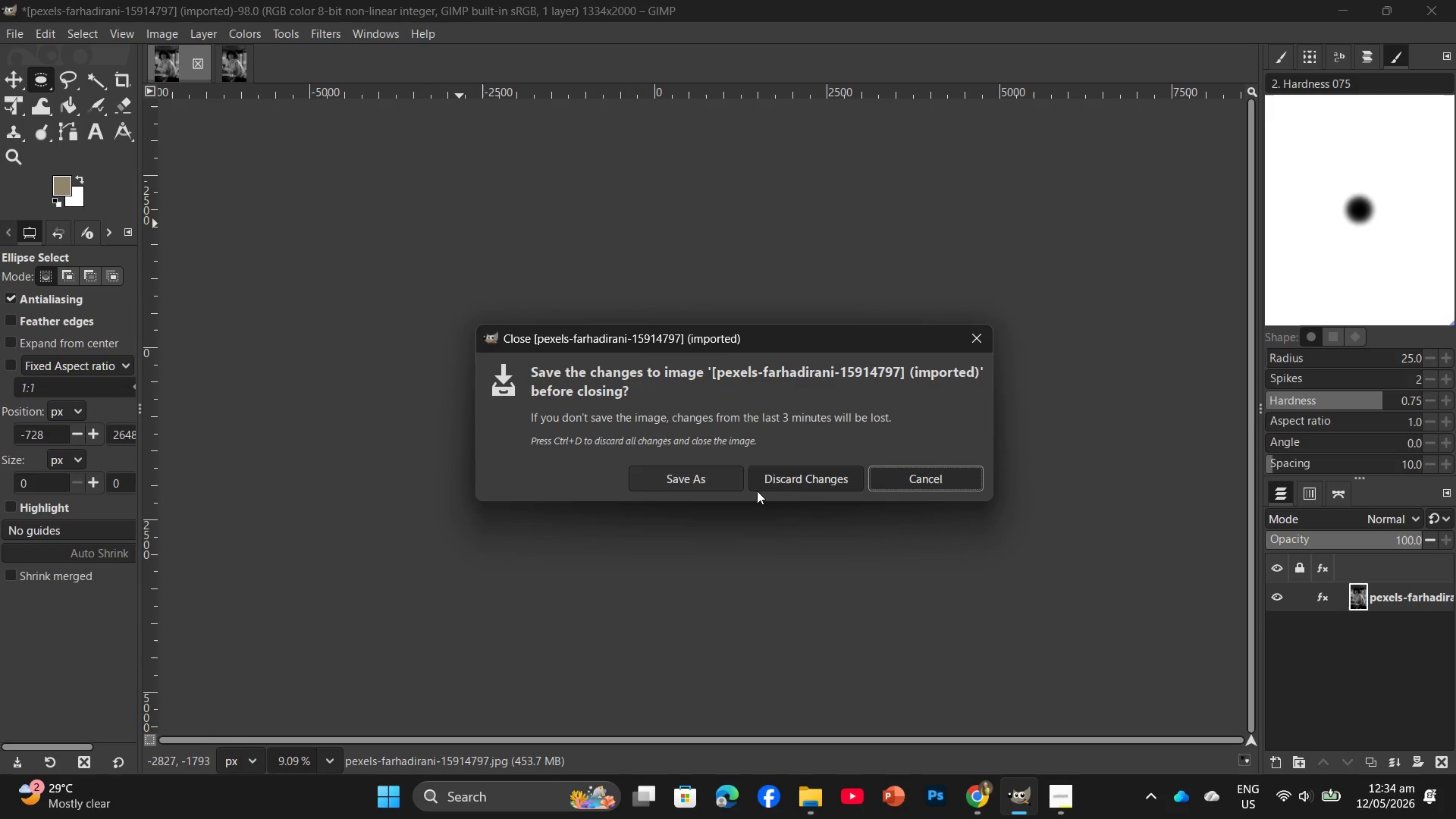 
left_click([795, 491])
 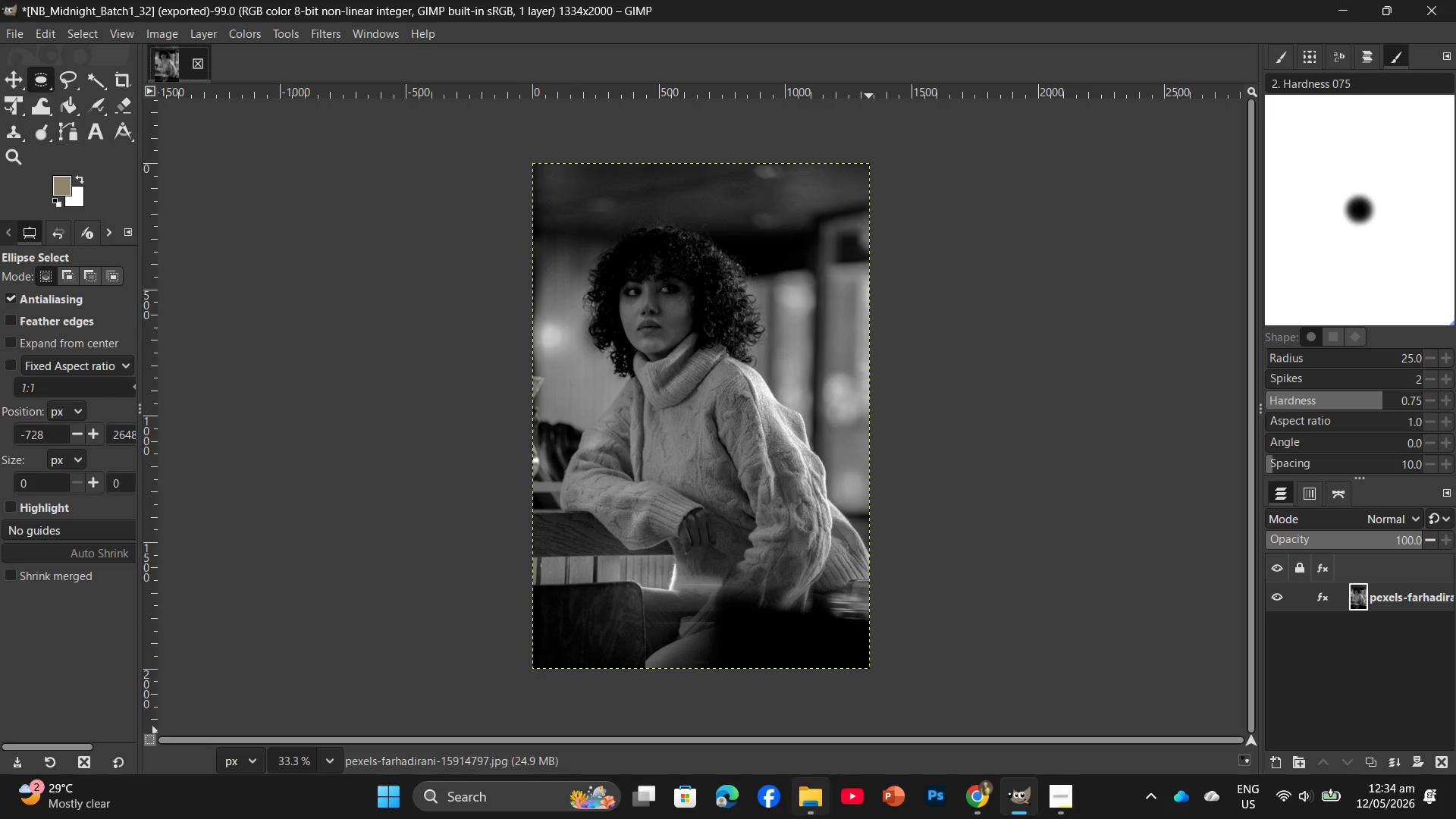 
left_click([789, 716])
 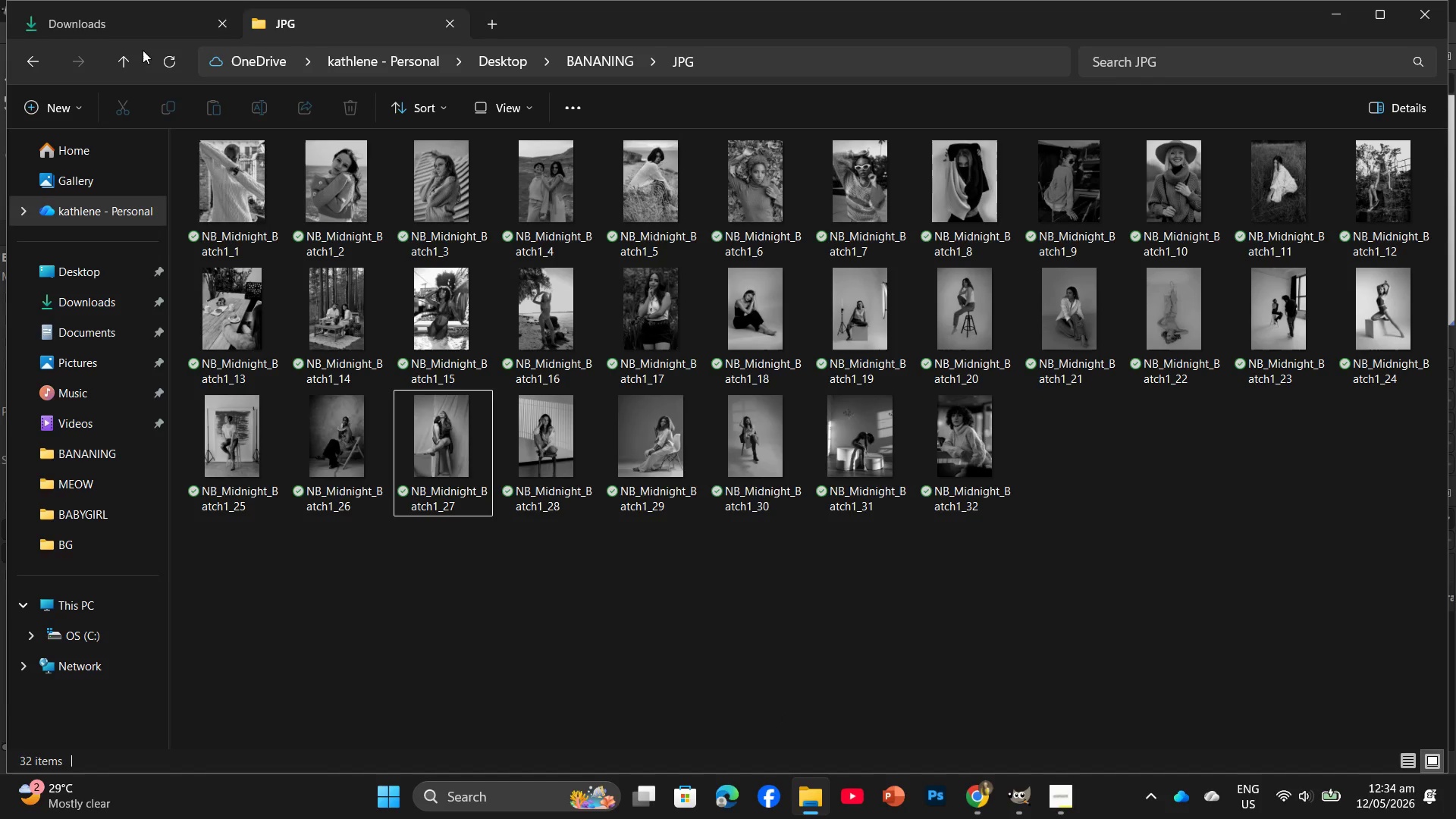 
left_click([144, 24])
 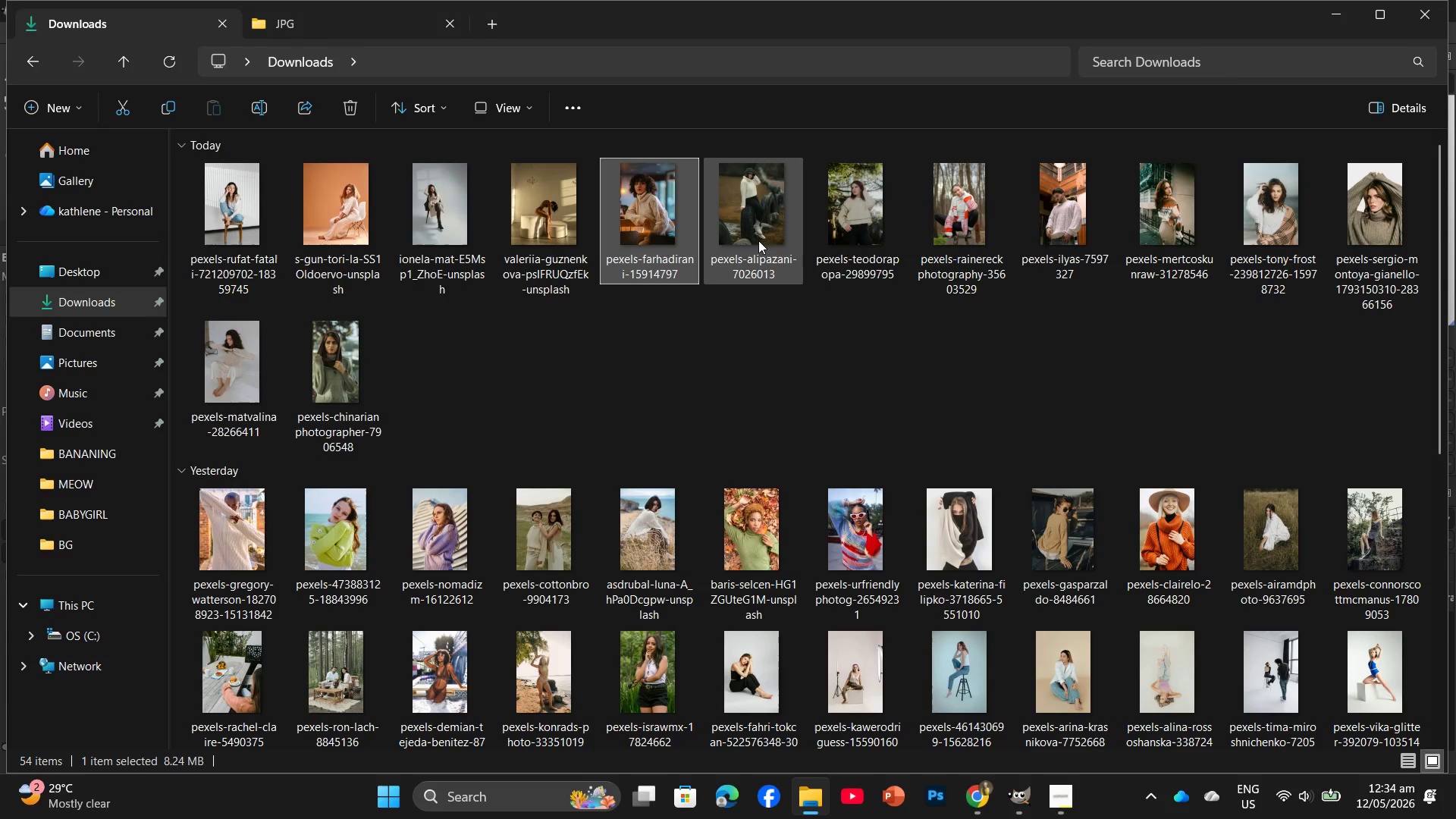 
left_click_drag(start_coordinate=[765, 240], to_coordinate=[218, 61])
 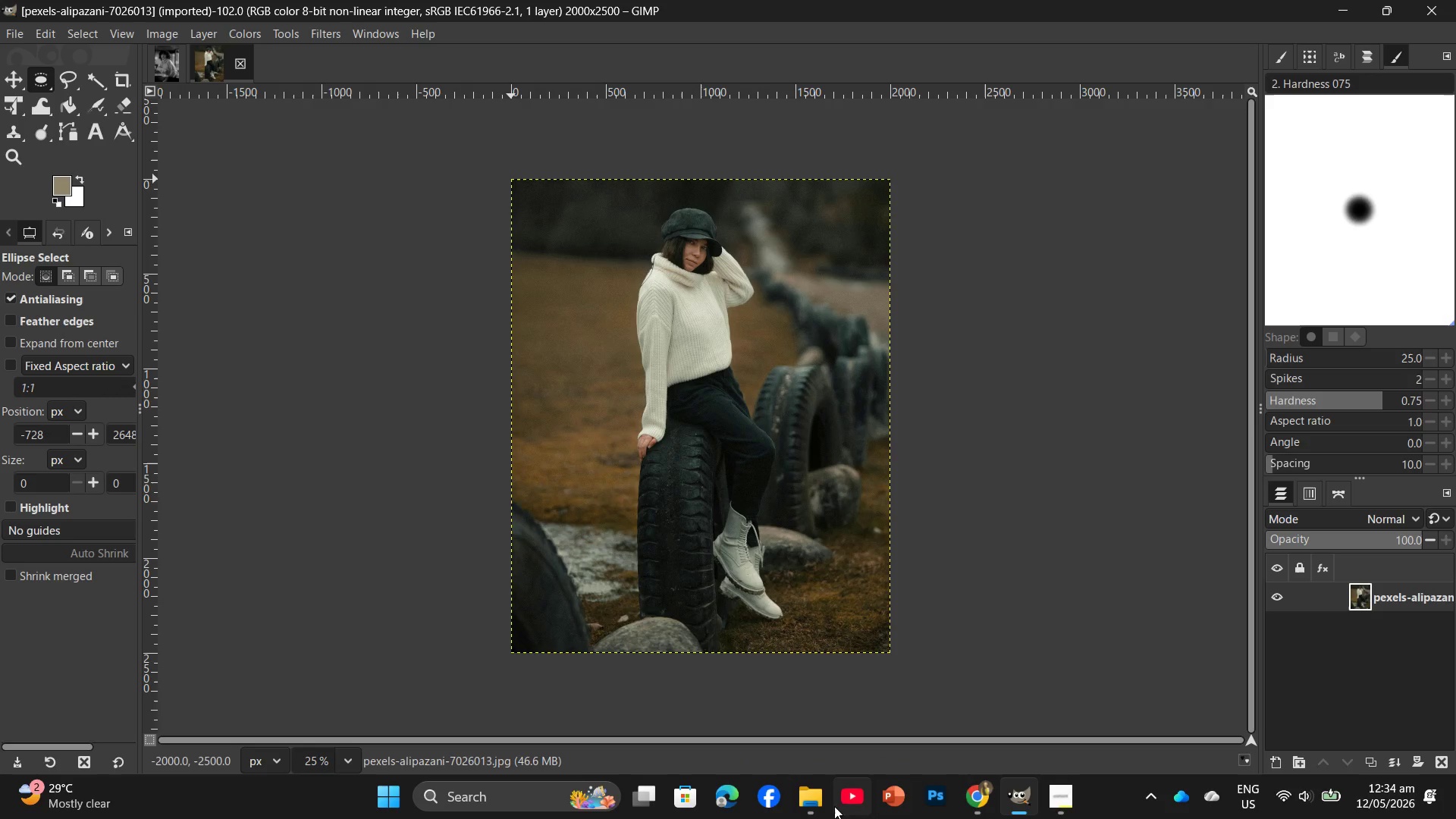 
left_click([810, 803])
 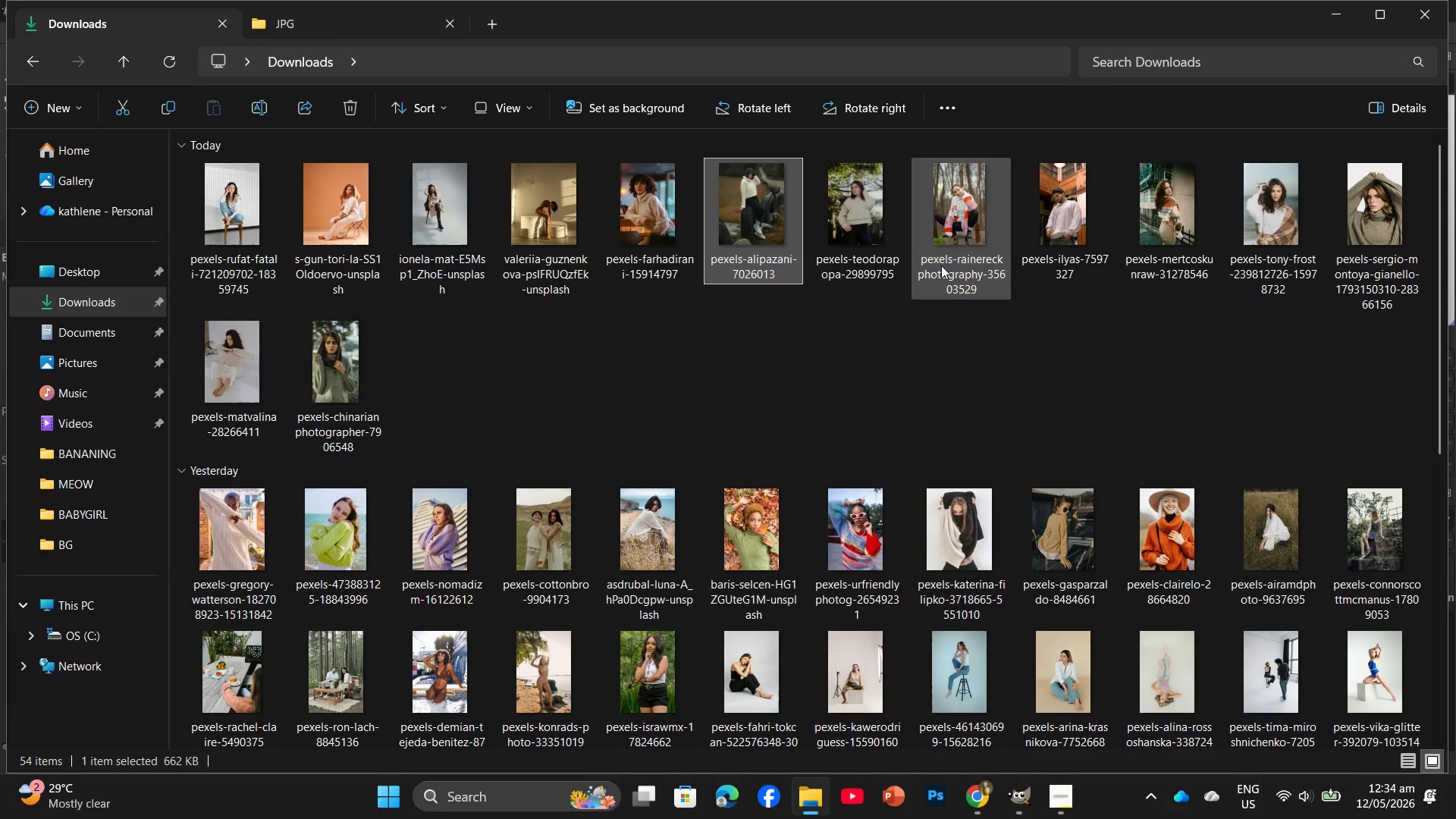 
left_click_drag(start_coordinate=[858, 256], to_coordinate=[306, 70])
 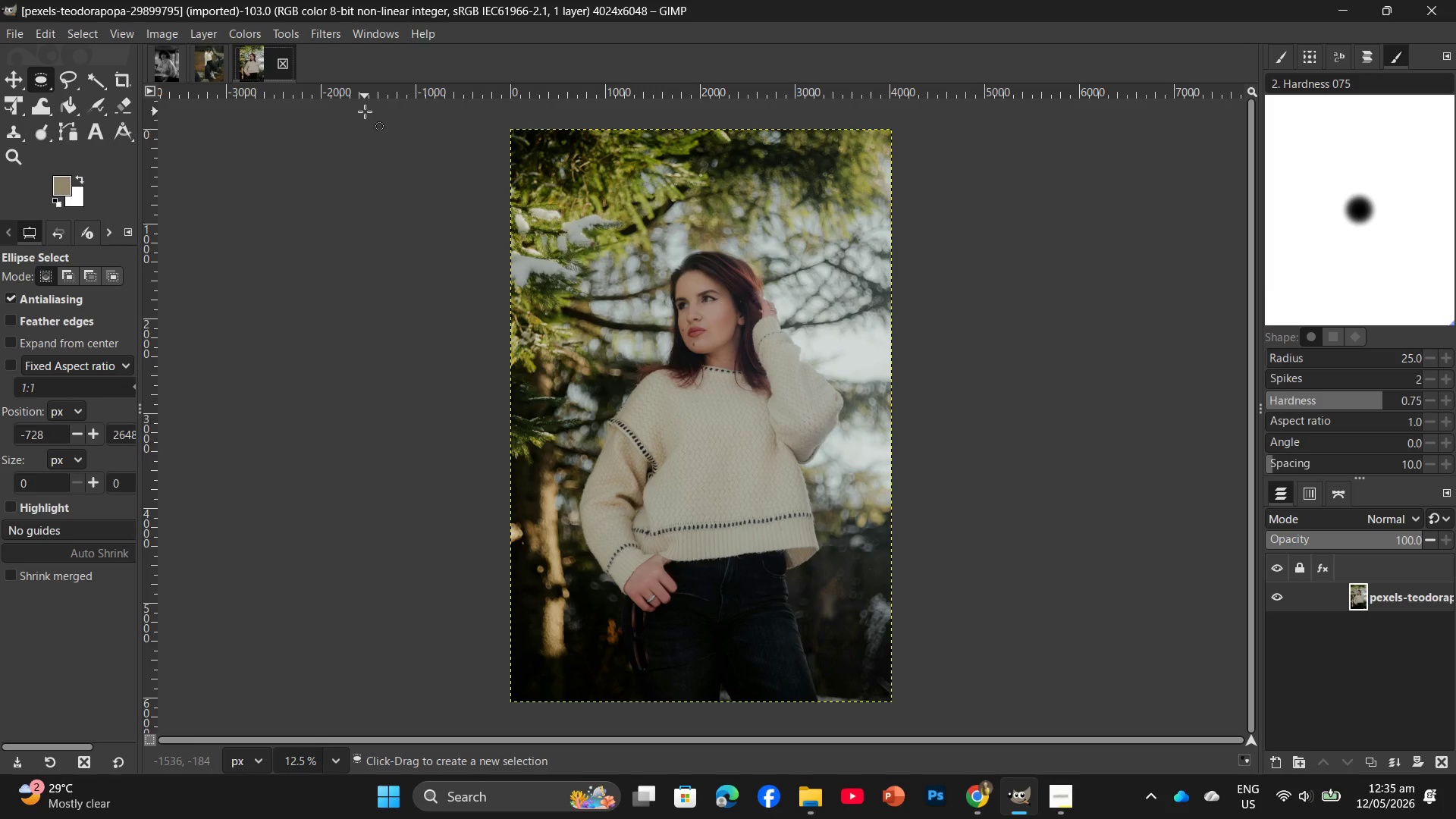 
wait(13.42)
 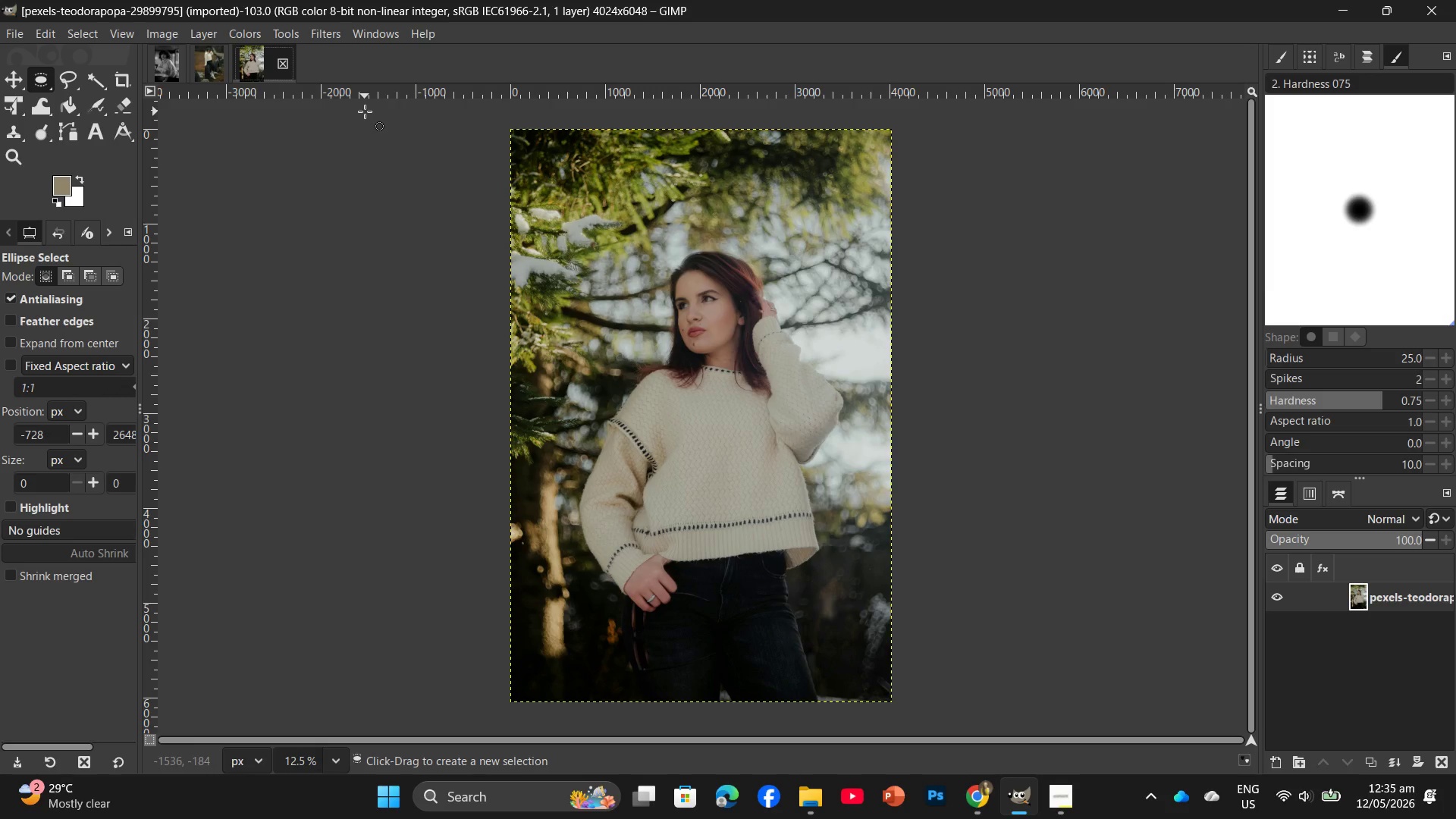 
left_click([815, 802])
 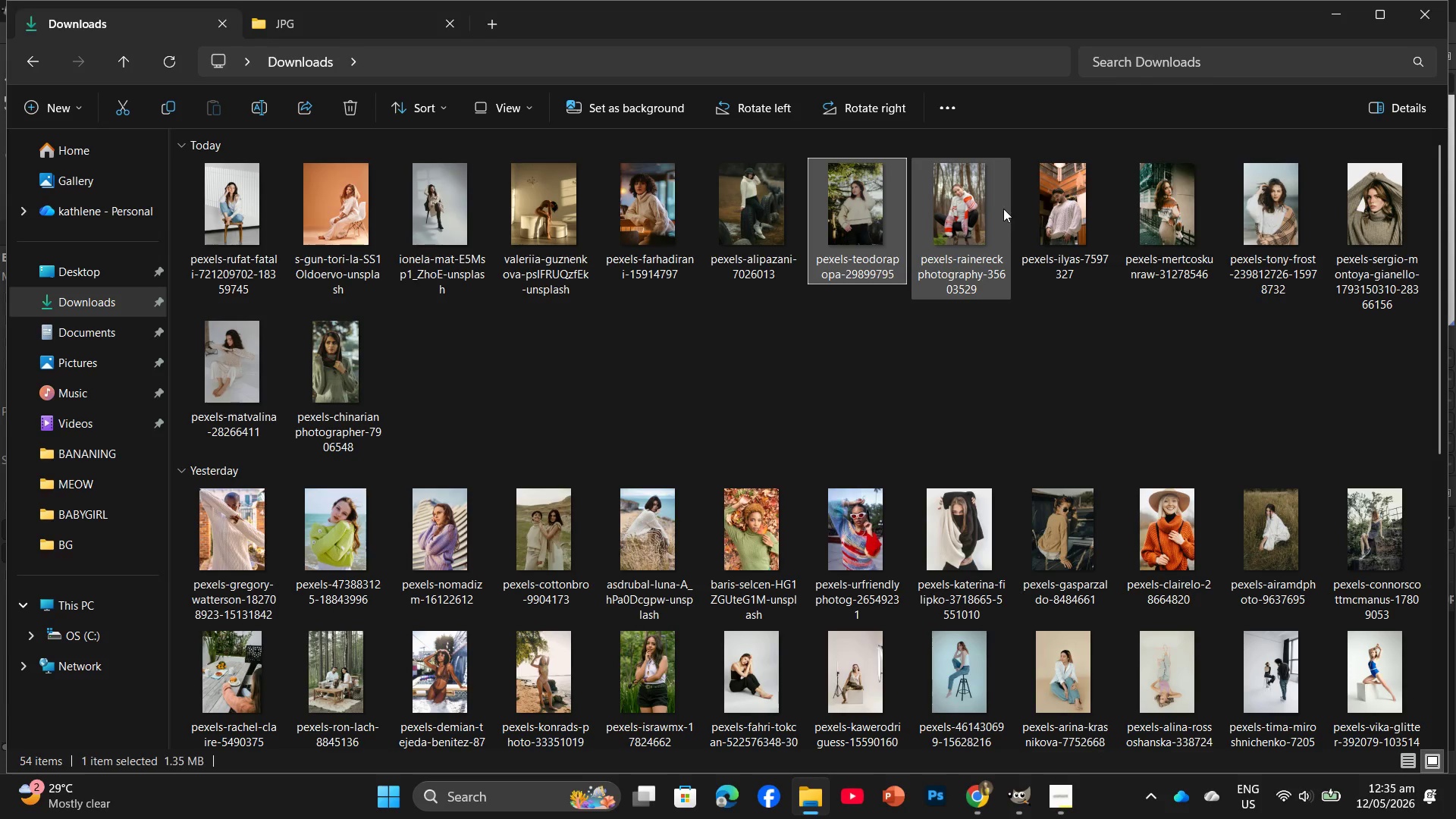 
left_click_drag(start_coordinate=[971, 233], to_coordinate=[381, 68])
 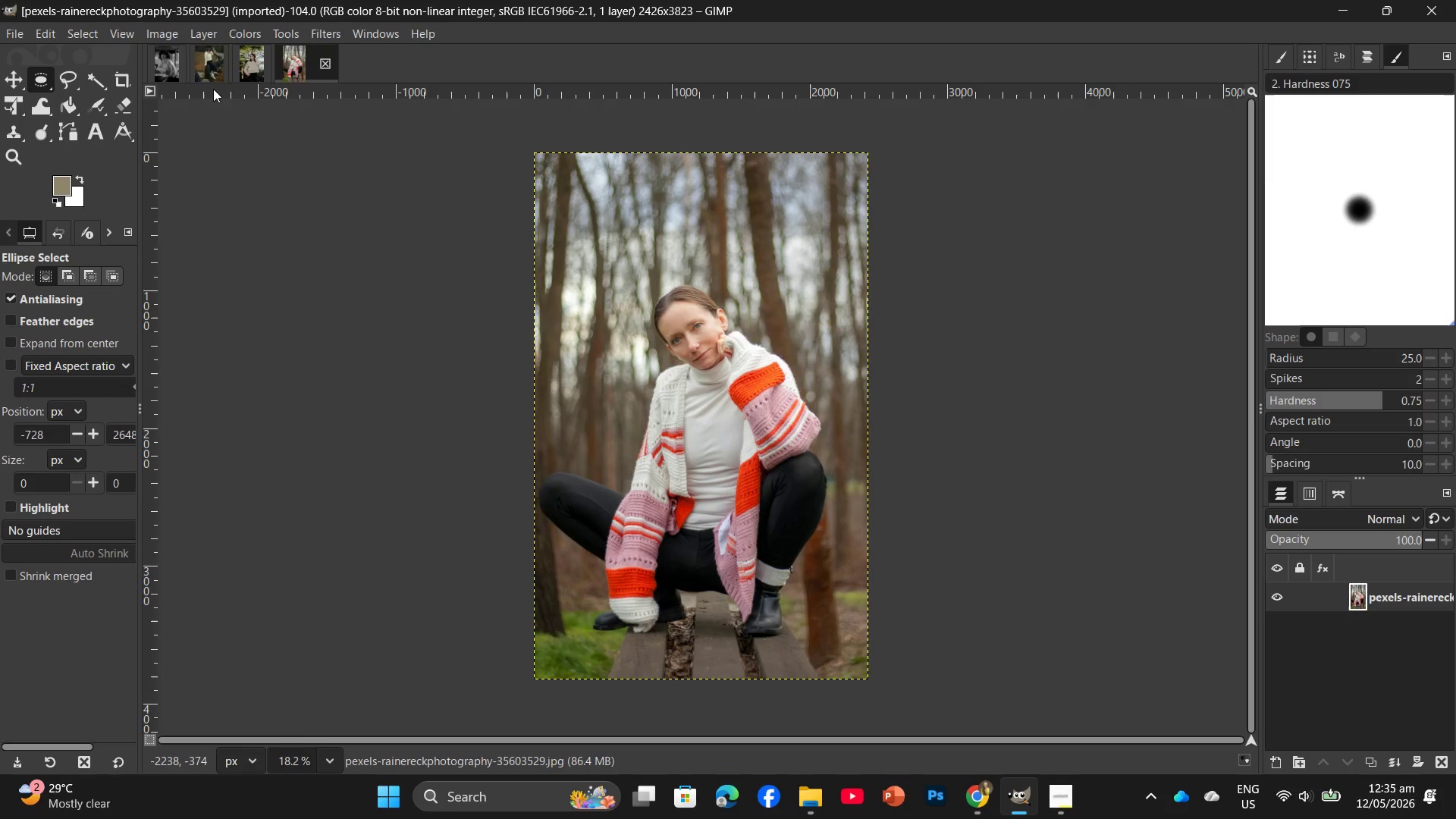 
left_click([200, 61])
 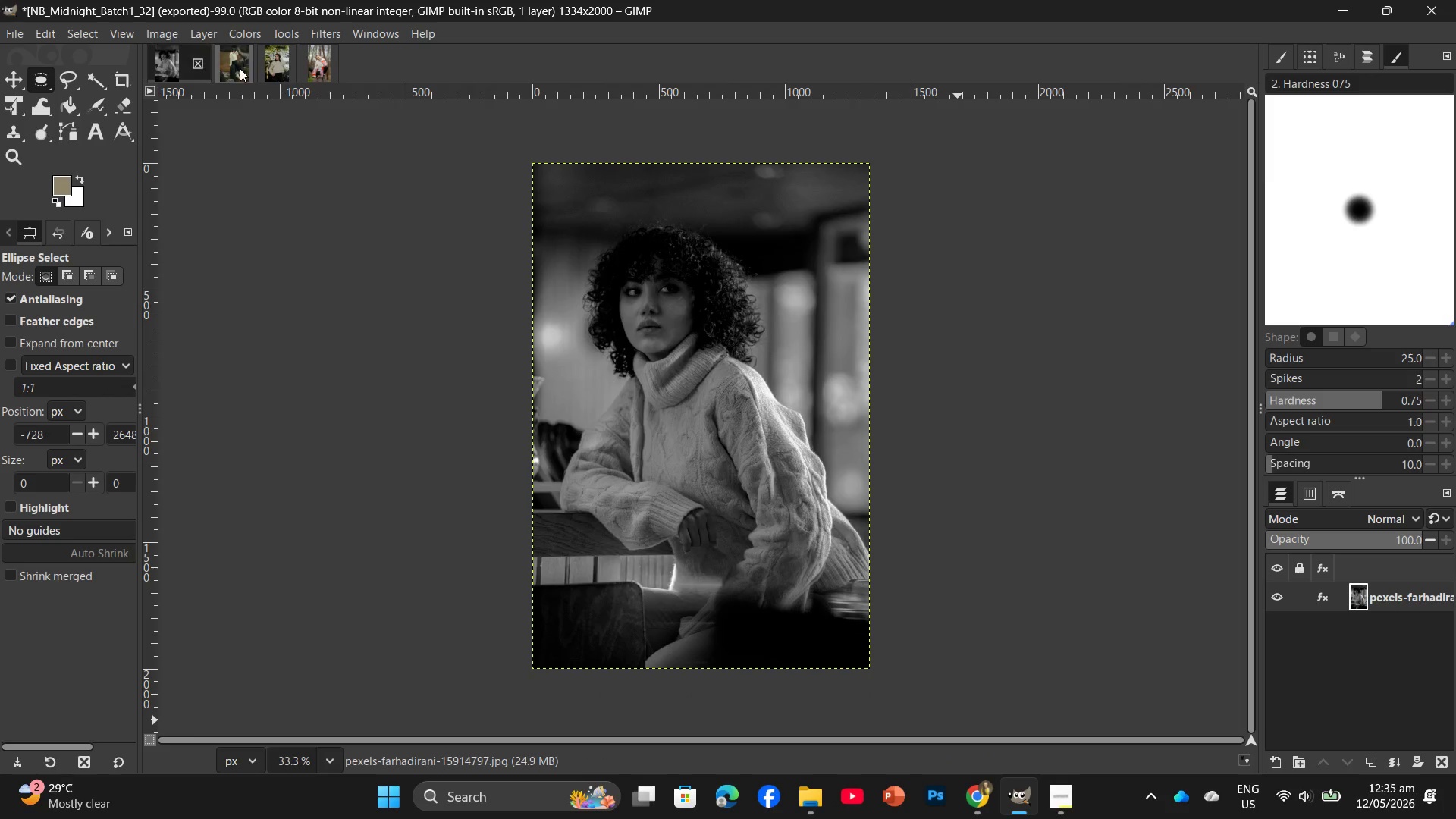 
left_click([199, 66])
 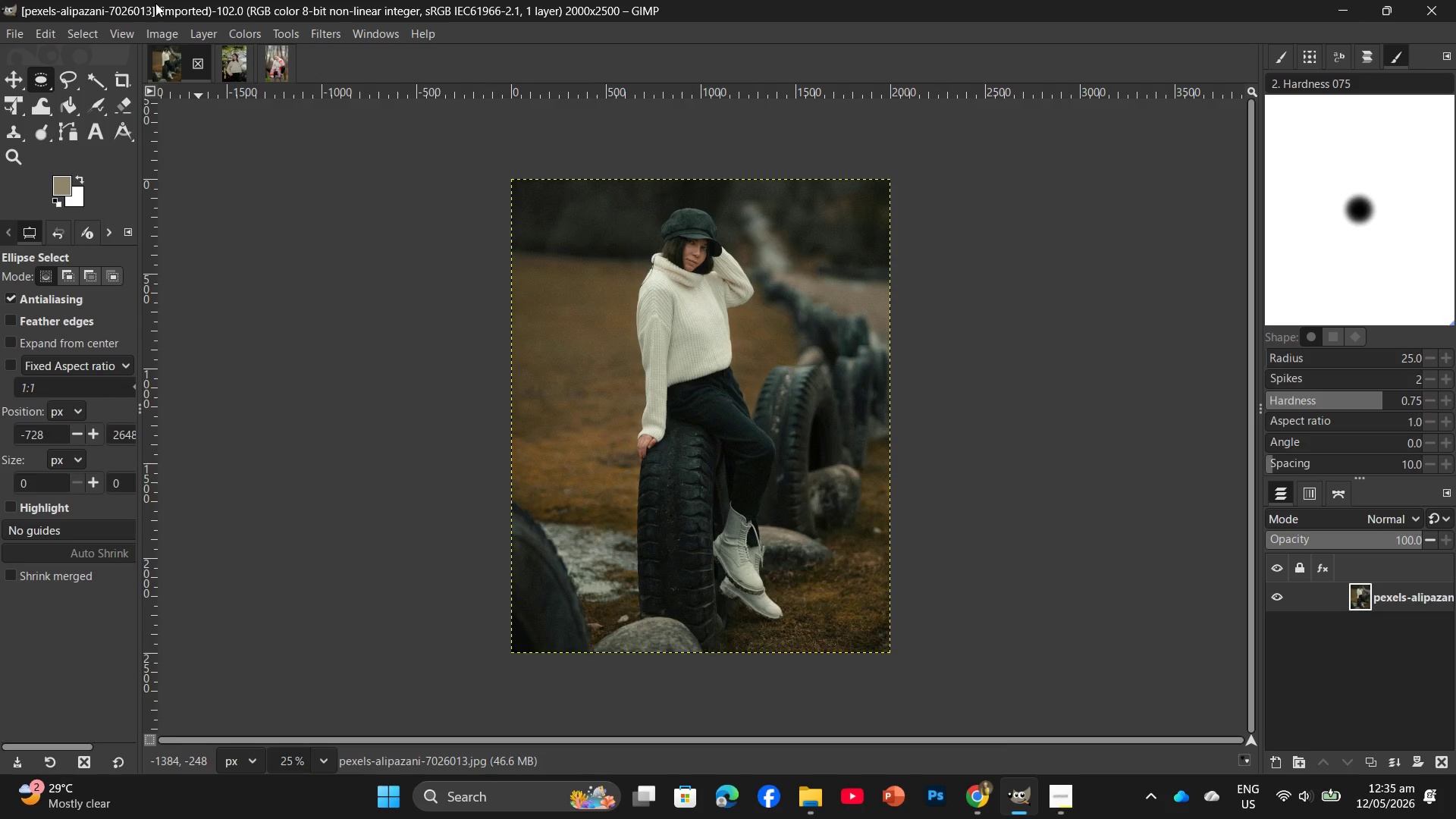 
left_click([226, 31])
 